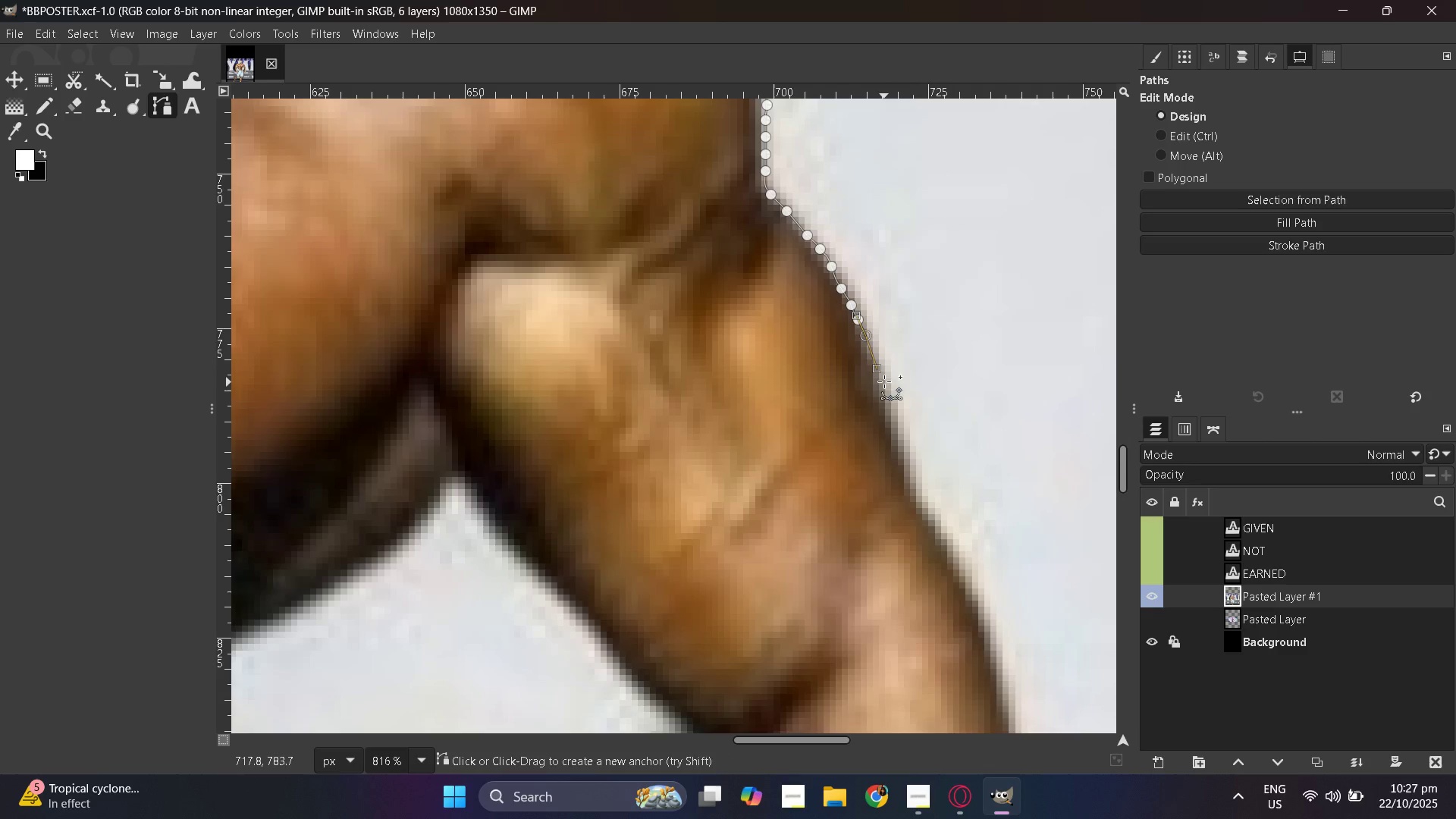 
left_click([884, 381])
 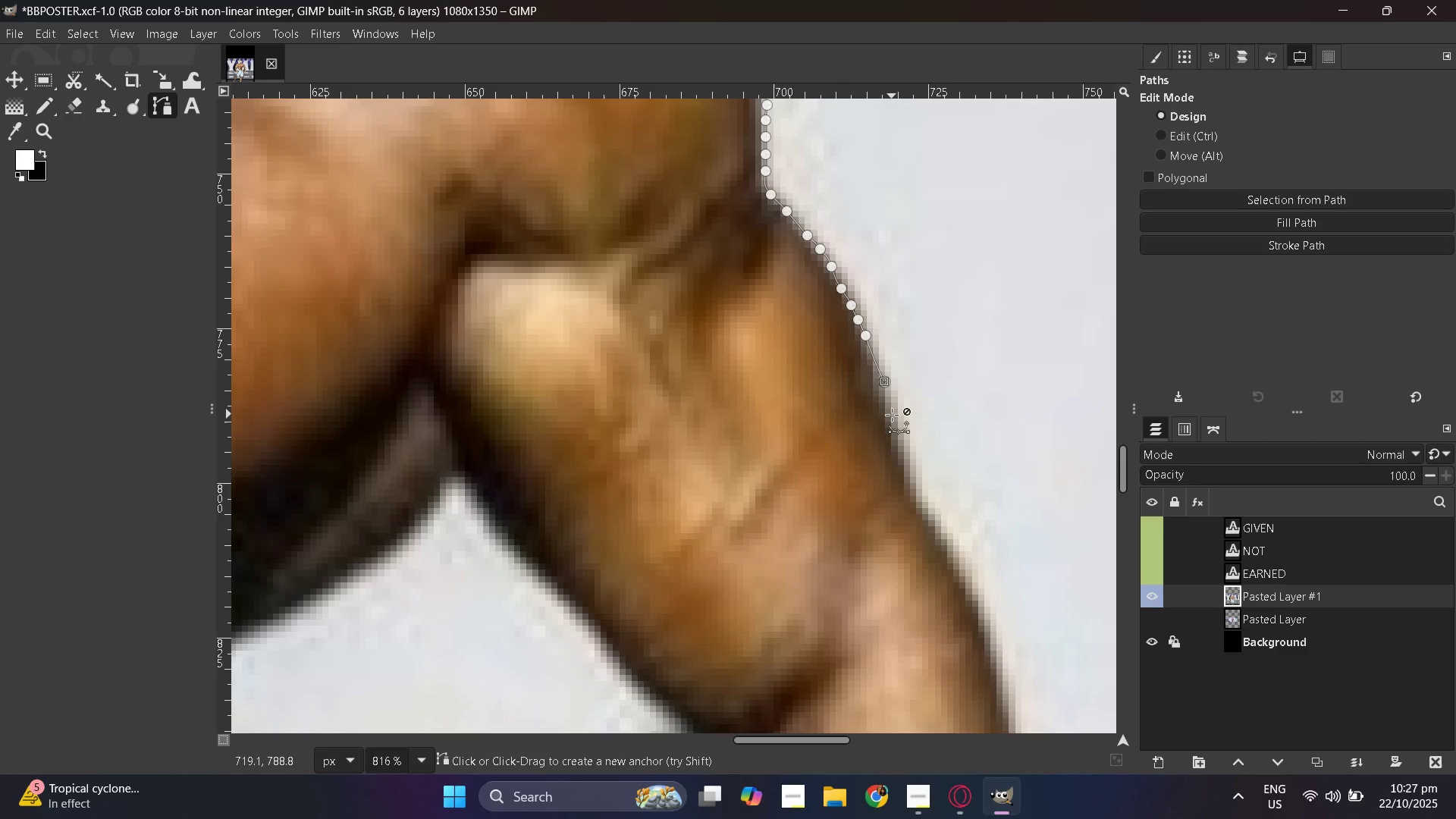 
key(Control+ControlLeft)
 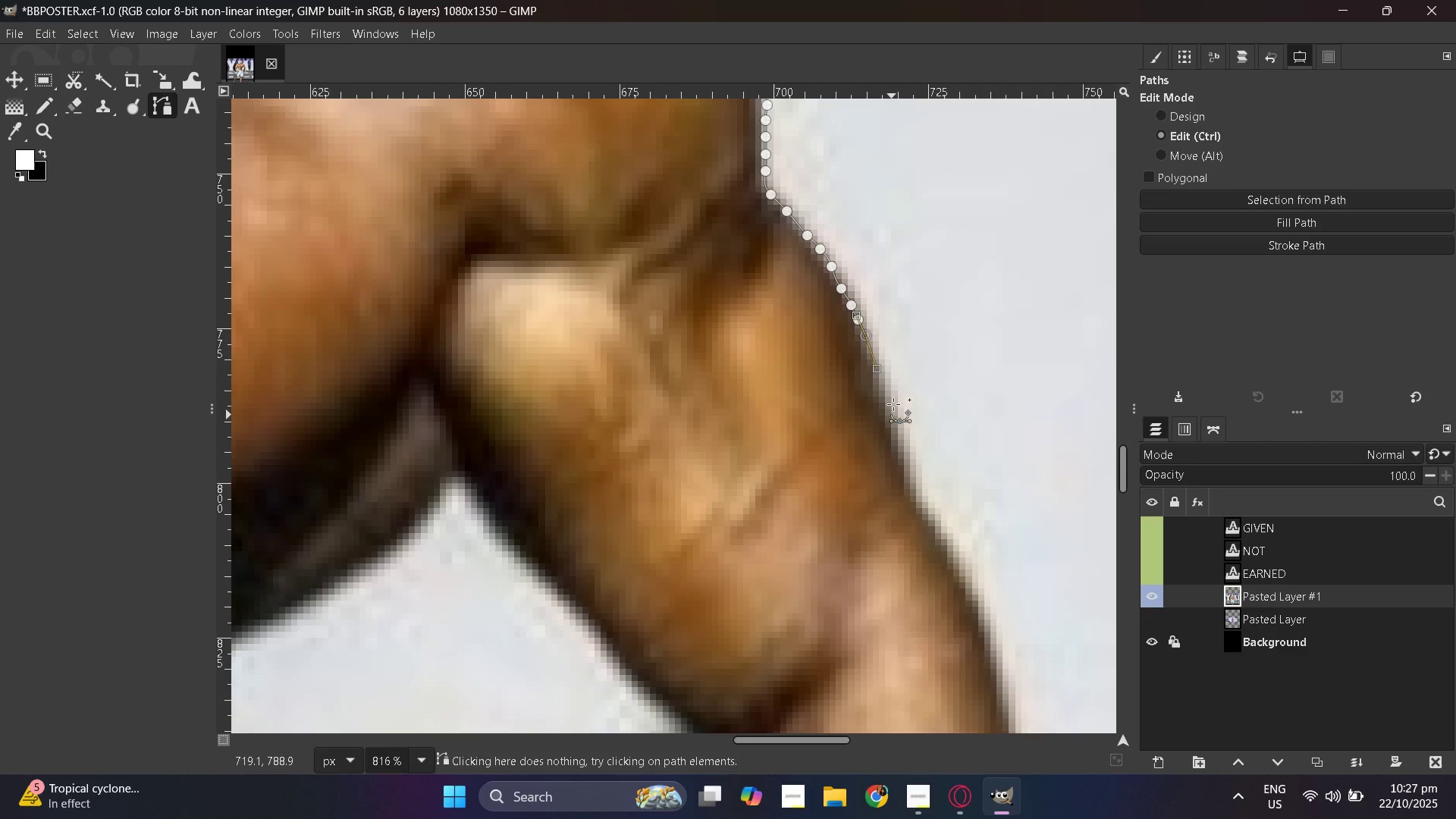 
key(Control+Z)
 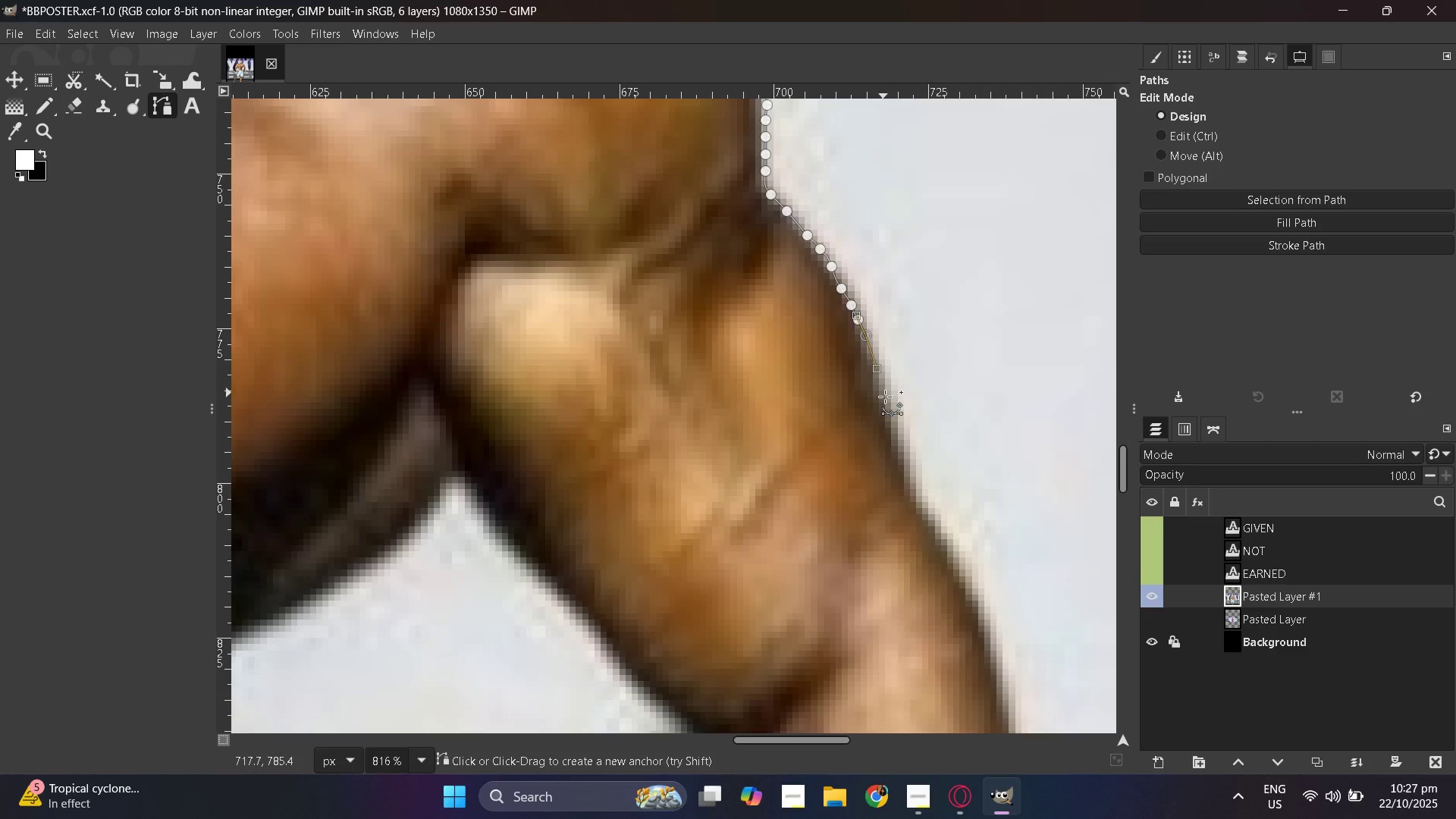 
left_click_drag(start_coordinate=[888, 402], to_coordinate=[890, 406])
 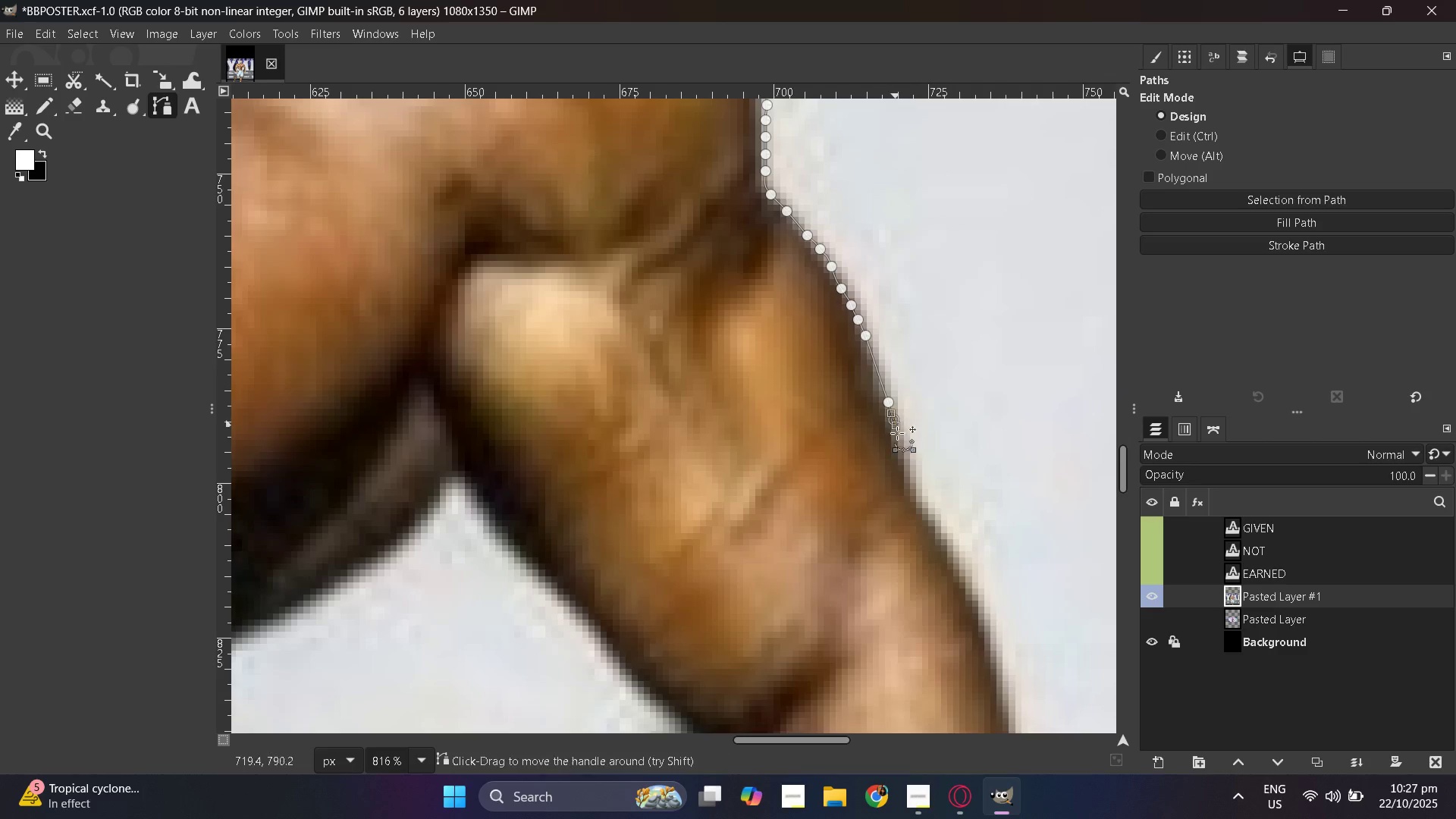 
left_click_drag(start_coordinate=[893, 419], to_coordinate=[896, 425])
 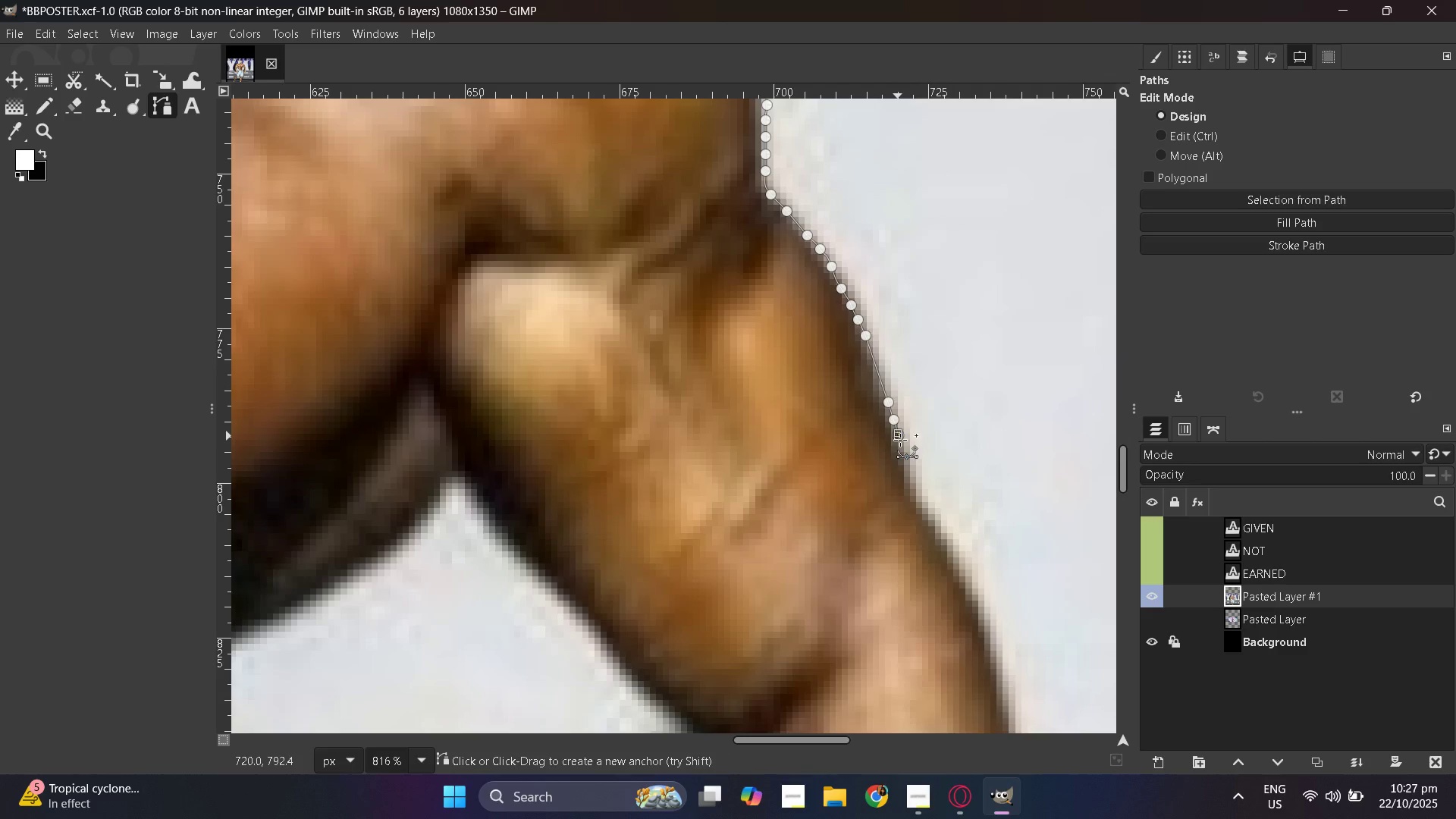 
left_click_drag(start_coordinate=[898, 435], to_coordinate=[899, 438])
 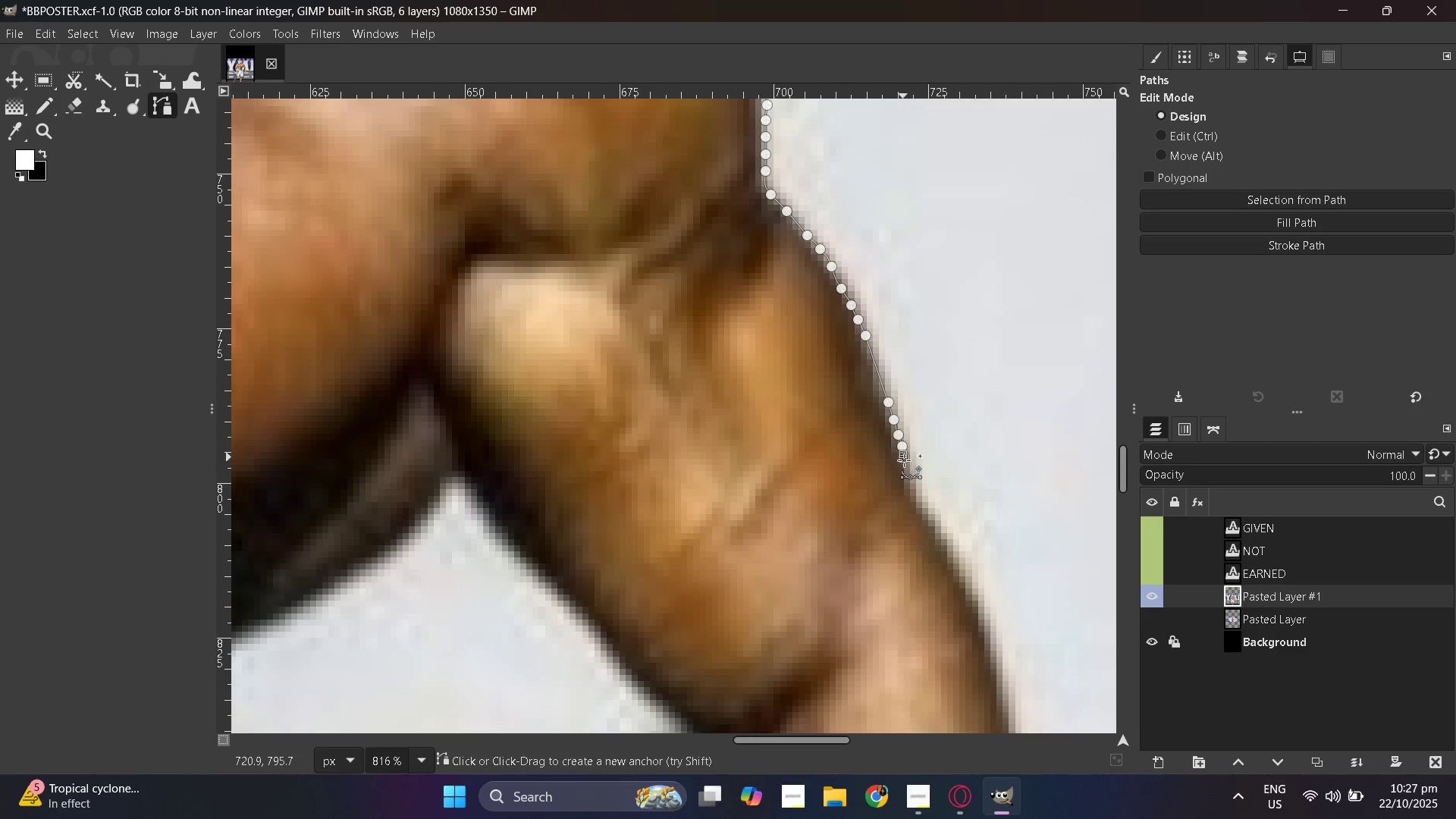 
left_click_drag(start_coordinate=[902, 446], to_coordinate=[902, 450])
 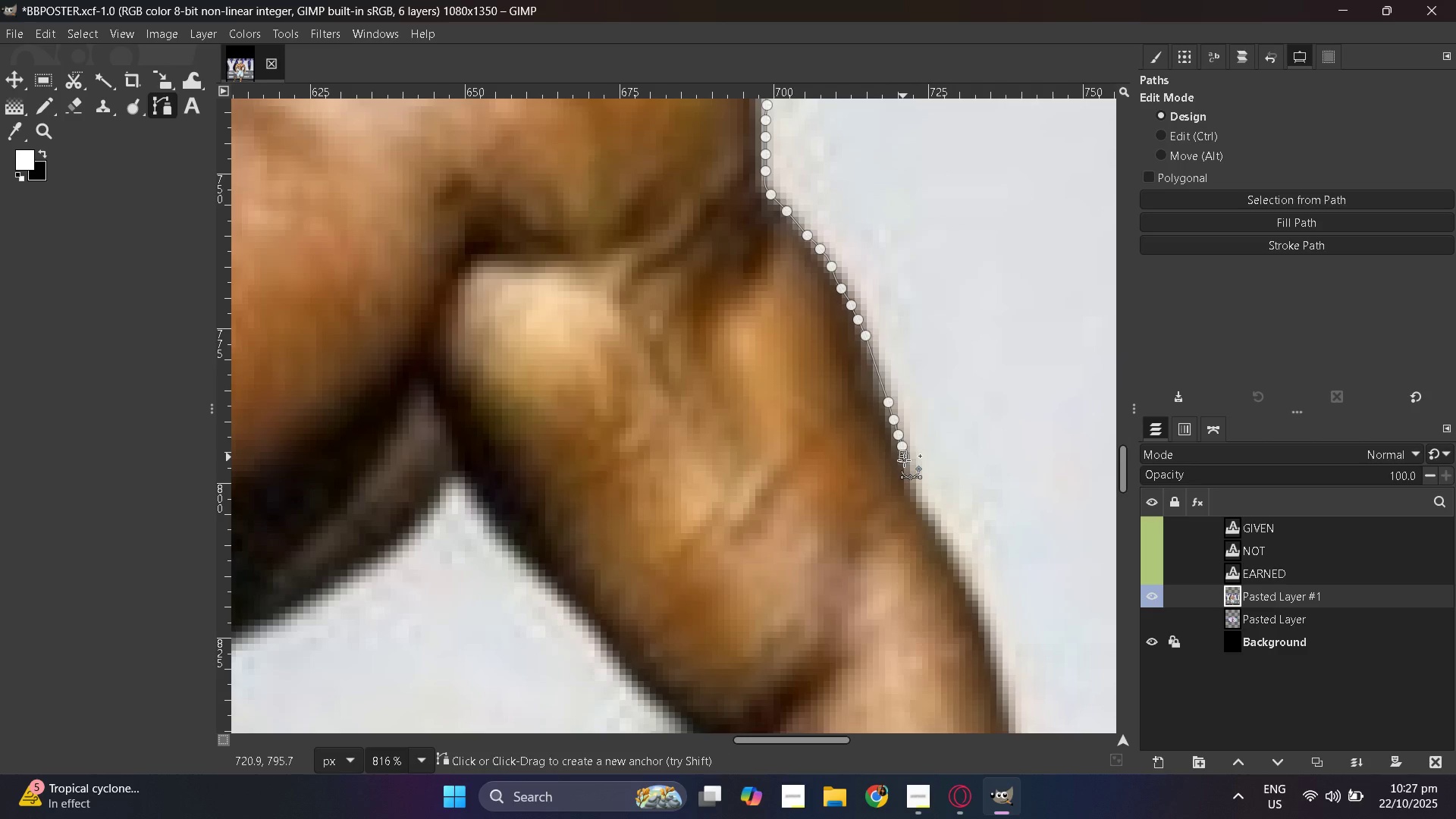 
left_click_drag(start_coordinate=[903, 457], to_coordinate=[904, 460])
 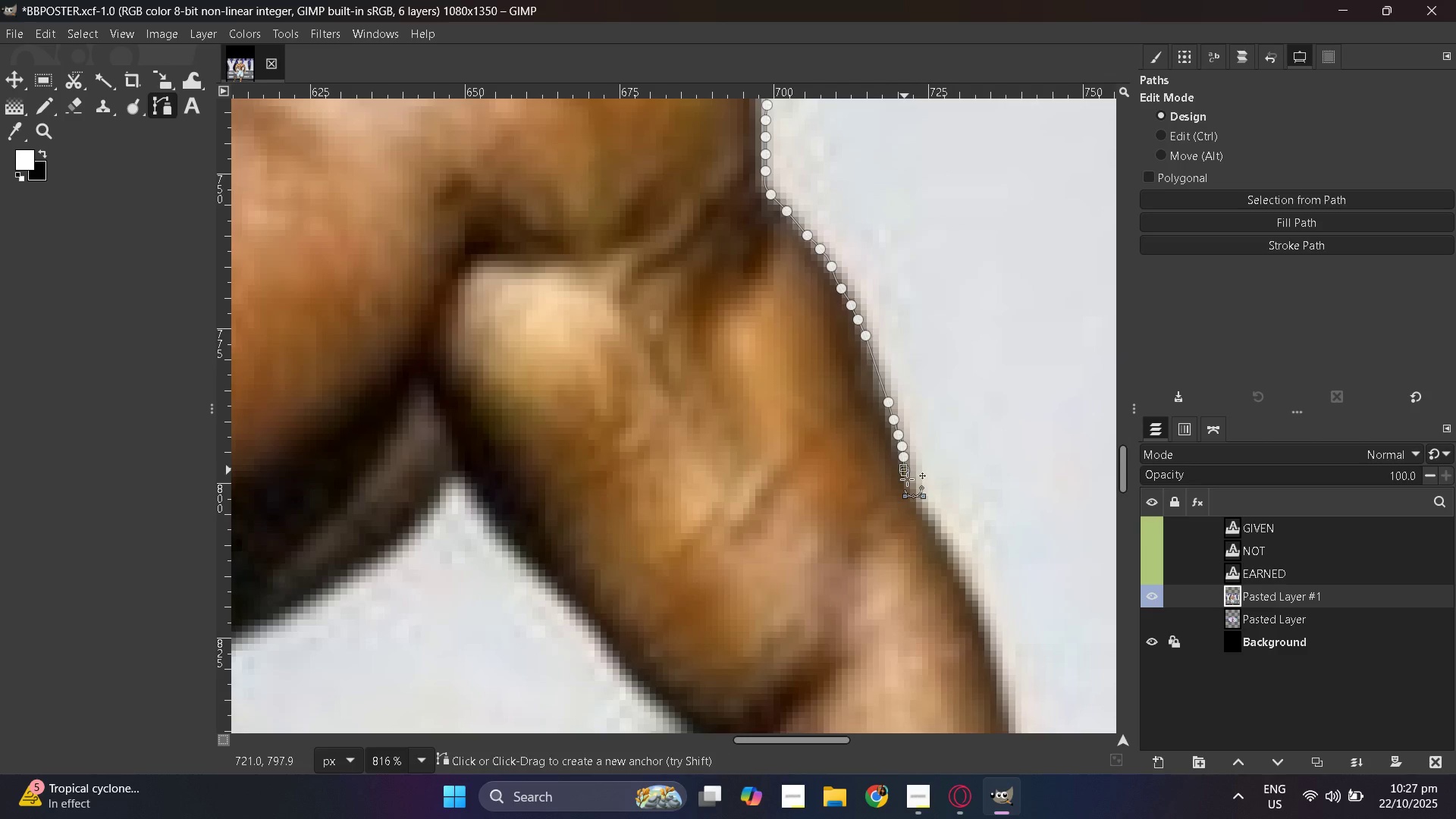 
left_click_drag(start_coordinate=[904, 470], to_coordinate=[905, 475])
 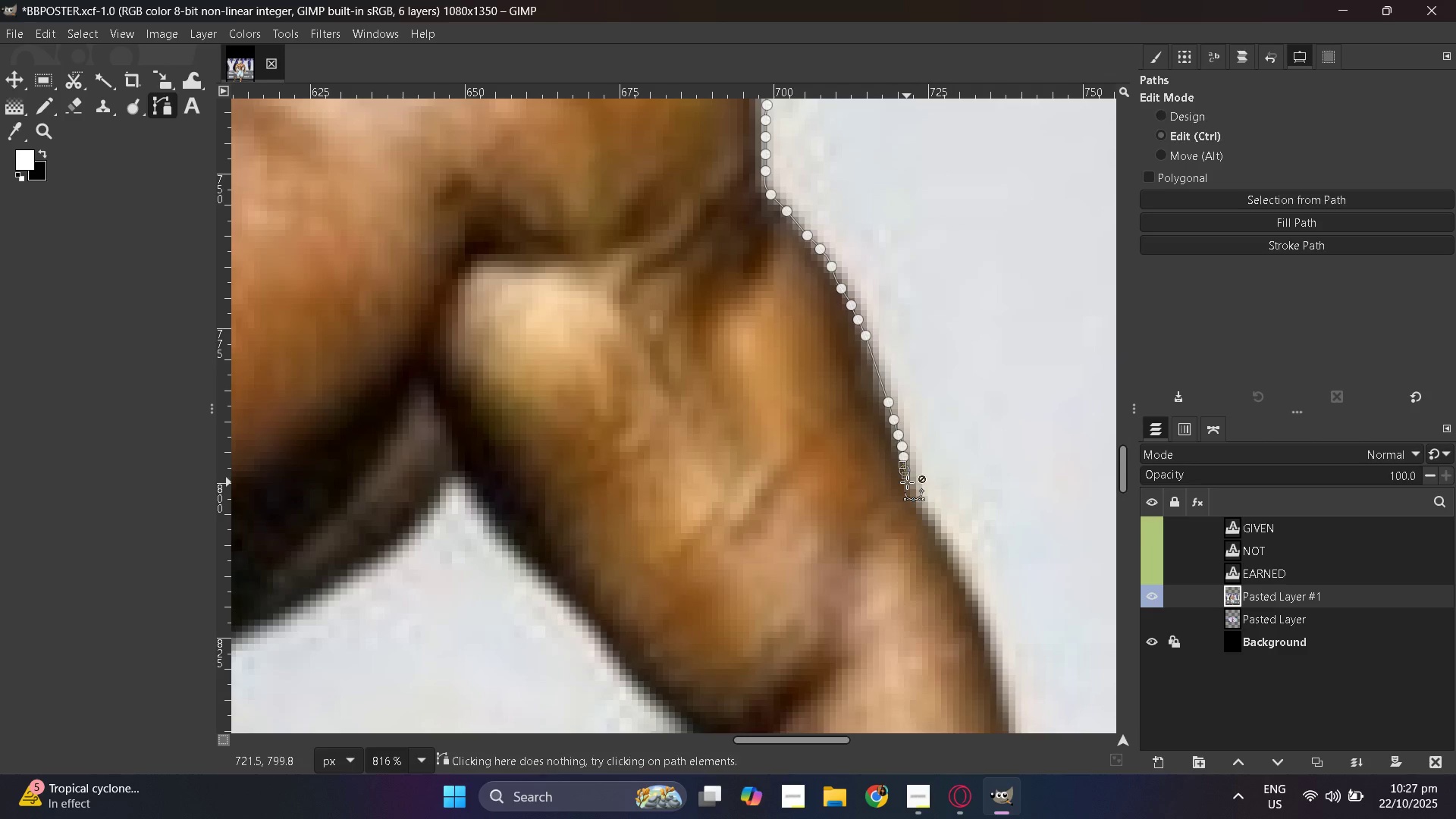 
key(Control+Z)
 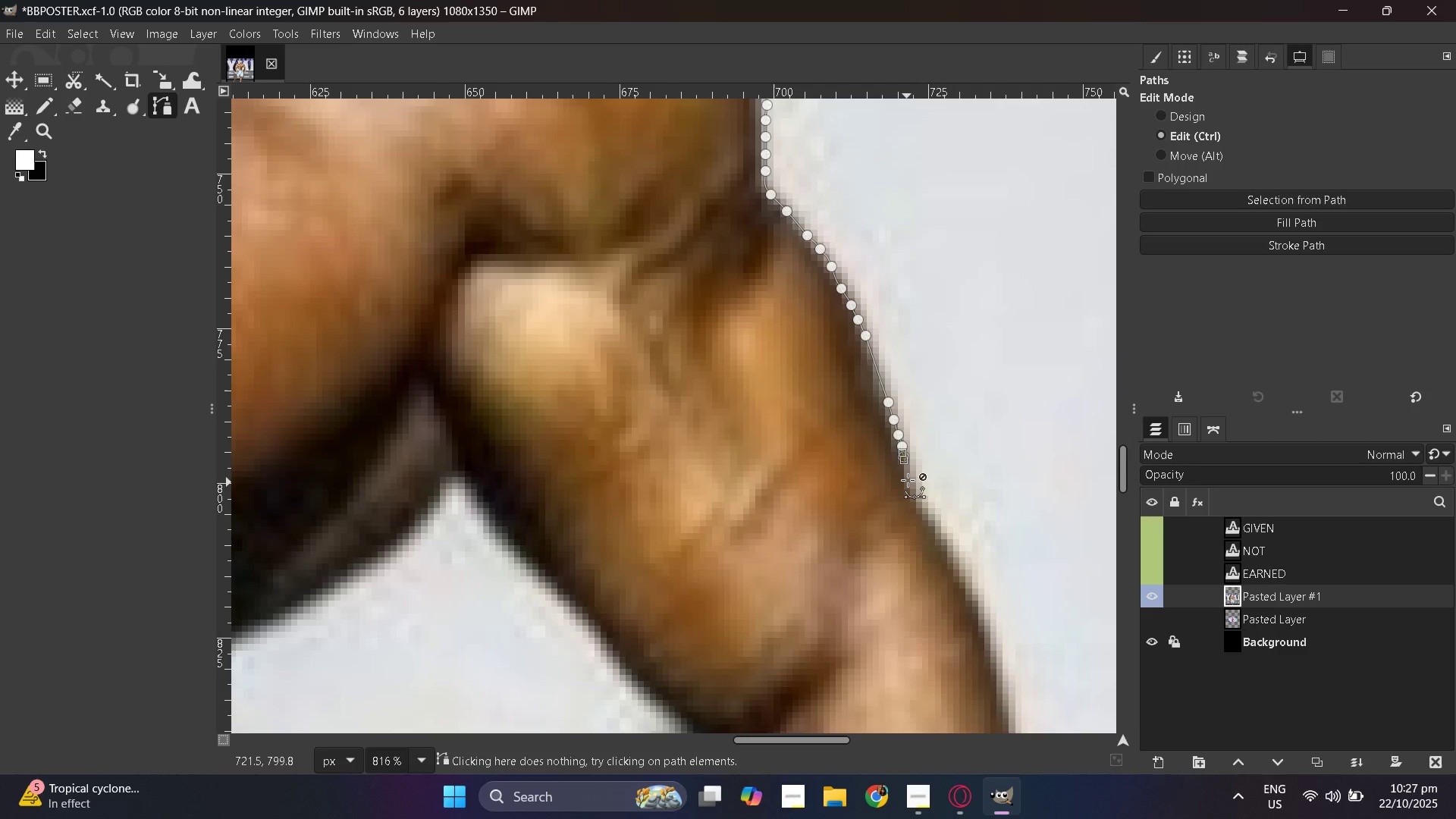 
key(Control+Z)
 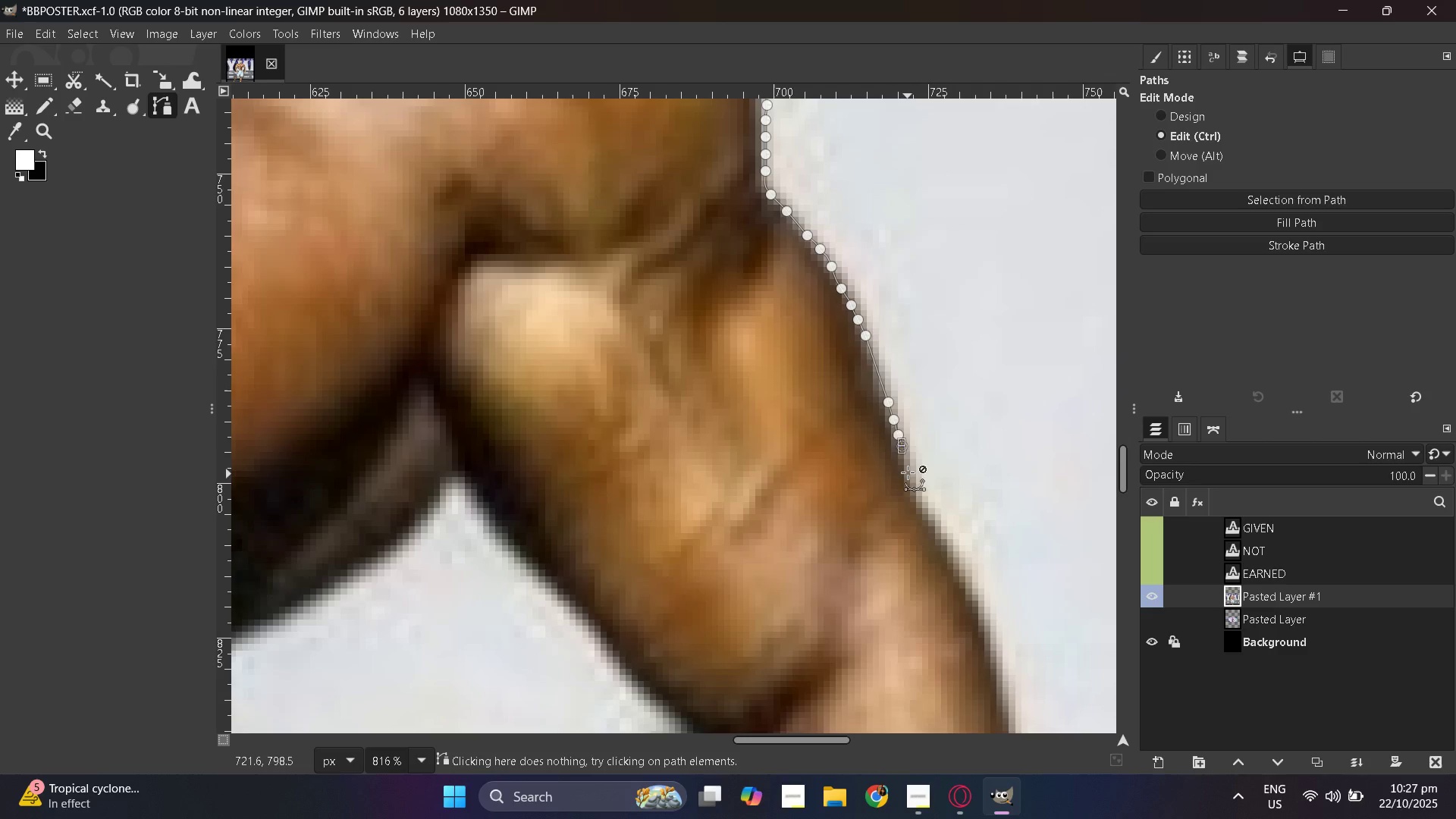 
key(Control+Z)
 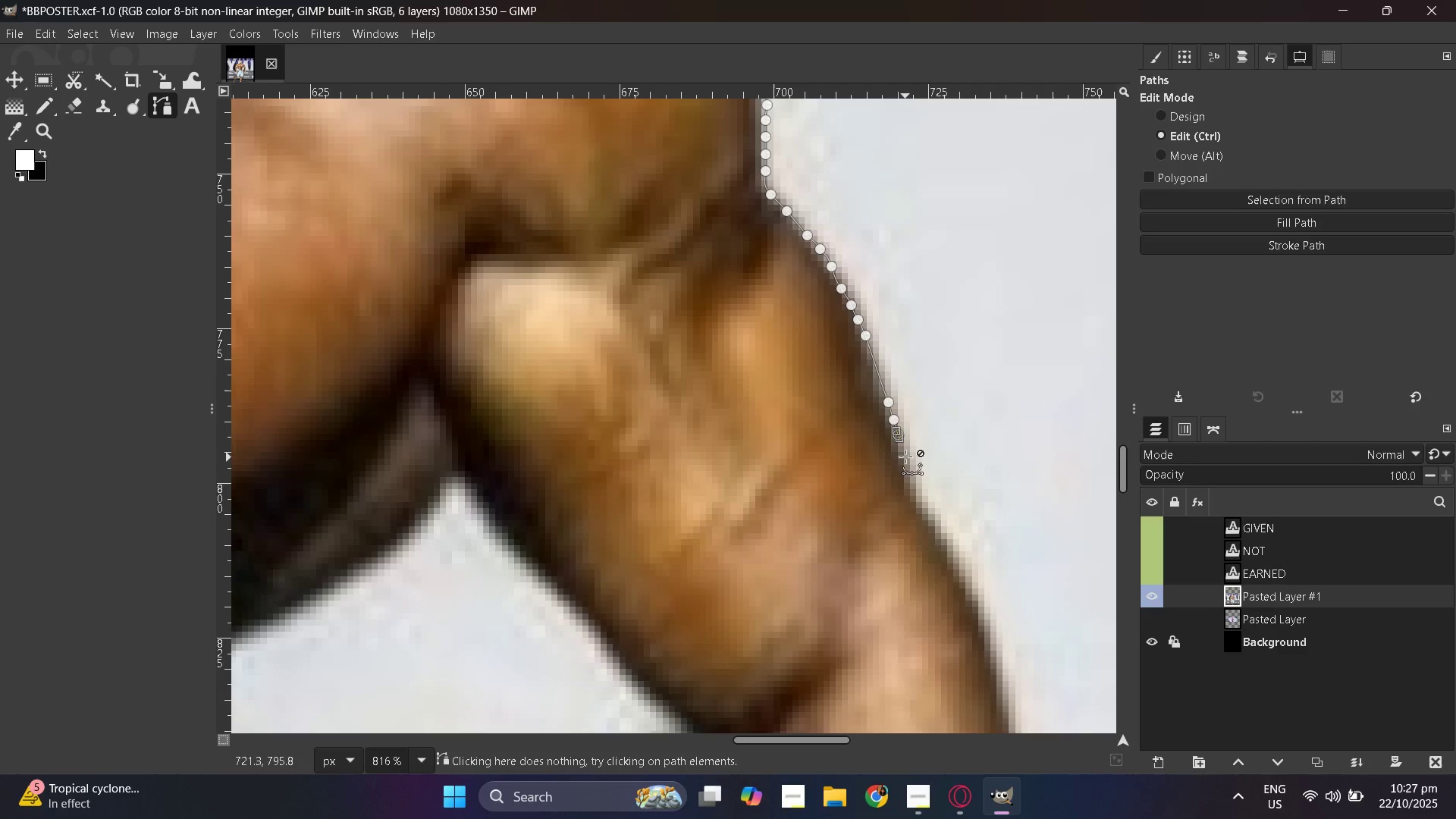 
key(Control+Z)
 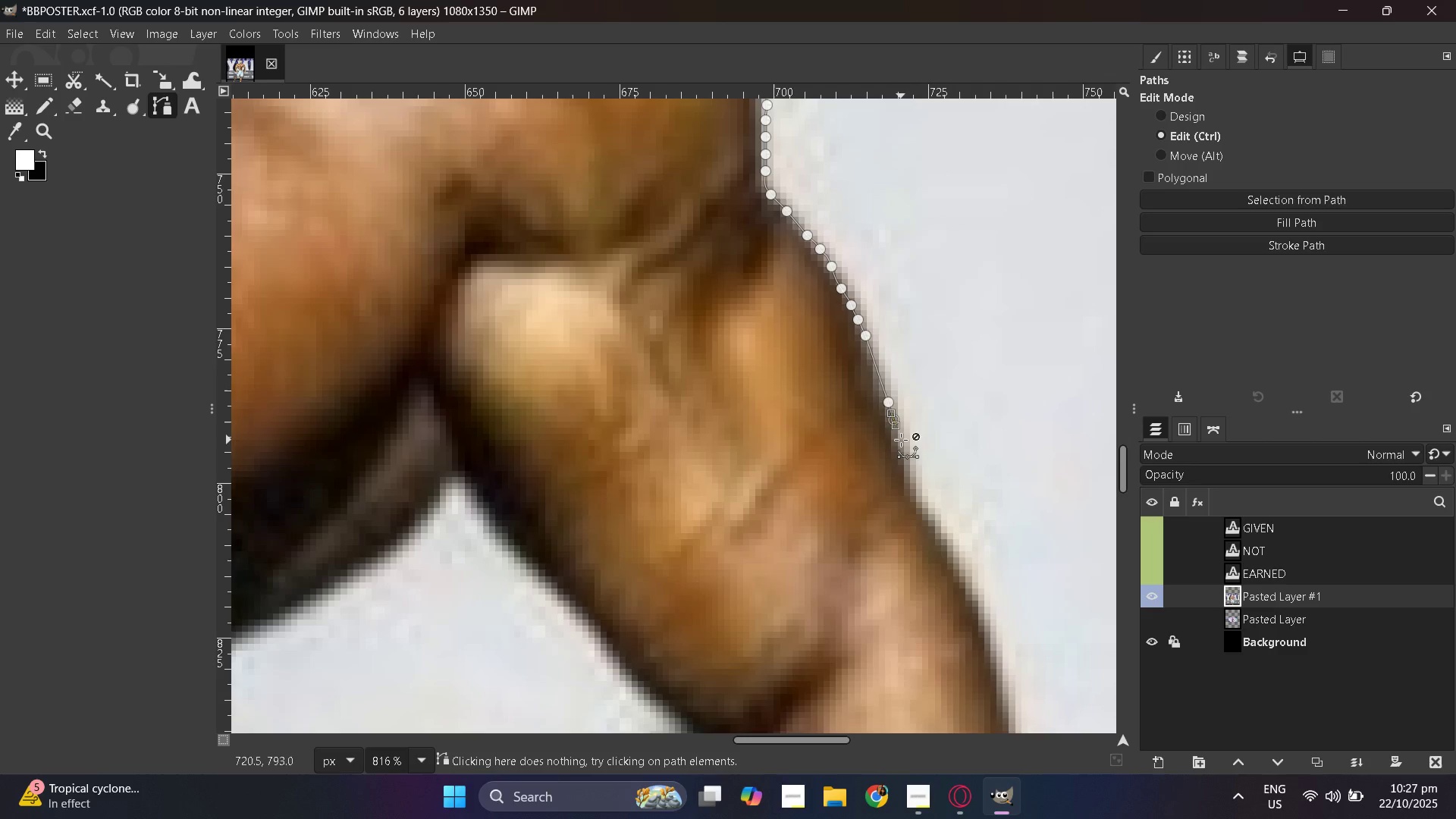 
key(Control+Z)
 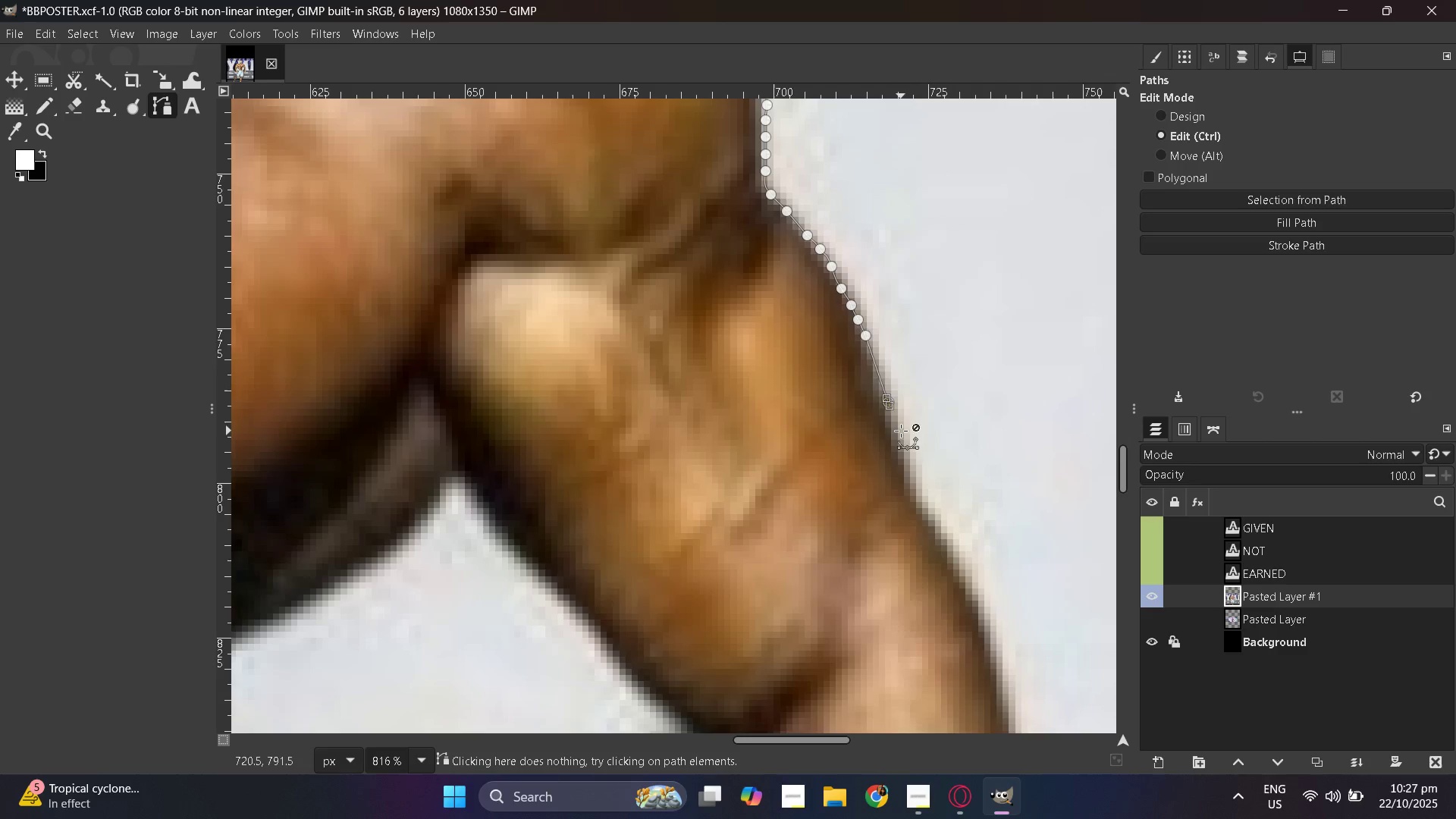 
key(Control+Z)
 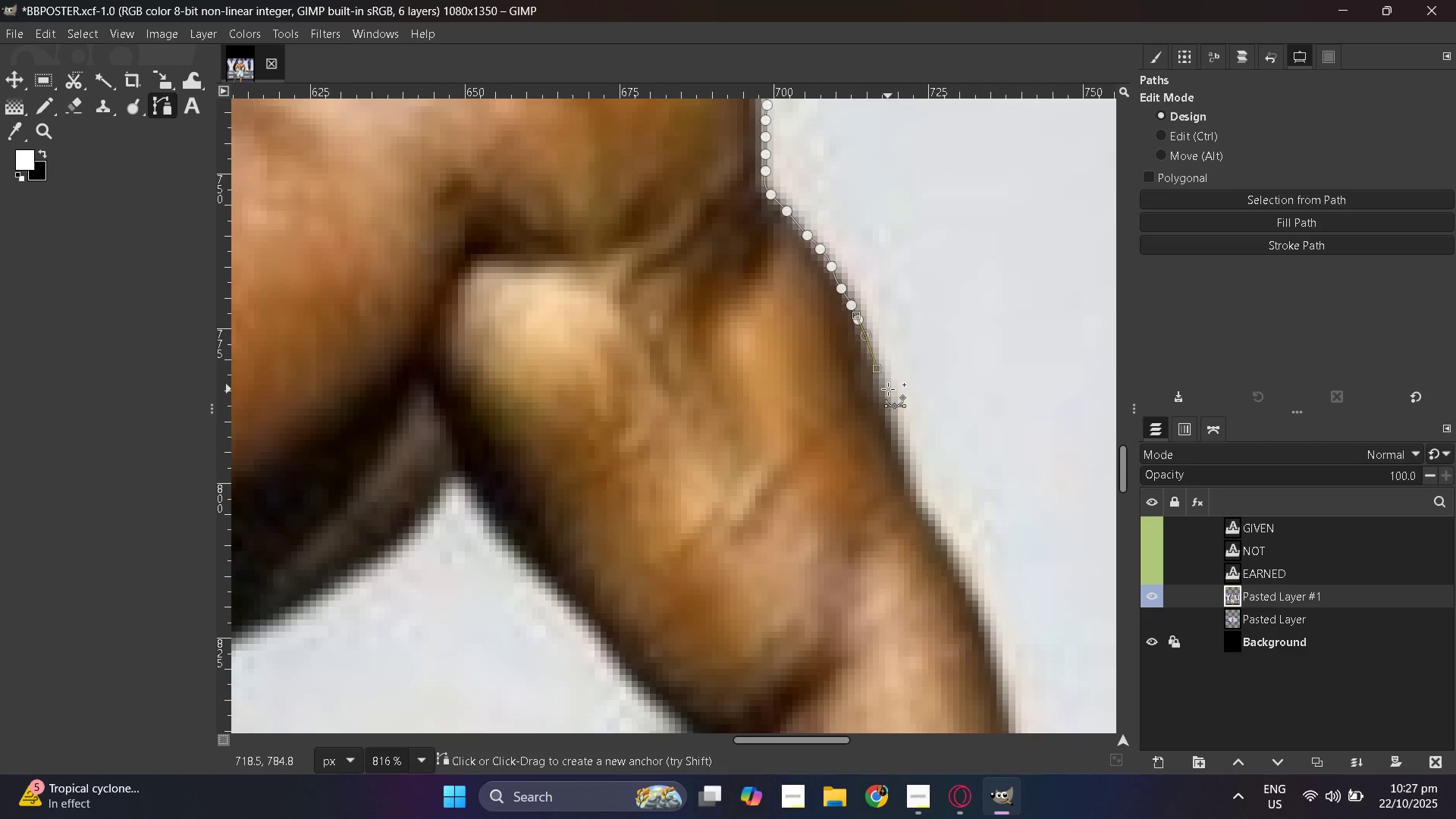 
left_click([888, 389])
 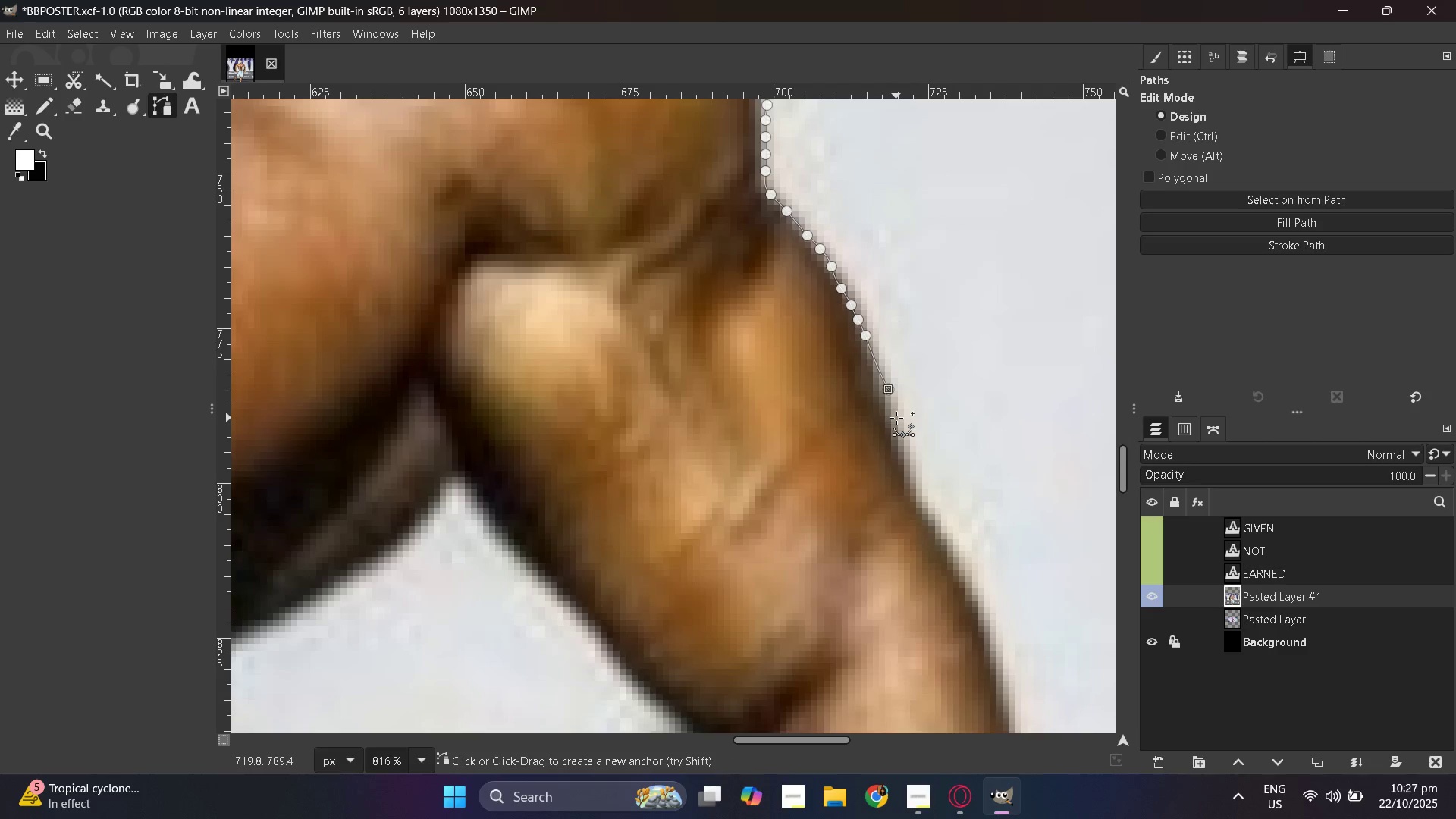 
left_click_drag(start_coordinate=[896, 419], to_coordinate=[898, 422])
 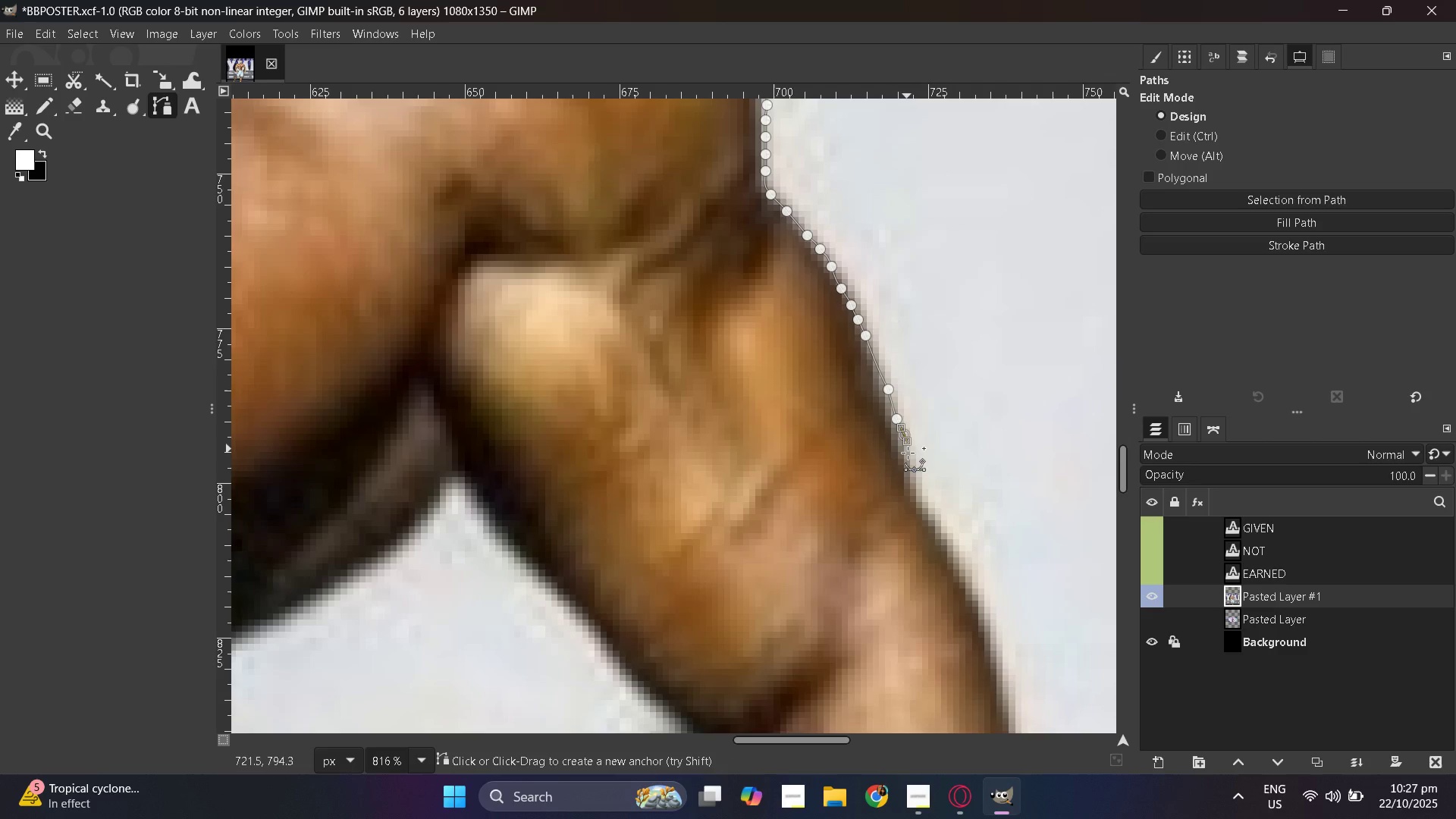 
left_click_drag(start_coordinate=[904, 435], to_coordinate=[907, 441])
 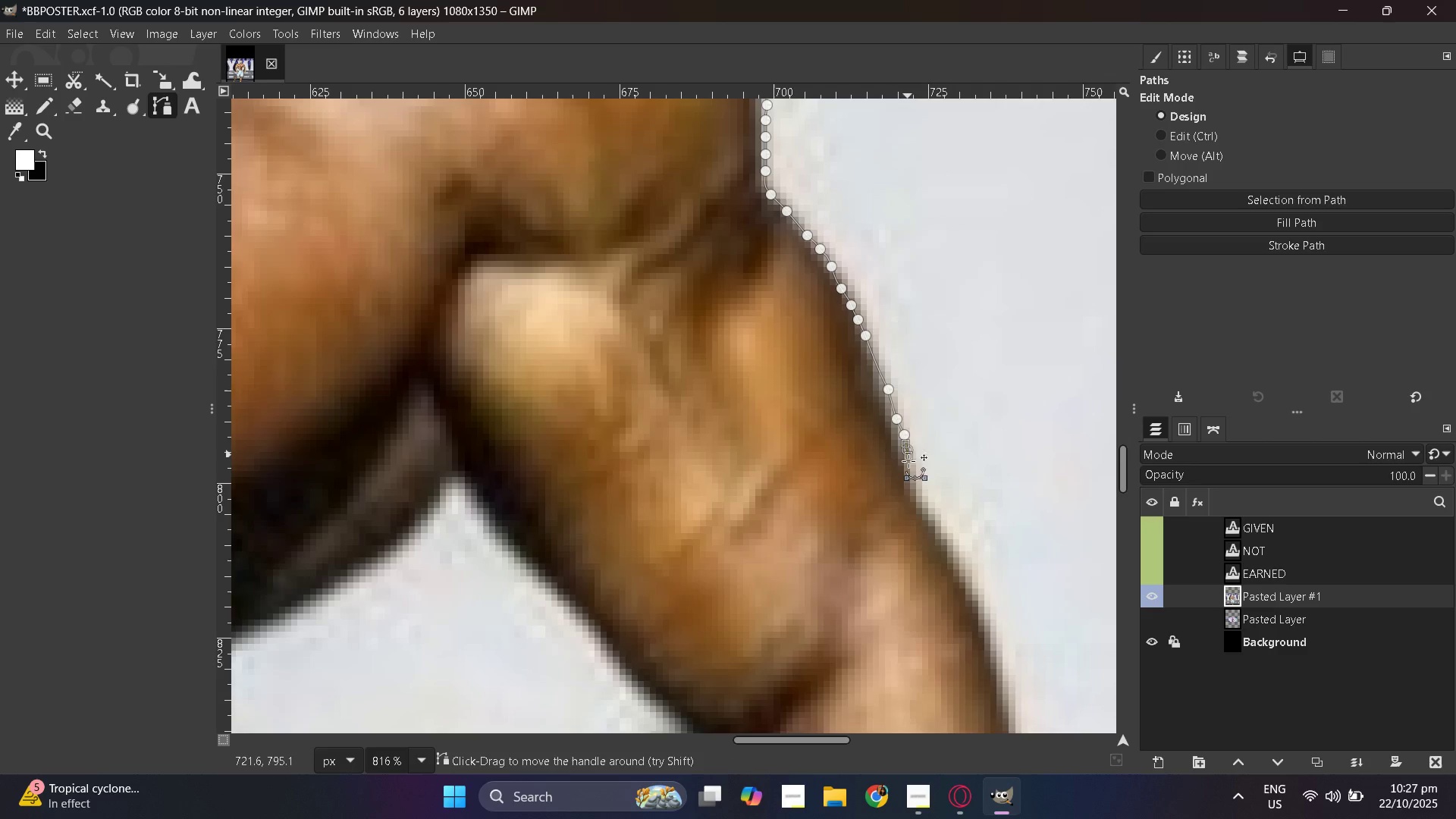 
left_click_drag(start_coordinate=[907, 450], to_coordinate=[908, 456])
 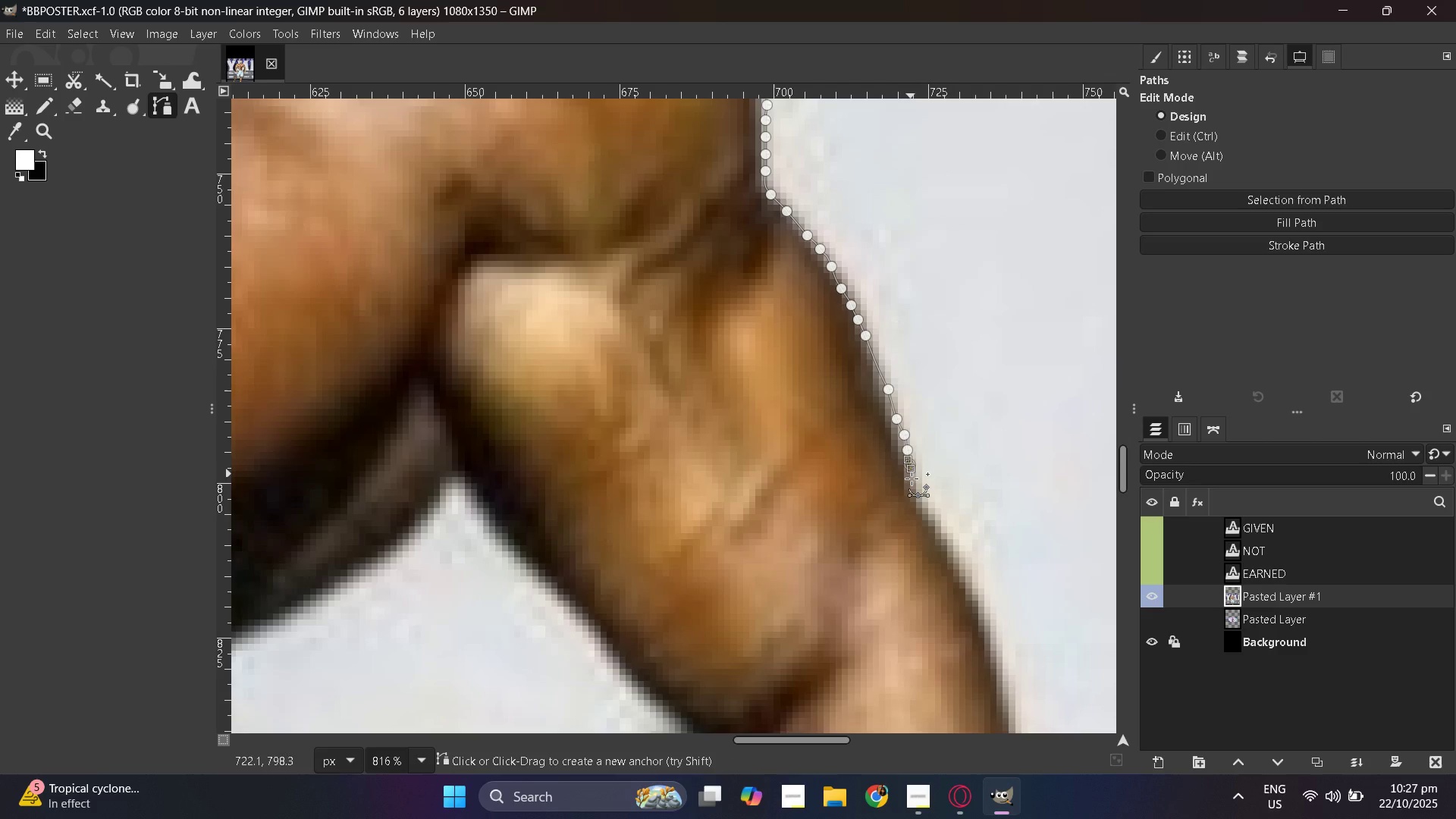 
left_click_drag(start_coordinate=[909, 464], to_coordinate=[911, 469])
 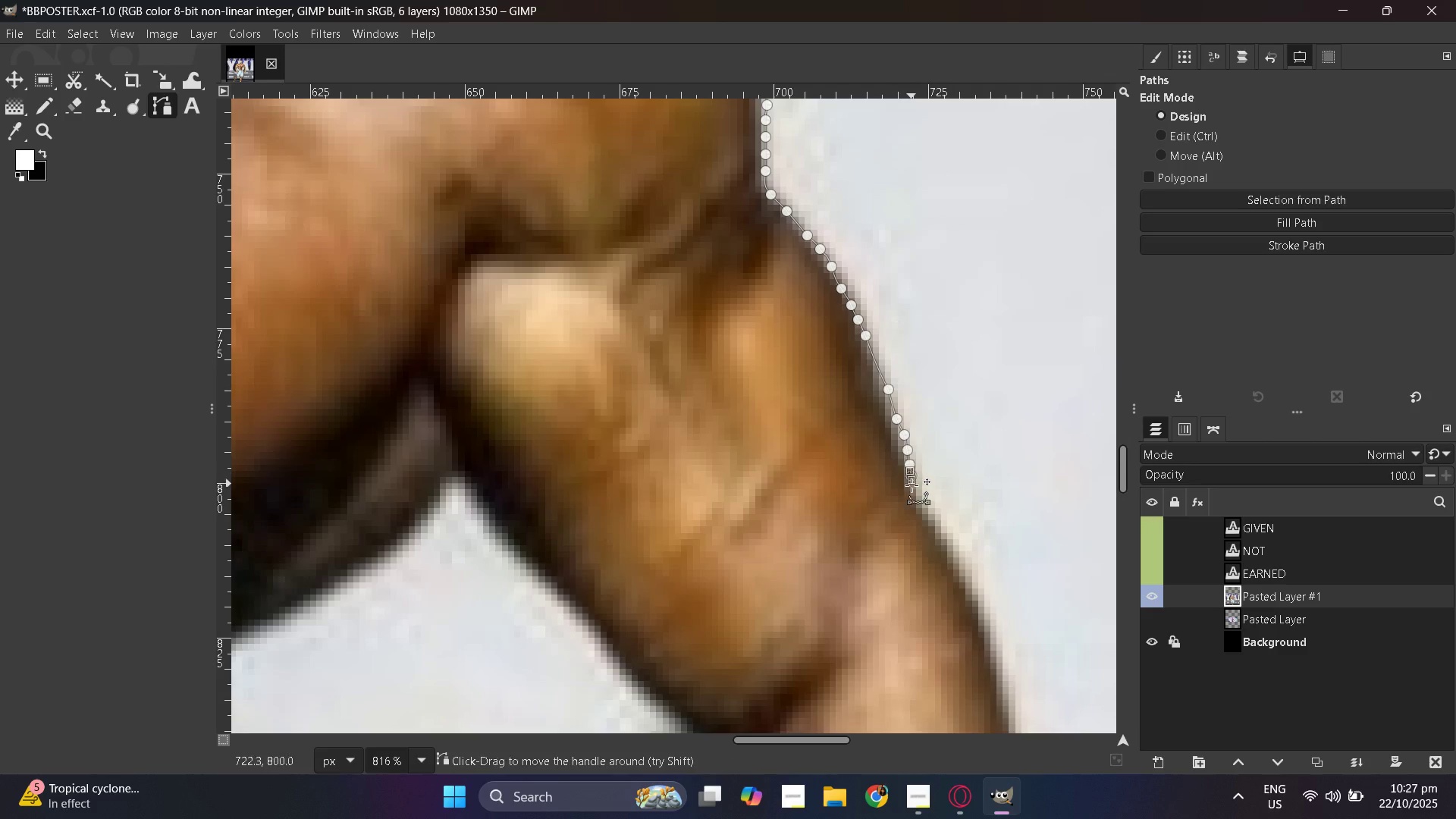 
left_click_drag(start_coordinate=[911, 475], to_coordinate=[912, 480])
 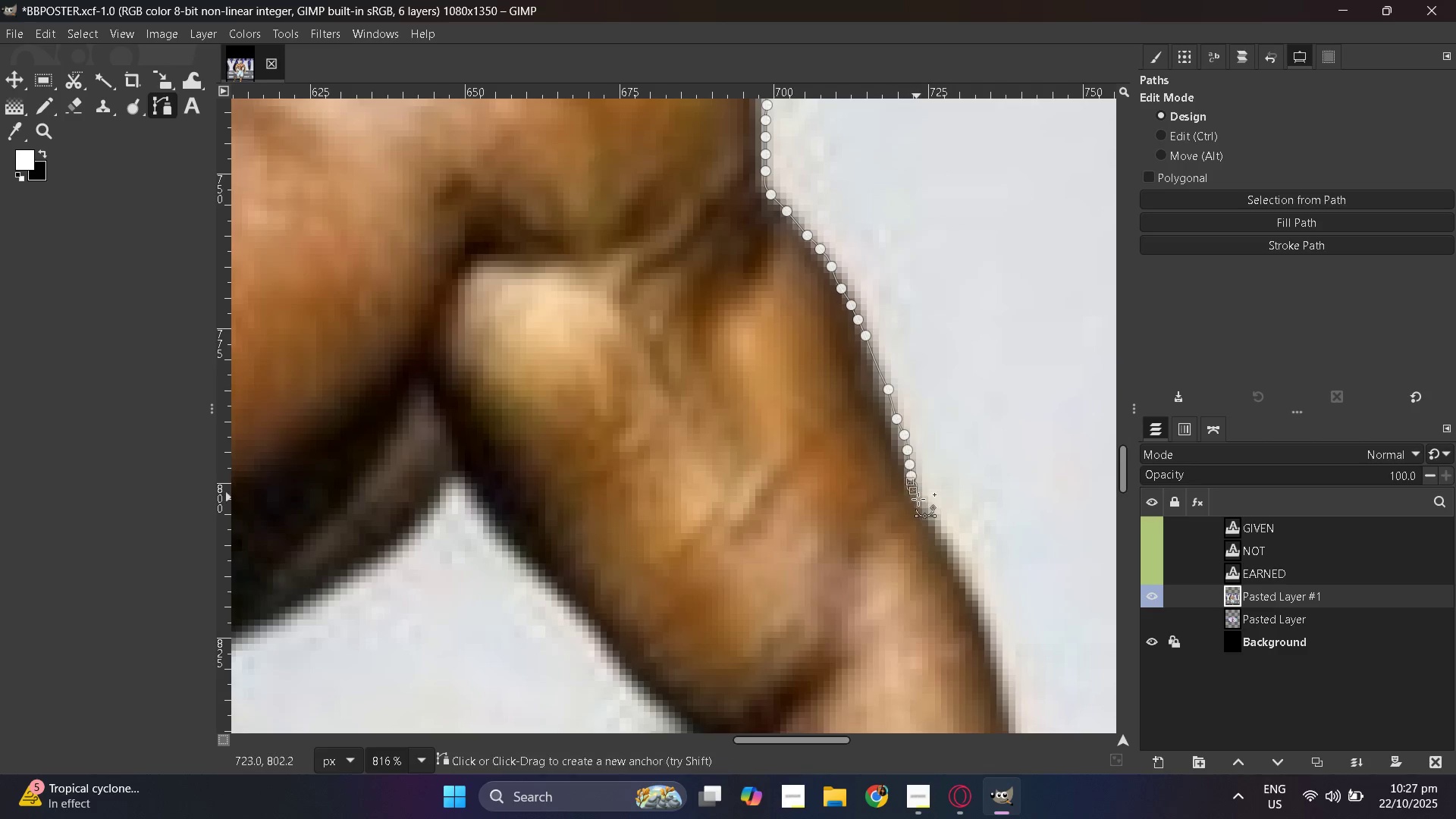 
left_click_drag(start_coordinate=[912, 486], to_coordinate=[913, 491])
 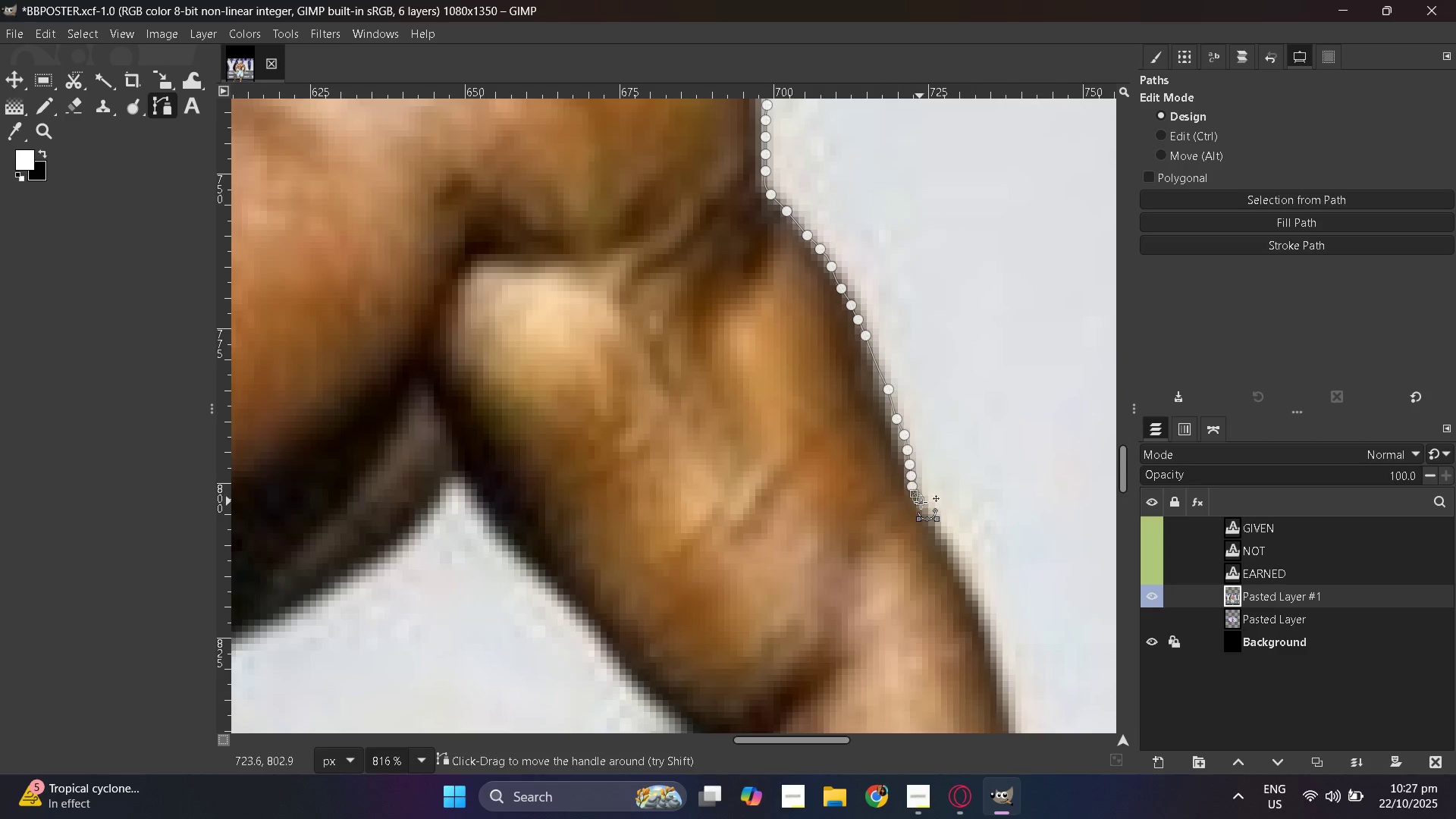 
left_click_drag(start_coordinate=[917, 497], to_coordinate=[920, 501])
 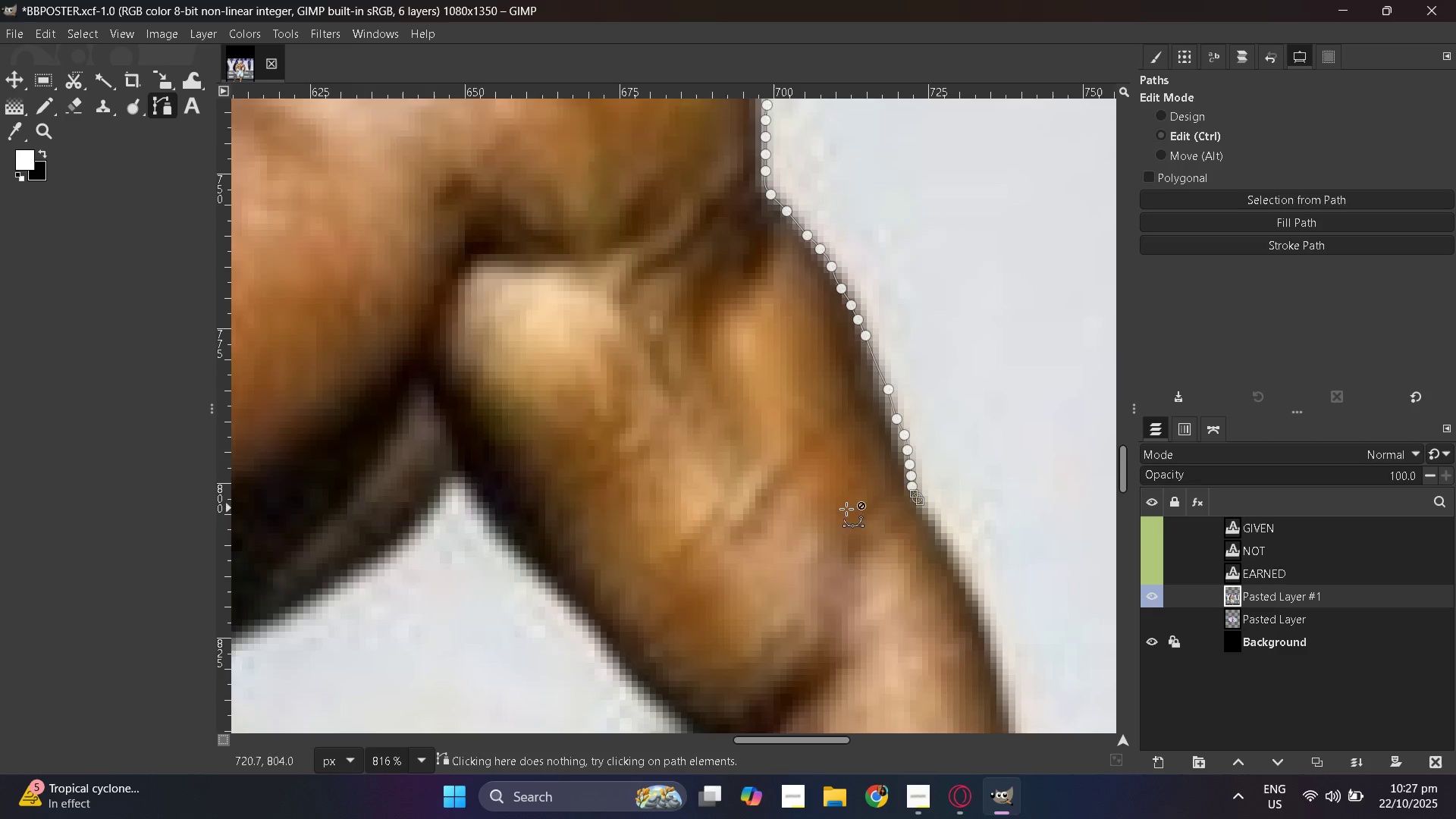 
hold_key(key=ControlLeft, duration=0.47)
scroll: coordinate [739, 513], scroll_direction: down, amount: 9.0
 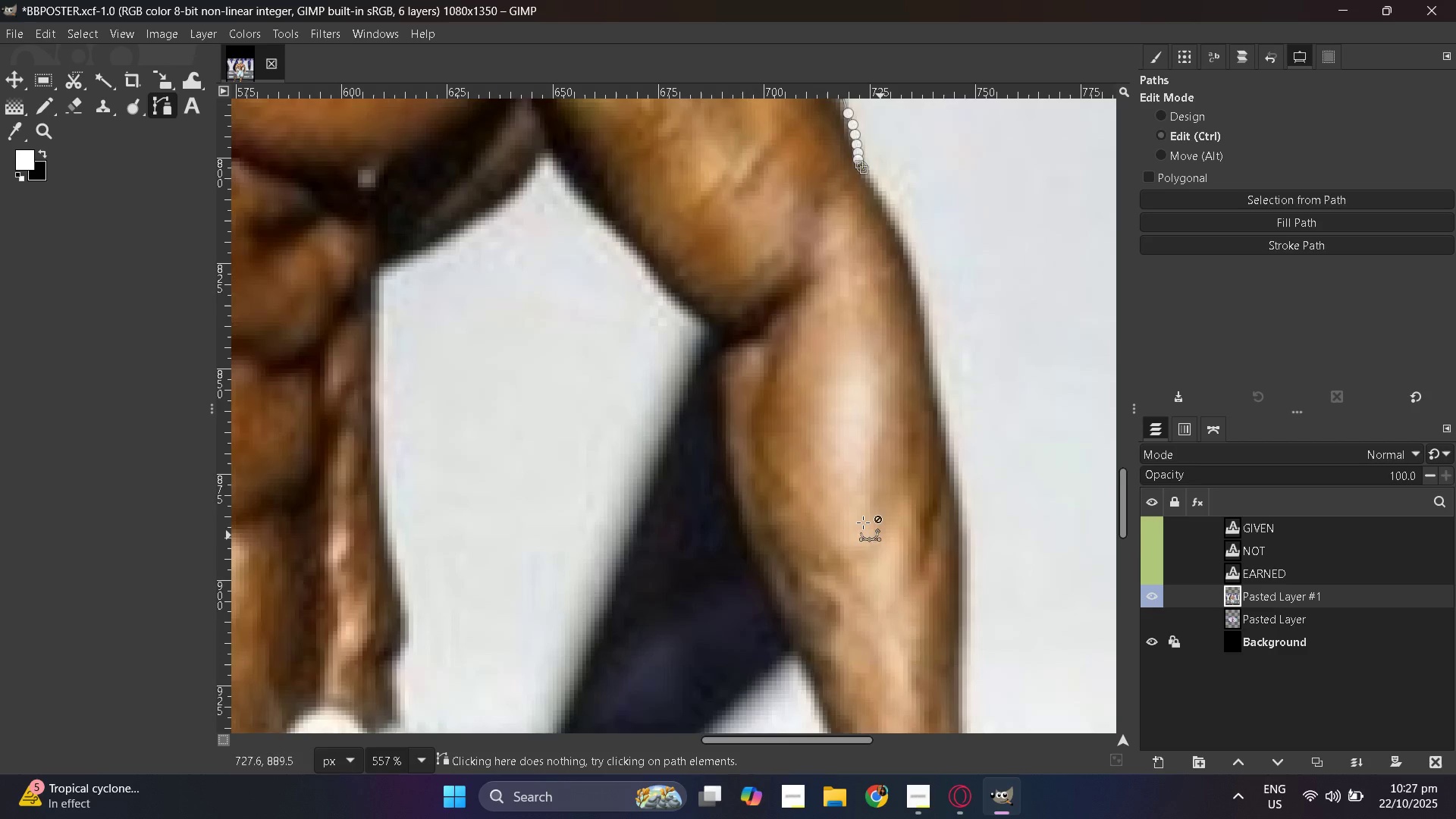 
hold_key(key=ControlLeft, duration=1.09)
scroll: coordinate [610, 457], scroll_direction: up, amount: 10.0
 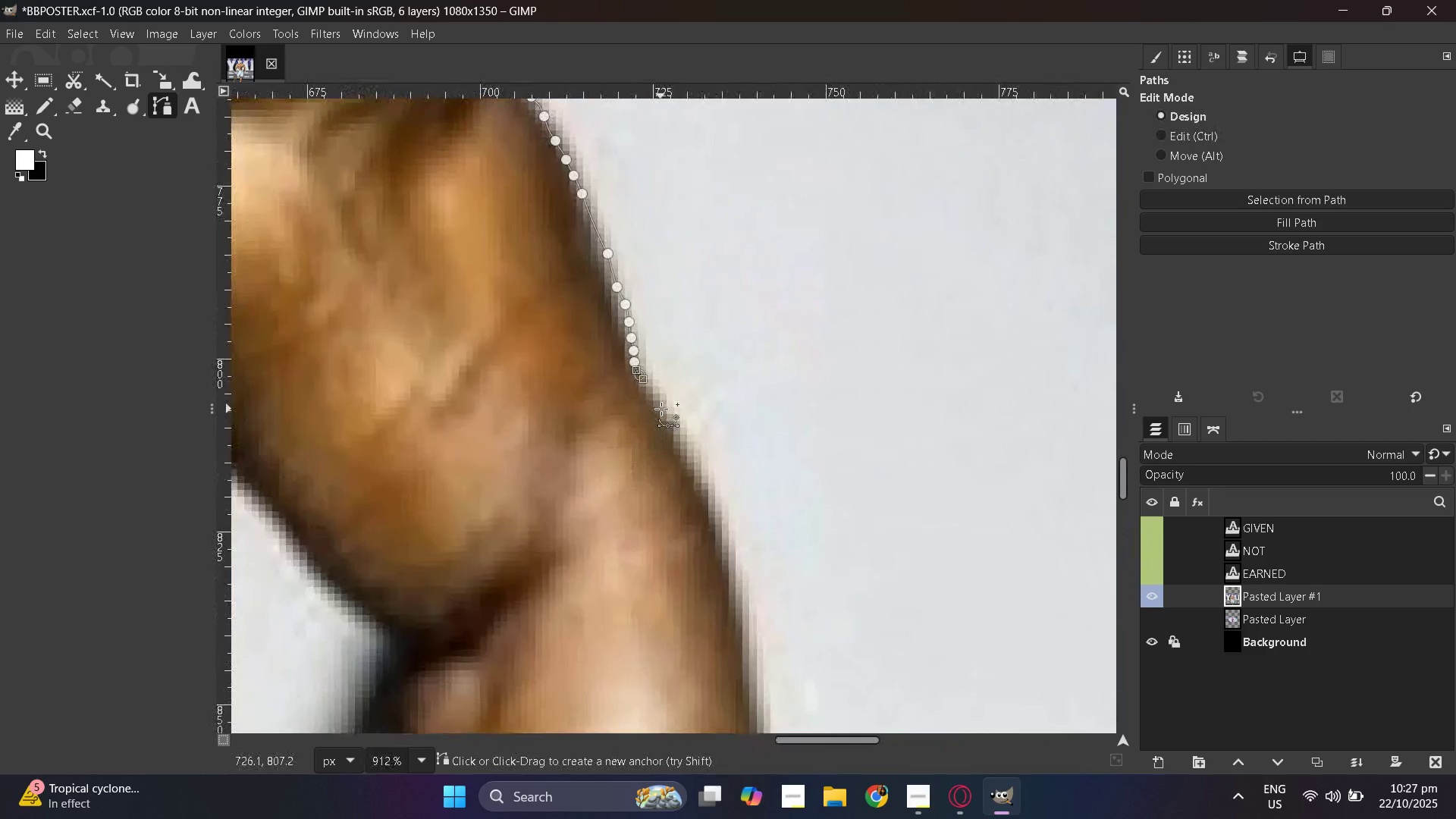 
hold_key(key=ControlLeft, duration=0.93)
 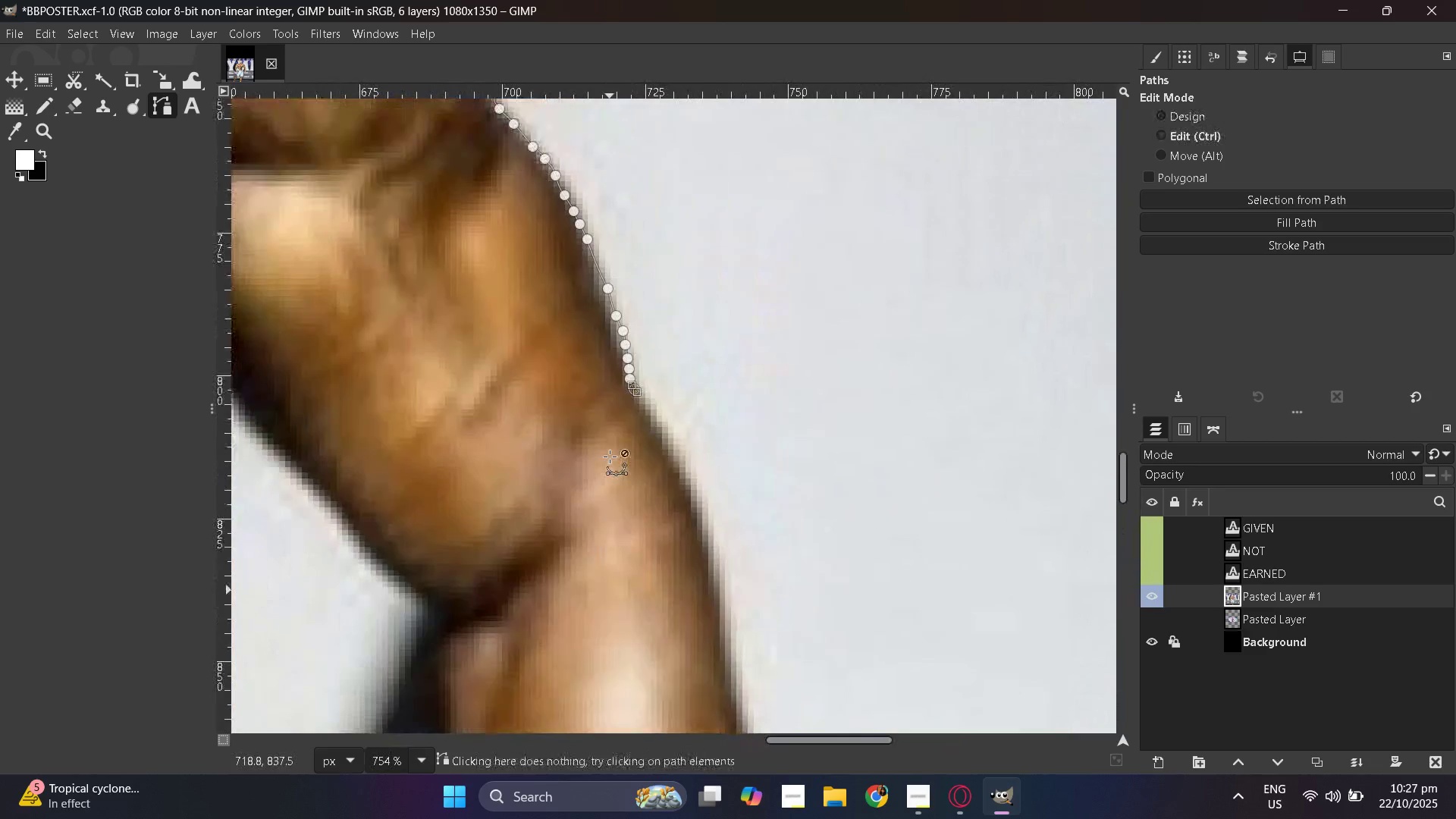 
hold_key(key=ControlLeft, duration=0.51)
 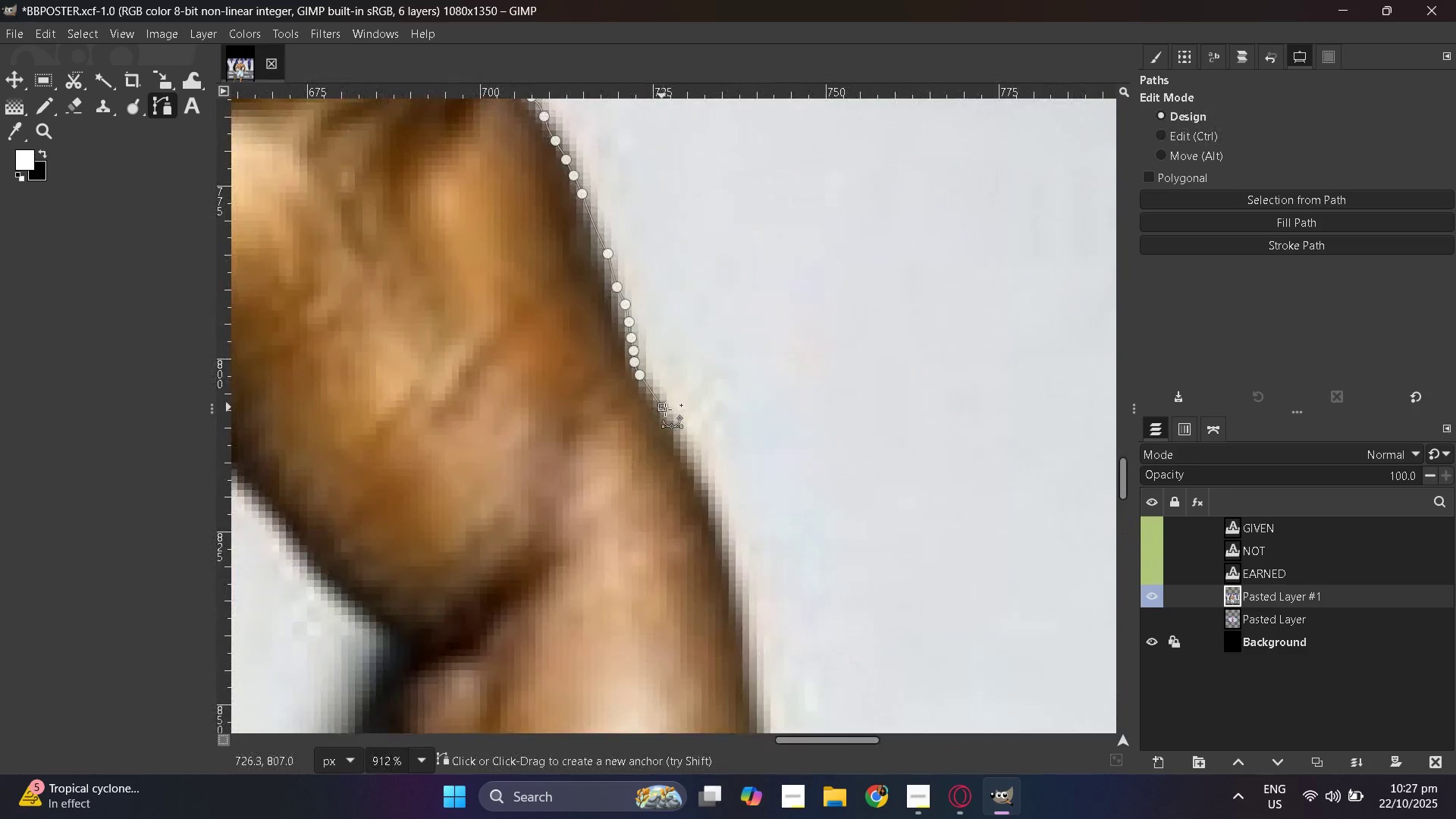 
left_click_drag(start_coordinate=[662, 407], to_coordinate=[666, 412])
 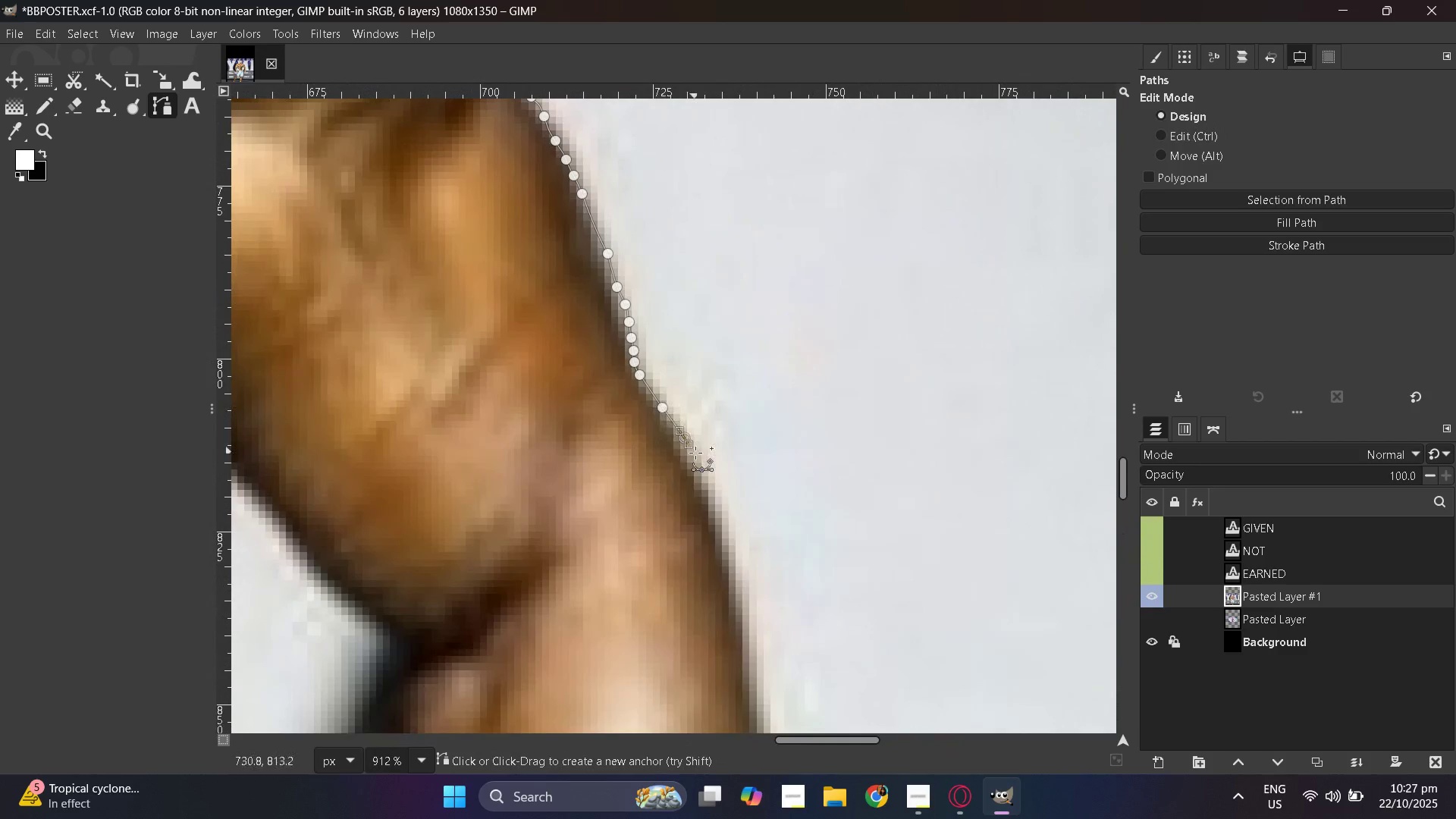 
left_click_drag(start_coordinate=[684, 438], to_coordinate=[689, 444])
 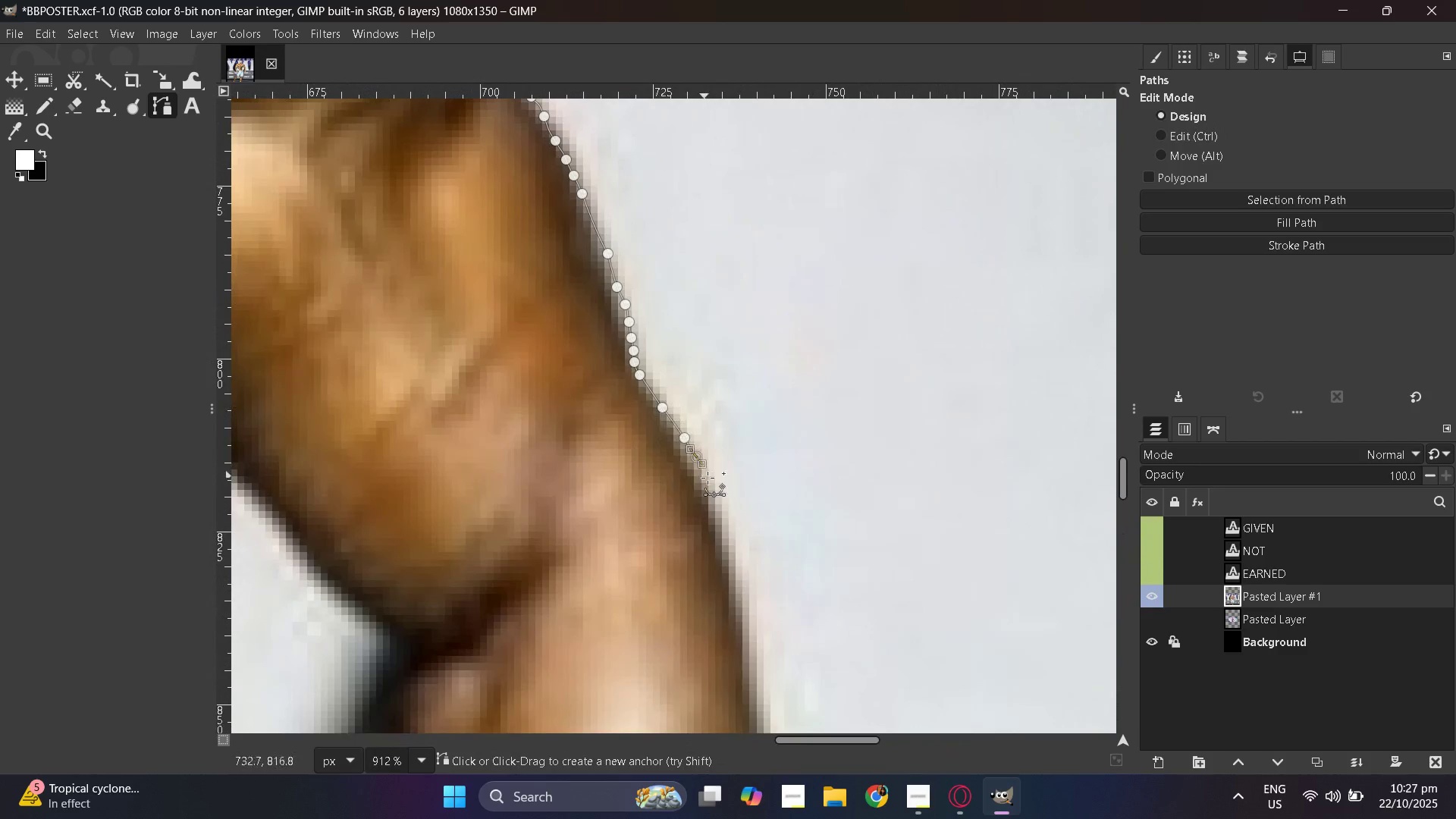 
left_click_drag(start_coordinate=[696, 457], to_coordinate=[702, 464])
 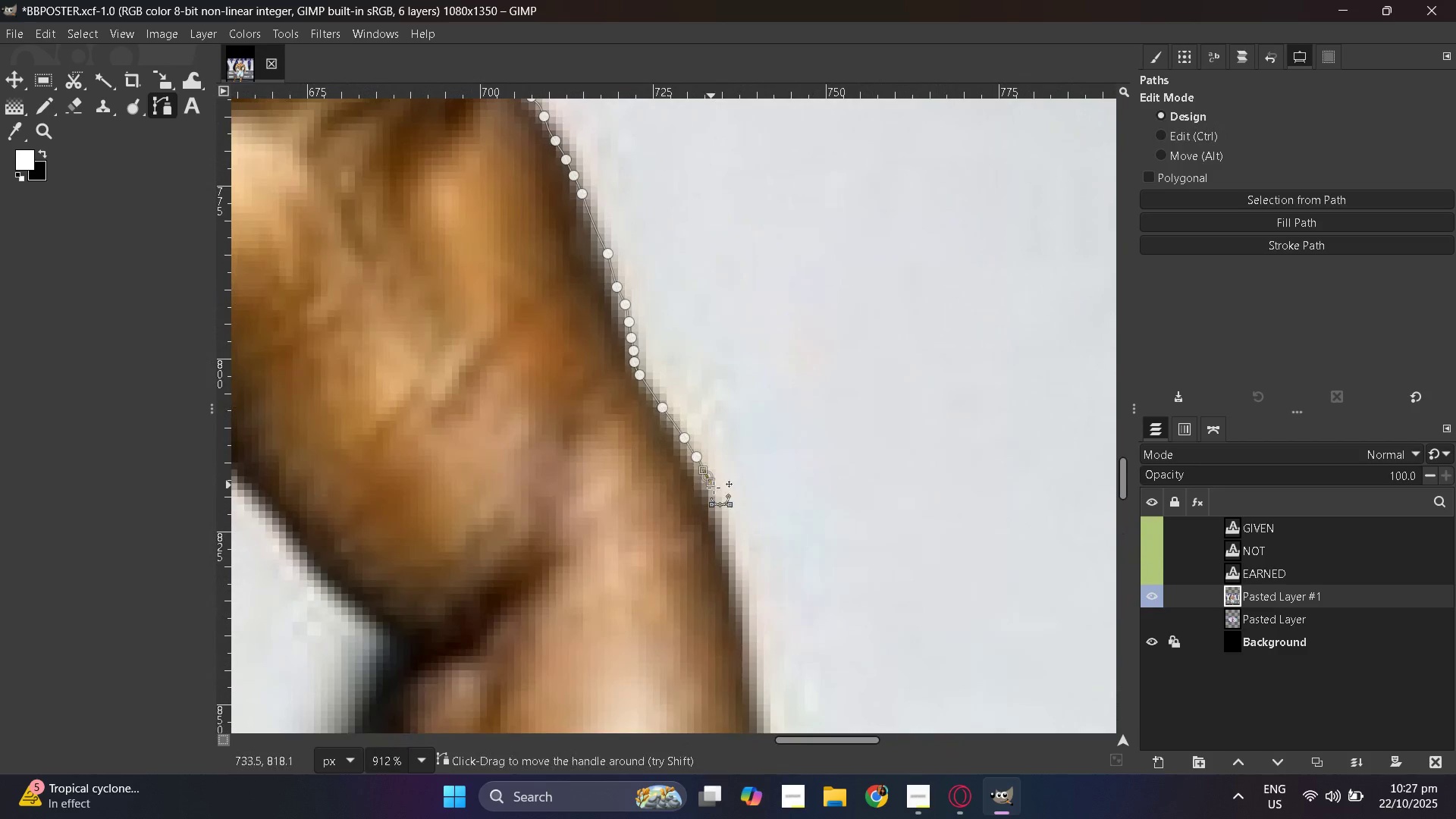 
left_click_drag(start_coordinate=[707, 476], to_coordinate=[711, 482])
 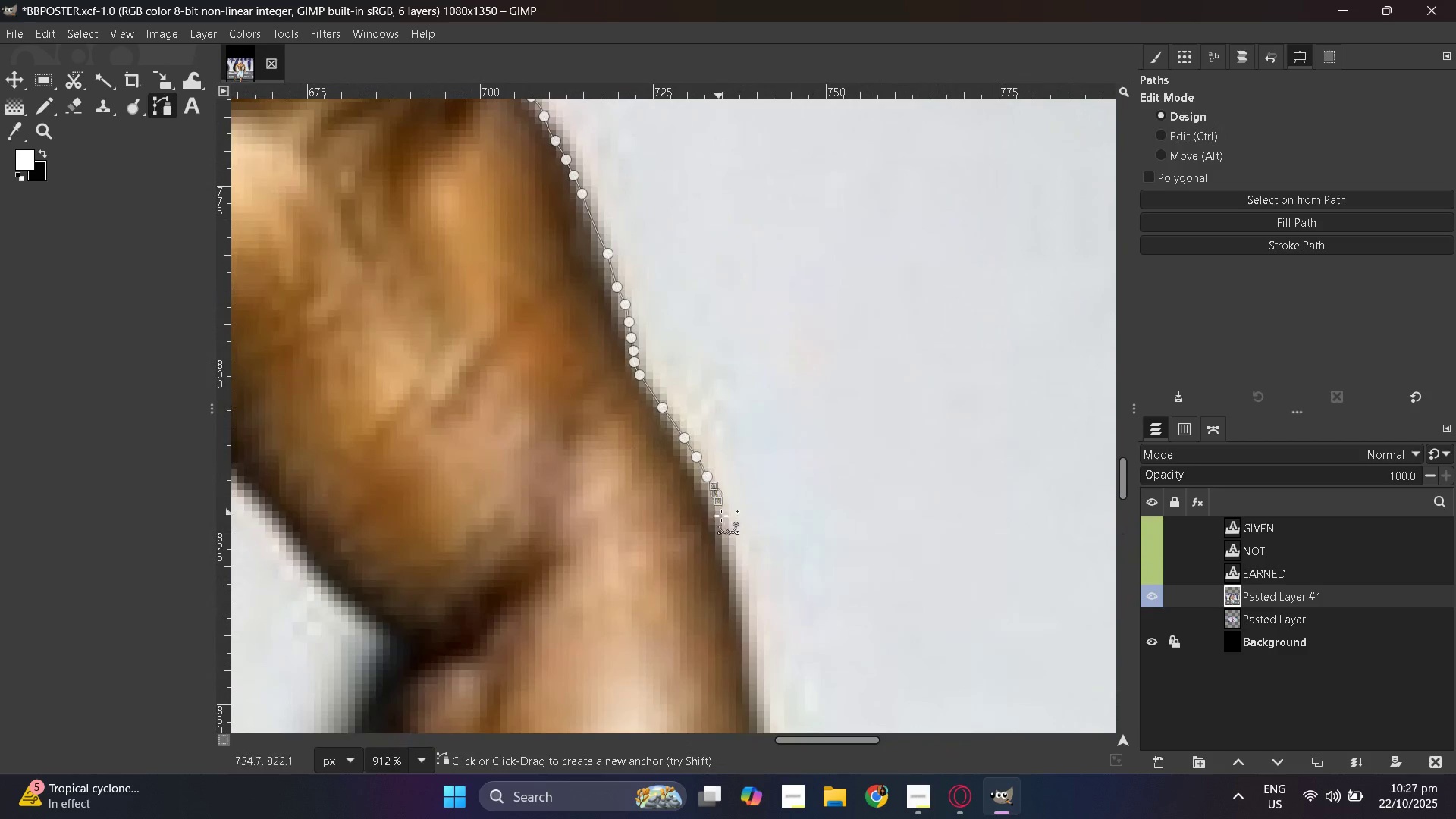 
left_click_drag(start_coordinate=[716, 494], to_coordinate=[718, 501])
 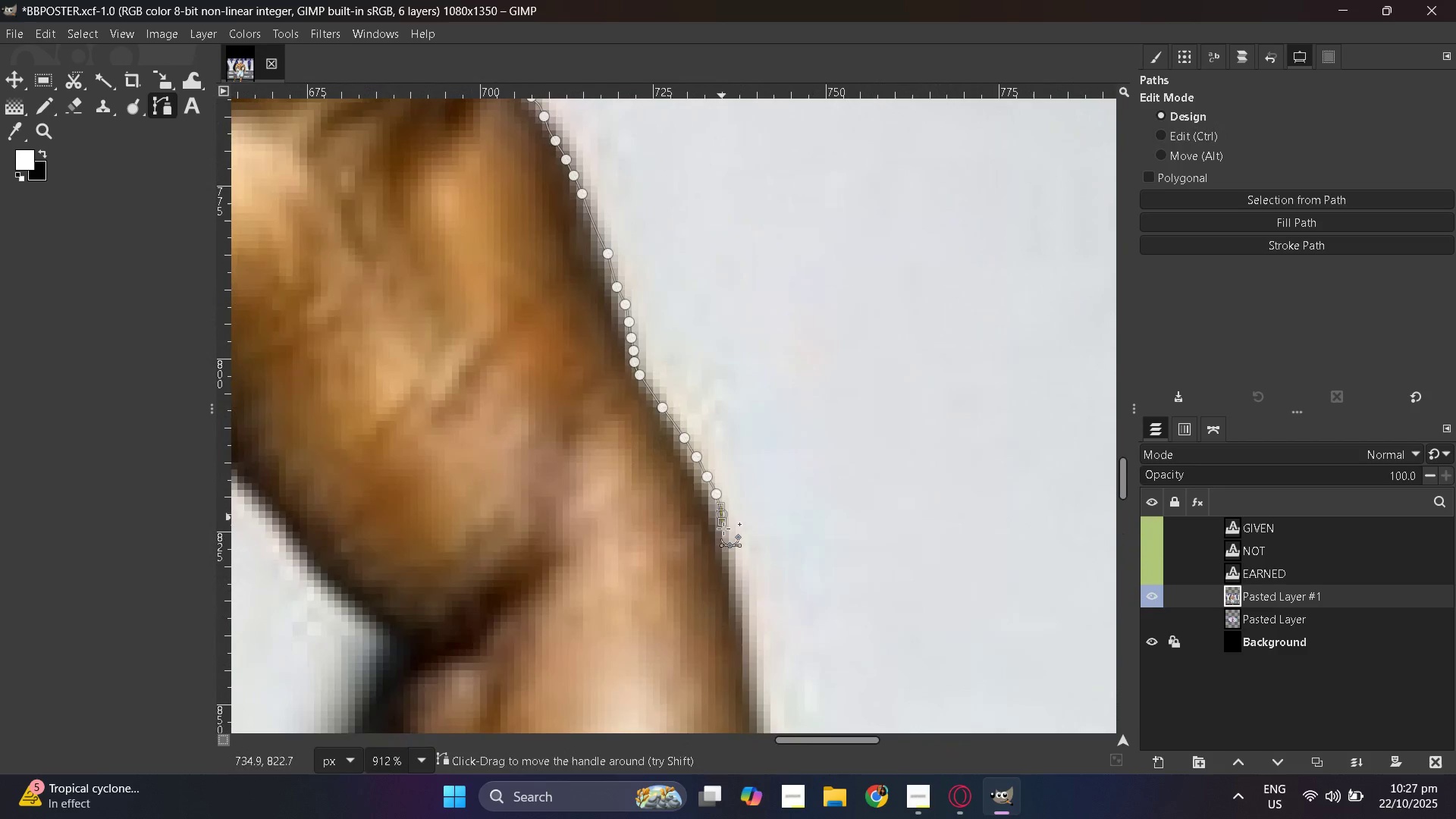 
left_click_drag(start_coordinate=[721, 514], to_coordinate=[722, 522])
 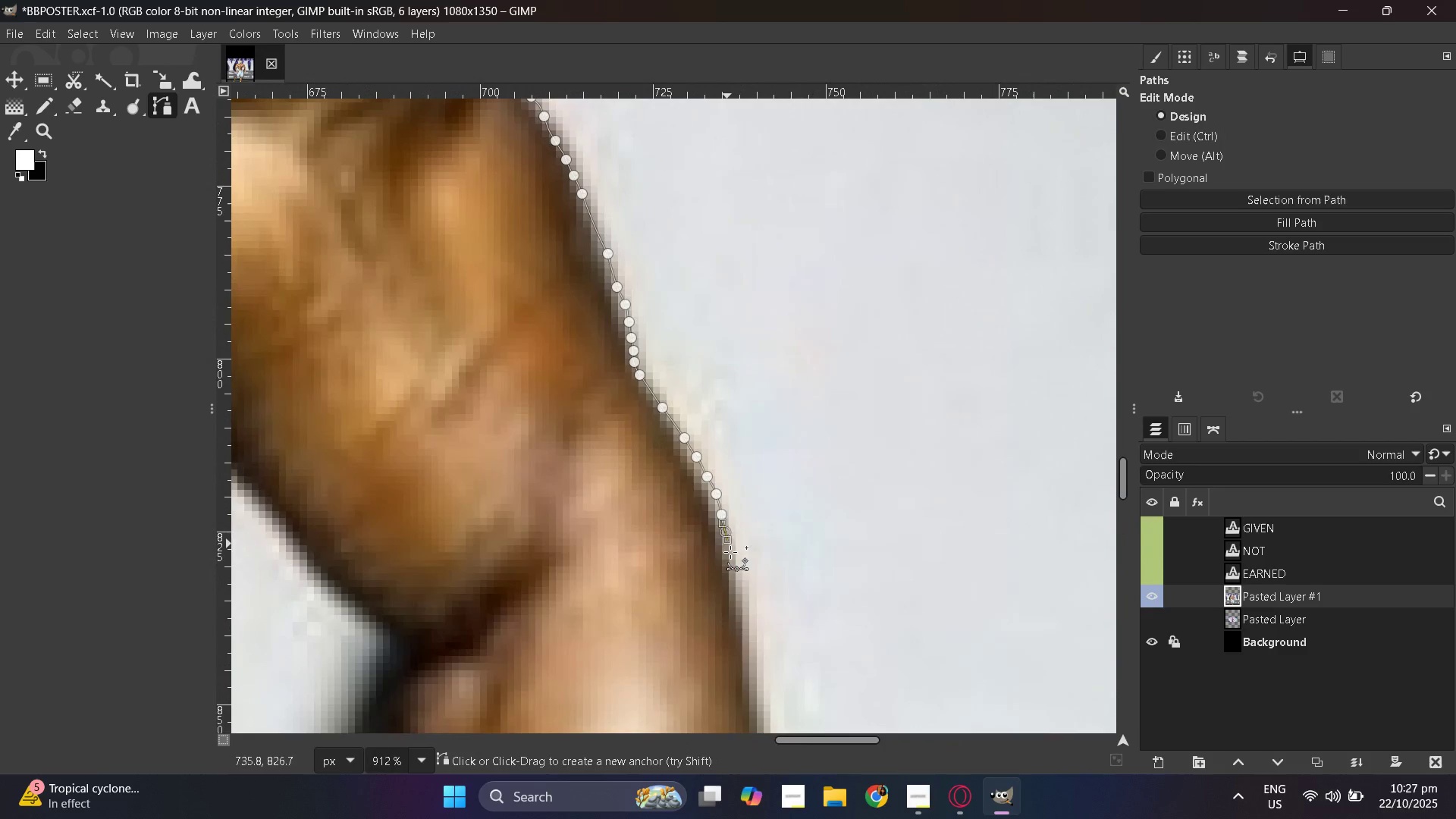 
left_click_drag(start_coordinate=[725, 532], to_coordinate=[727, 540])
 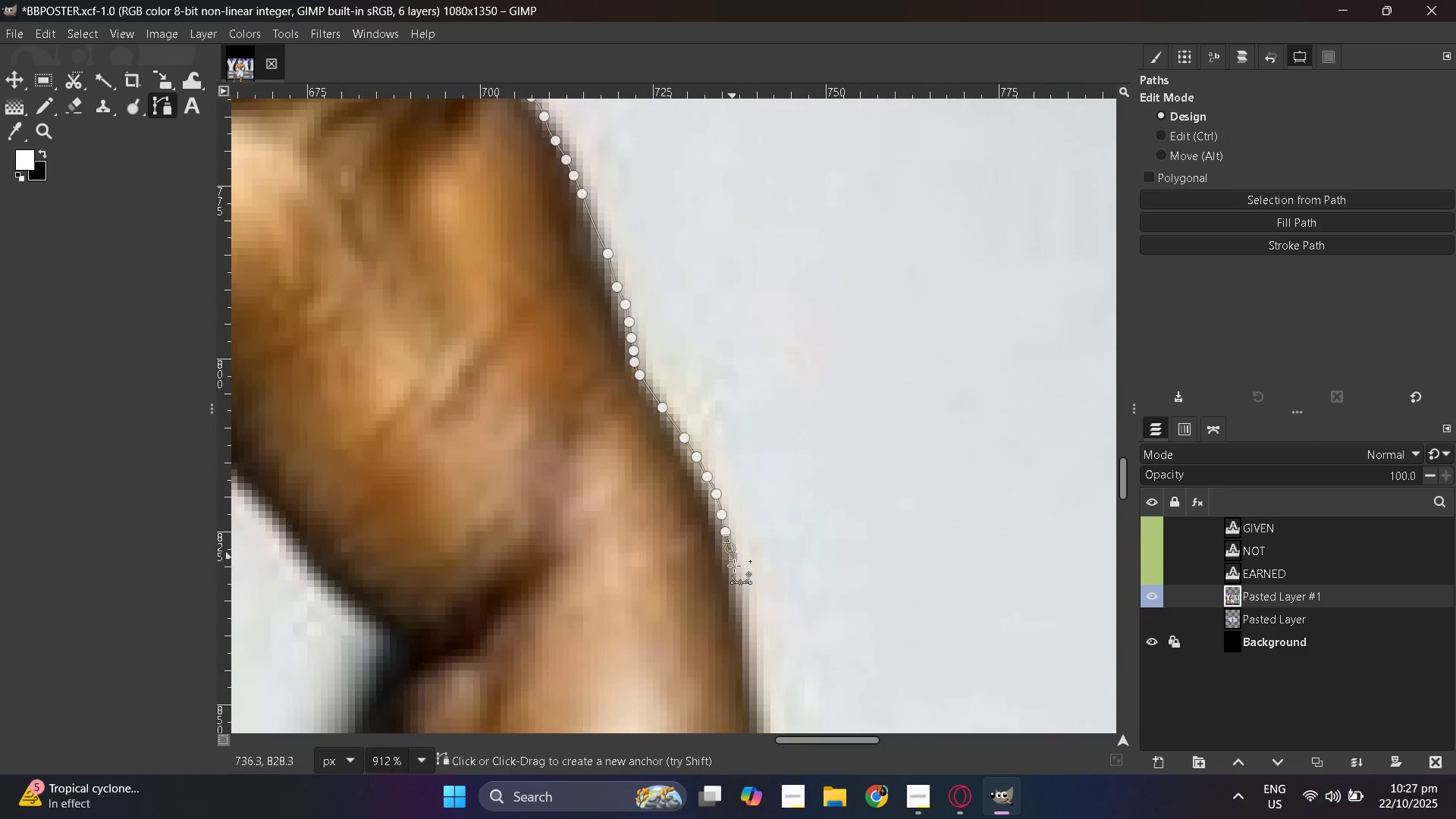 
left_click_drag(start_coordinate=[730, 548], to_coordinate=[733, 557])
 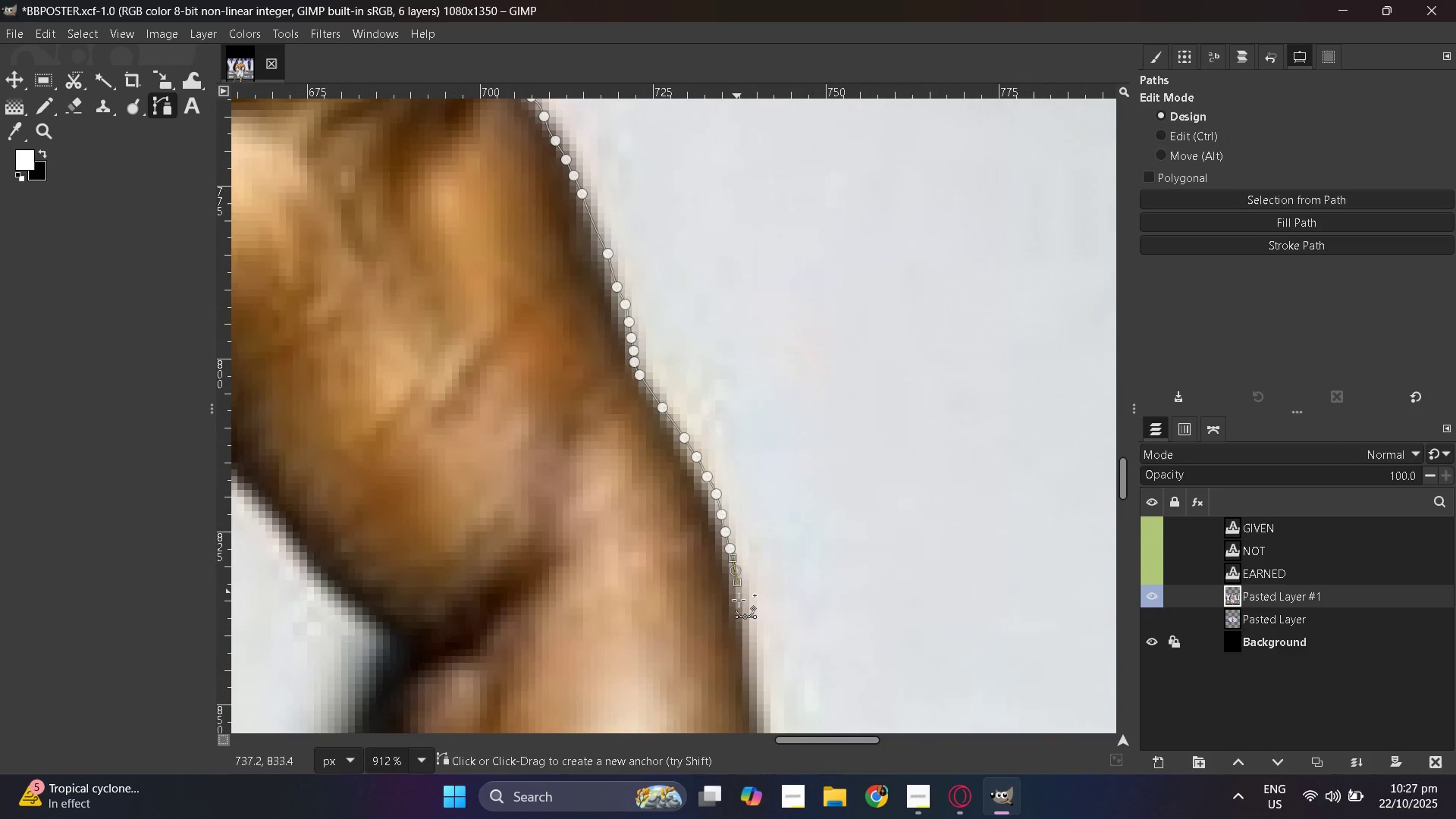 
left_click_drag(start_coordinate=[735, 570], to_coordinate=[737, 582])
 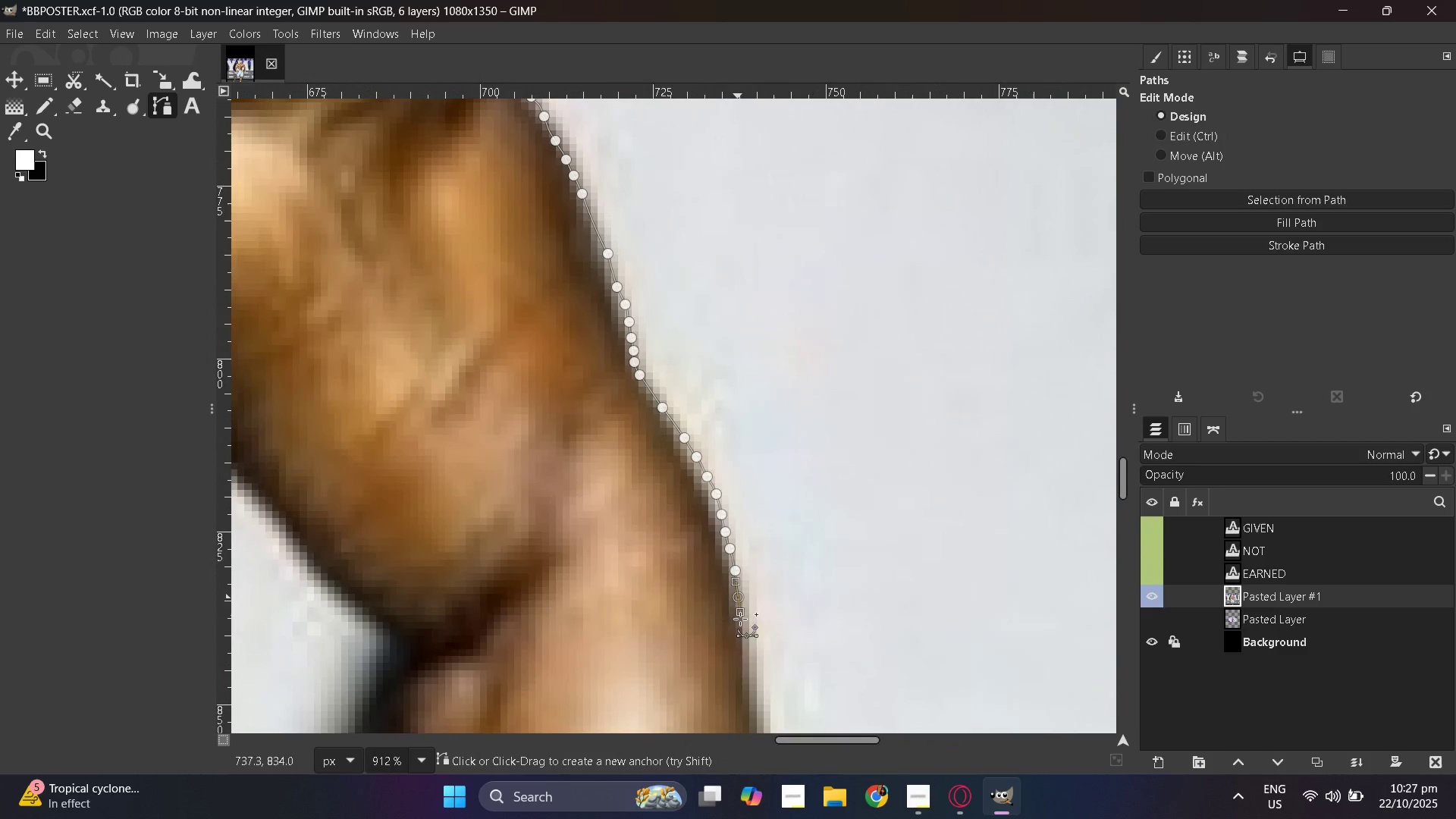 
left_click_drag(start_coordinate=[738, 597], to_coordinate=[740, 612])
 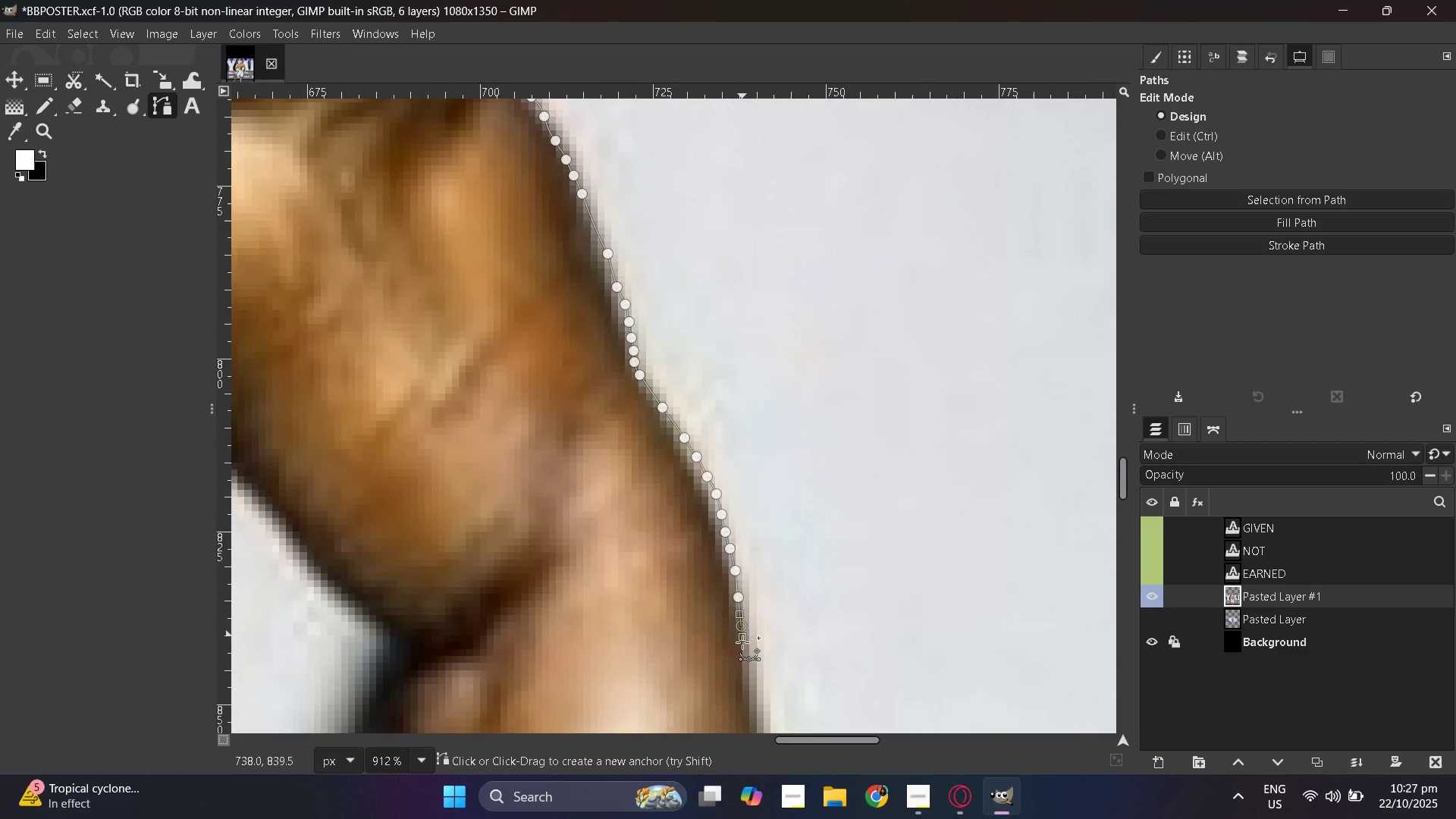 
left_click_drag(start_coordinate=[741, 626], to_coordinate=[742, 637])
 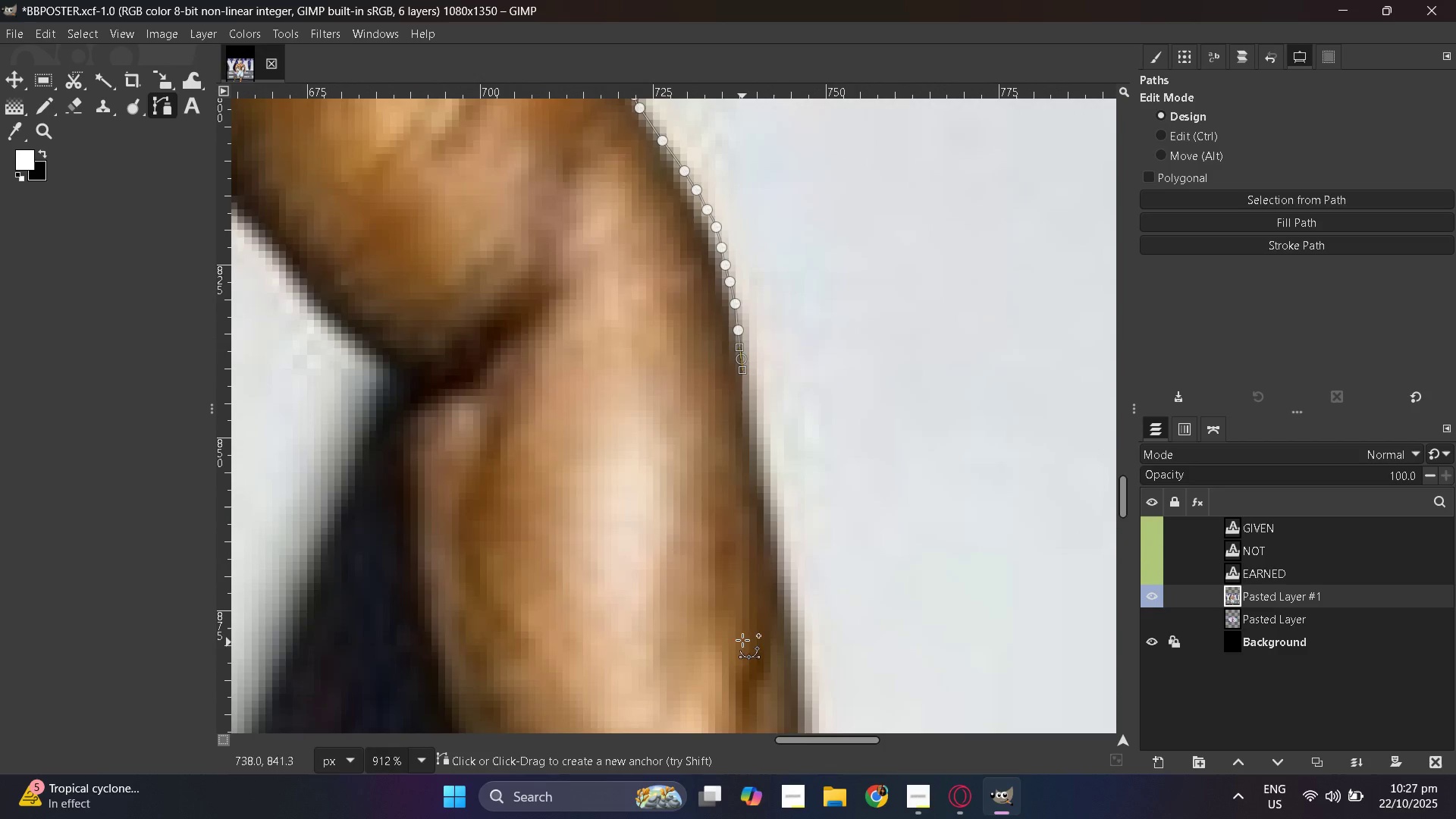 
scroll: coordinate [742, 645], scroll_direction: down, amount: 4.0
 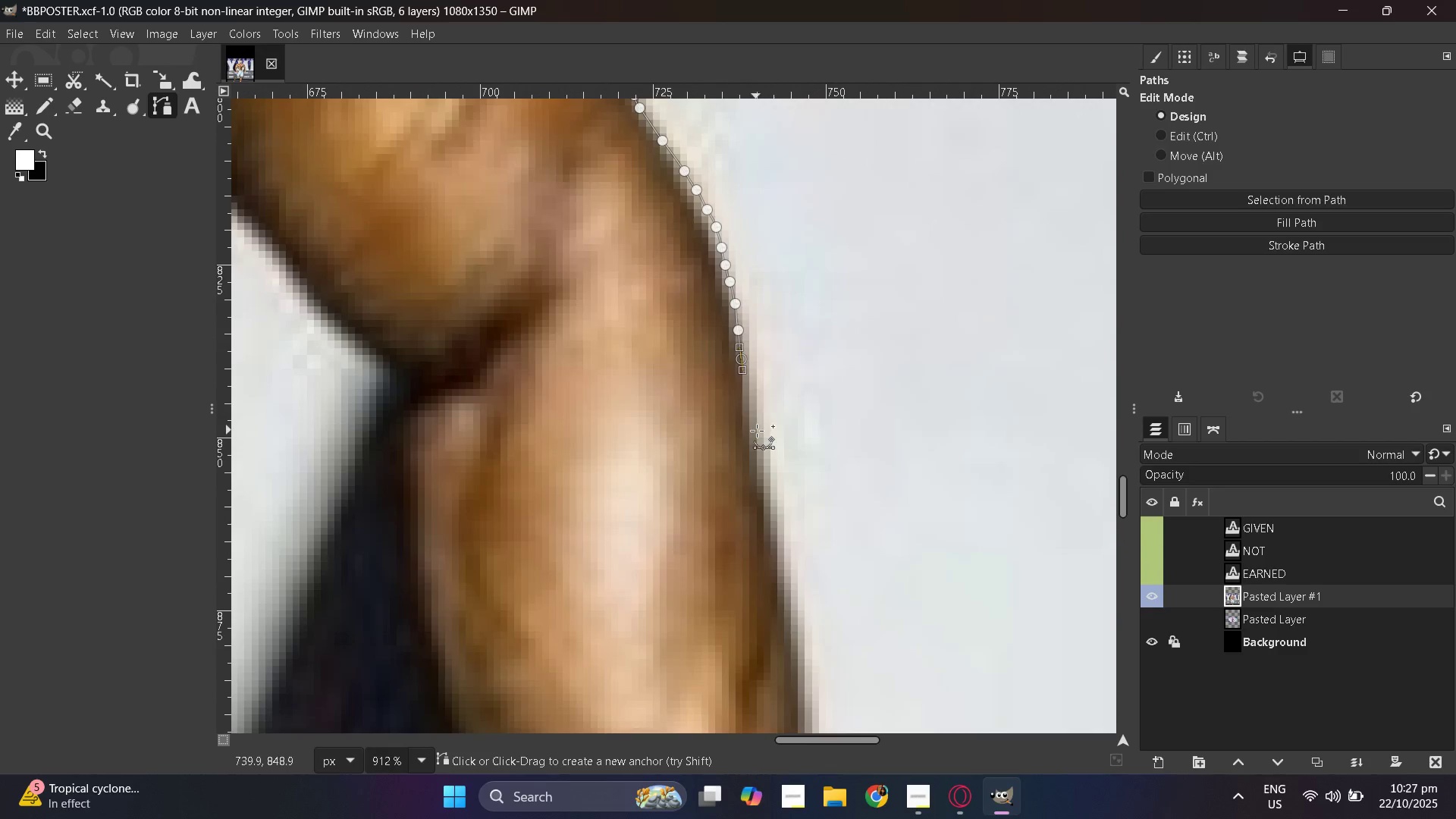 
left_click_drag(start_coordinate=[758, 435], to_coordinate=[760, 445])
 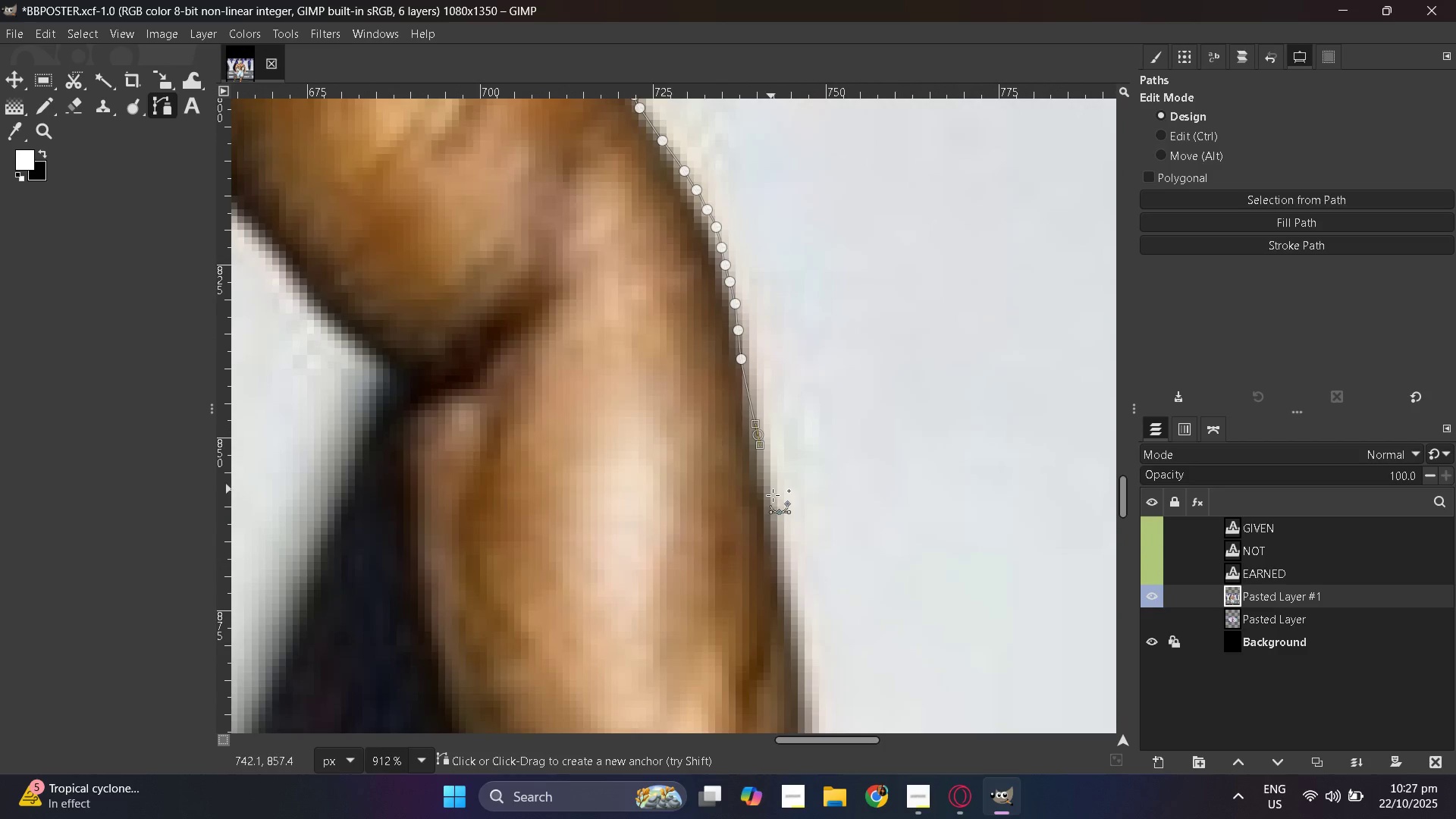 
left_click_drag(start_coordinate=[771, 491], to_coordinate=[777, 504])
 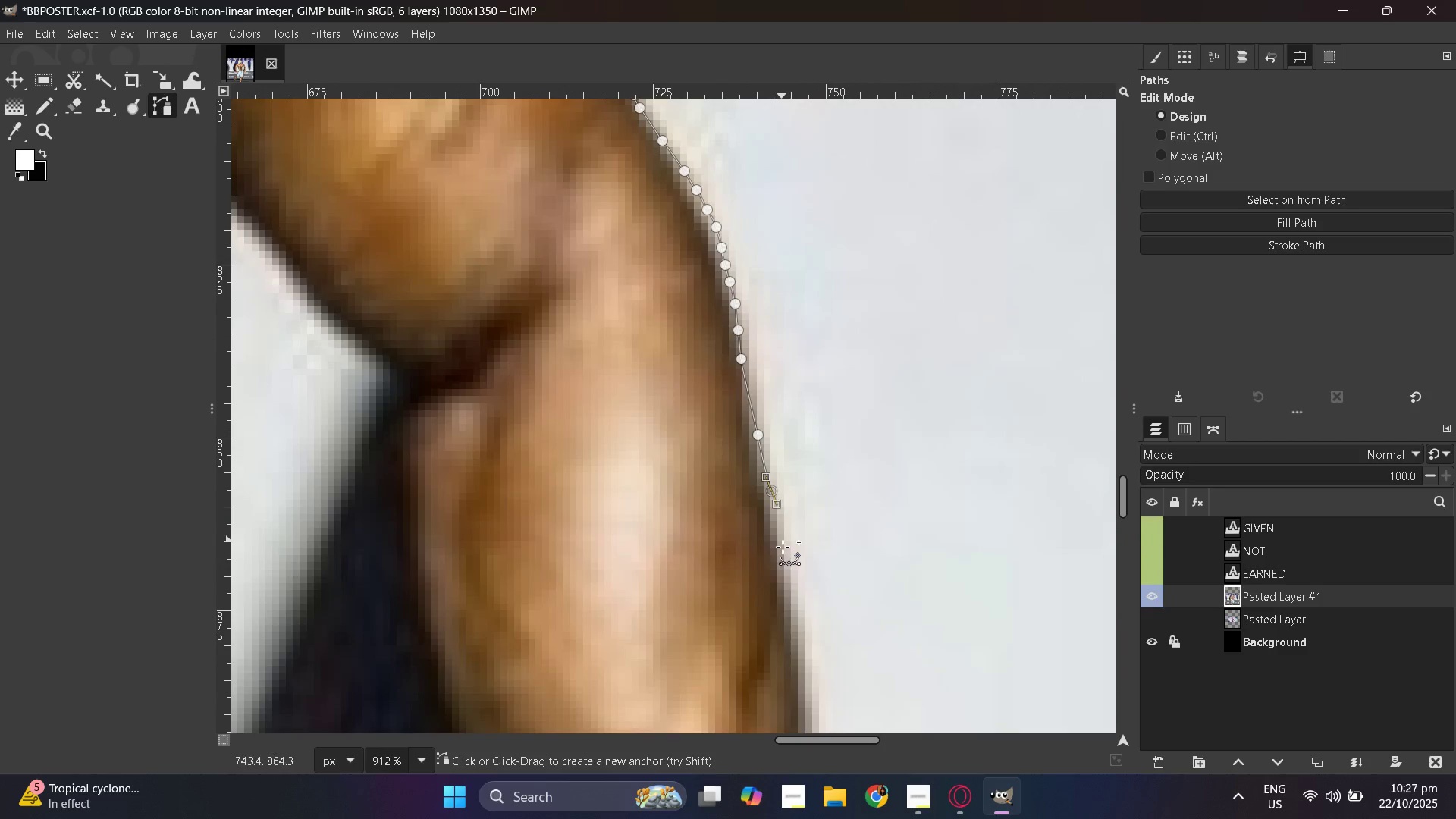 
left_click_drag(start_coordinate=[782, 541], to_coordinate=[784, 554])
 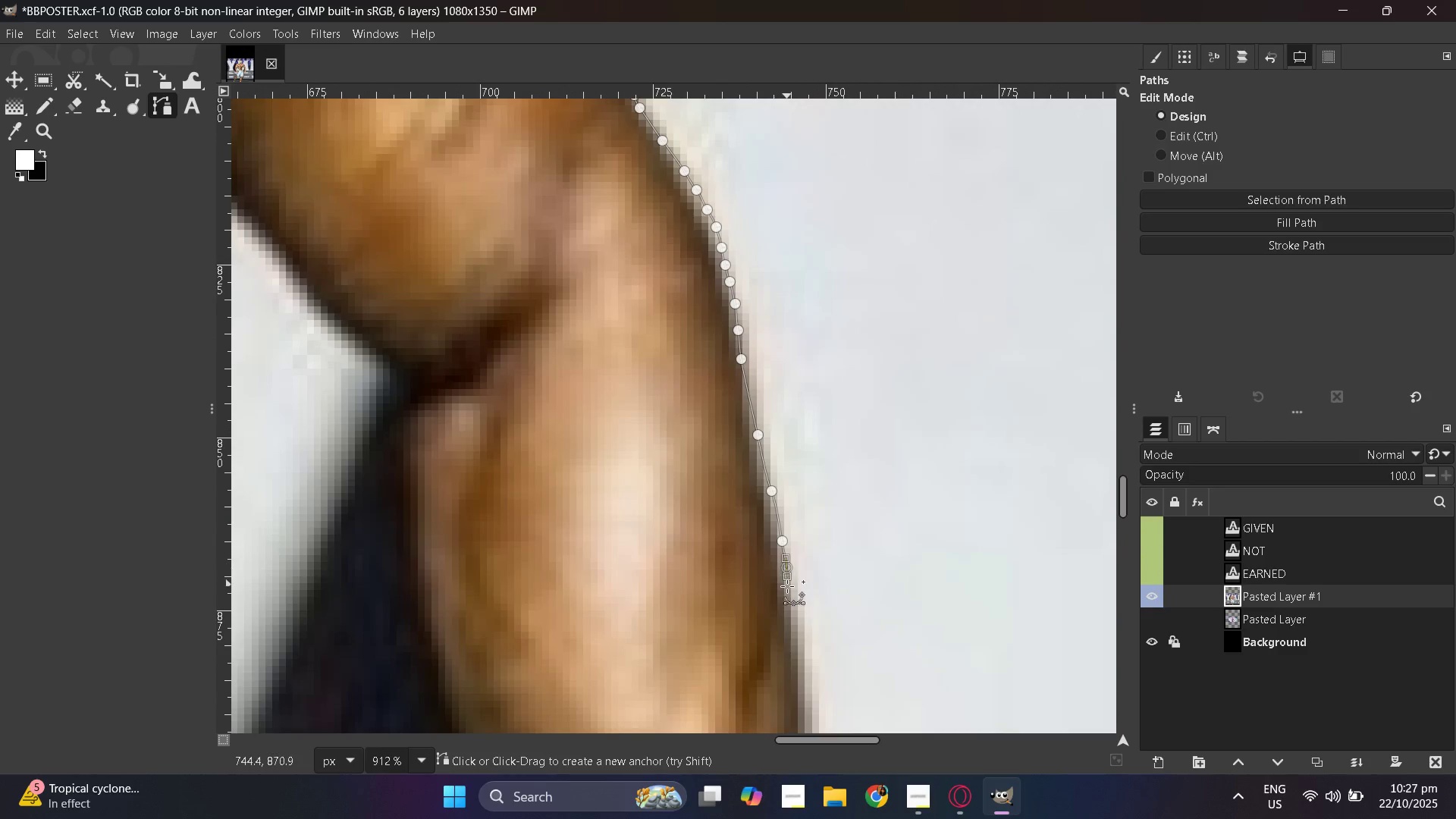 
left_click_drag(start_coordinate=[786, 567], to_coordinate=[787, 576])
 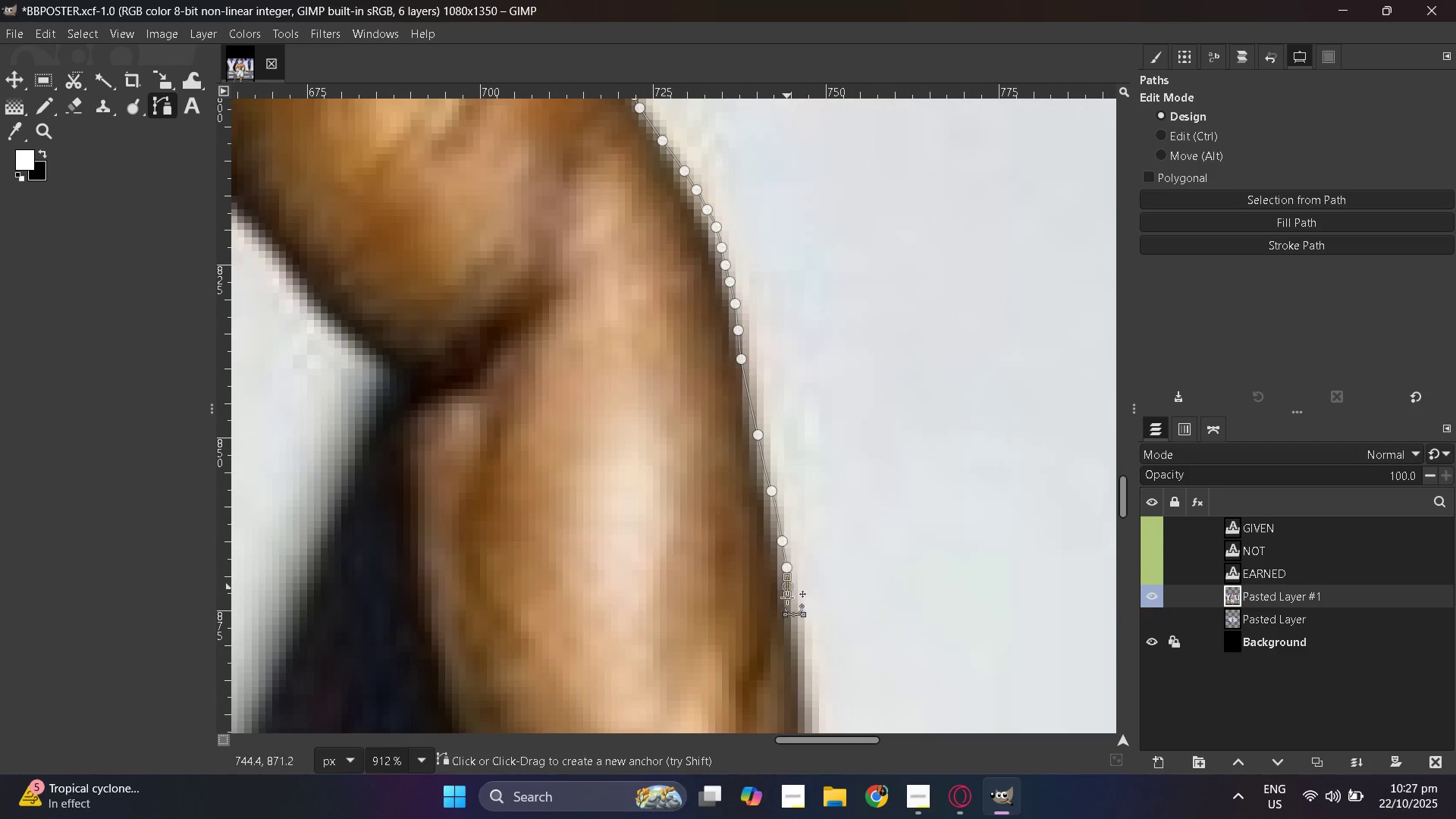 
left_click_drag(start_coordinate=[787, 586], to_coordinate=[787, 596])
 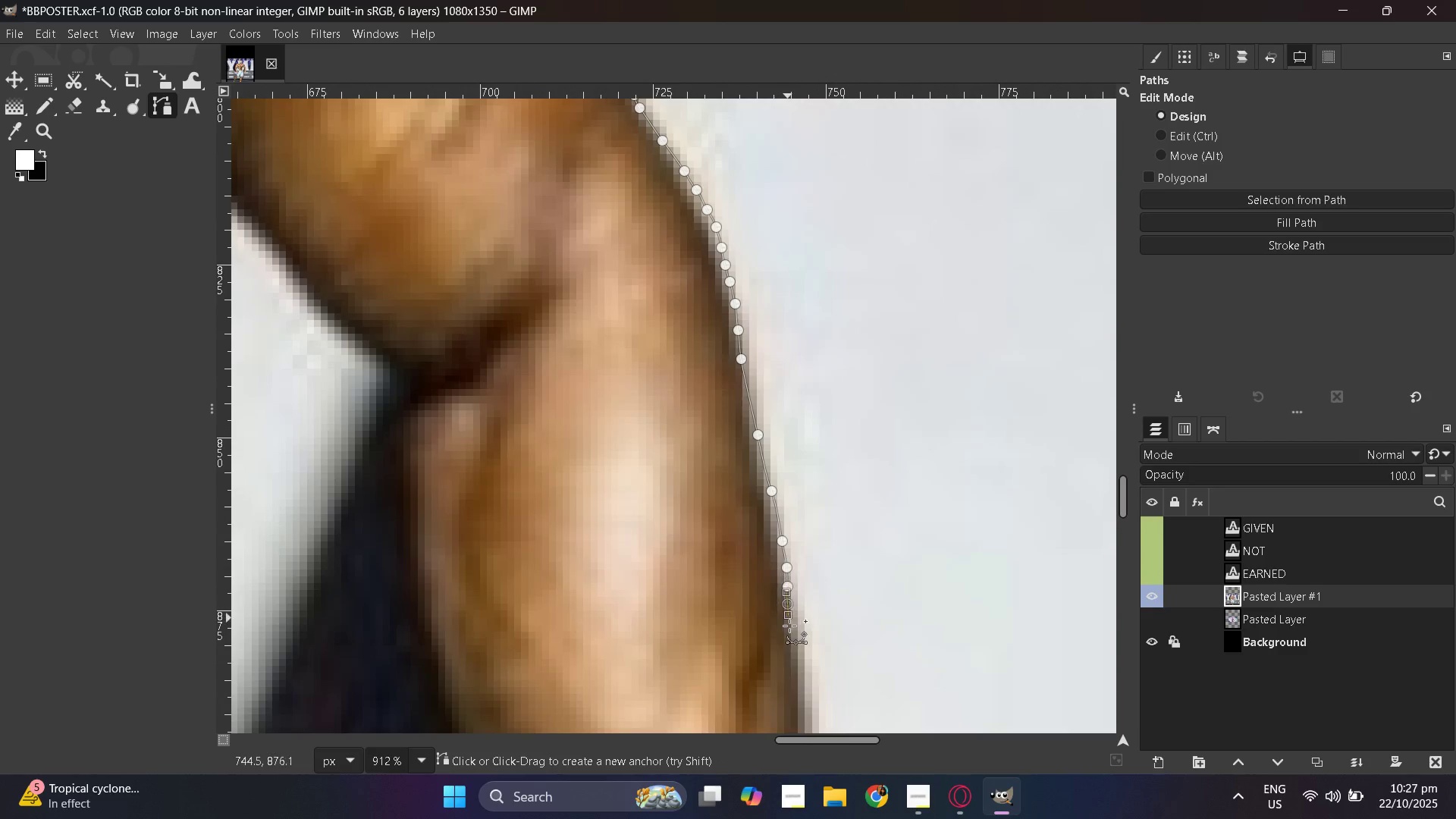 
left_click_drag(start_coordinate=[787, 604], to_coordinate=[788, 615])
 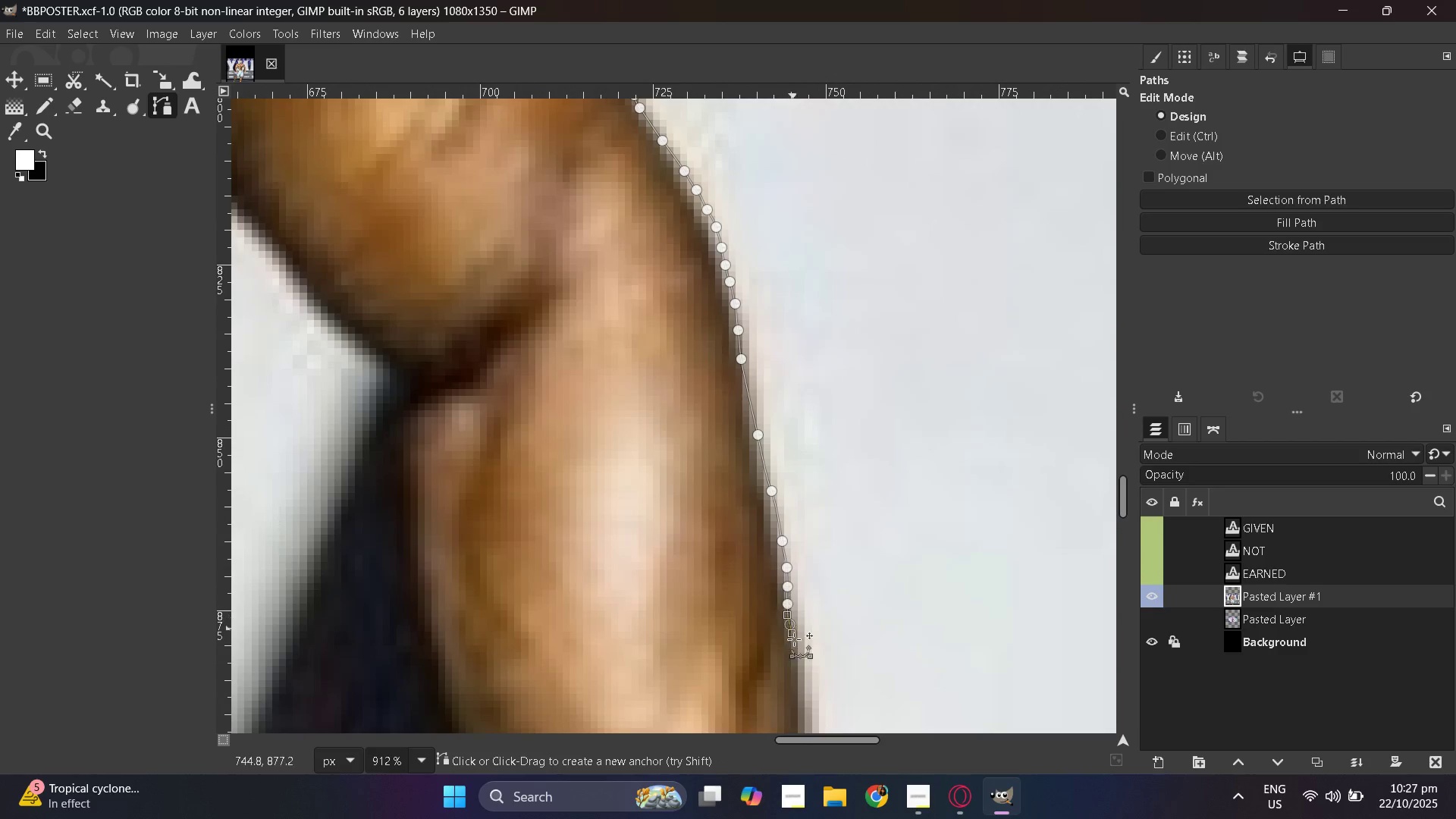 
left_click_drag(start_coordinate=[789, 624], to_coordinate=[793, 637])
 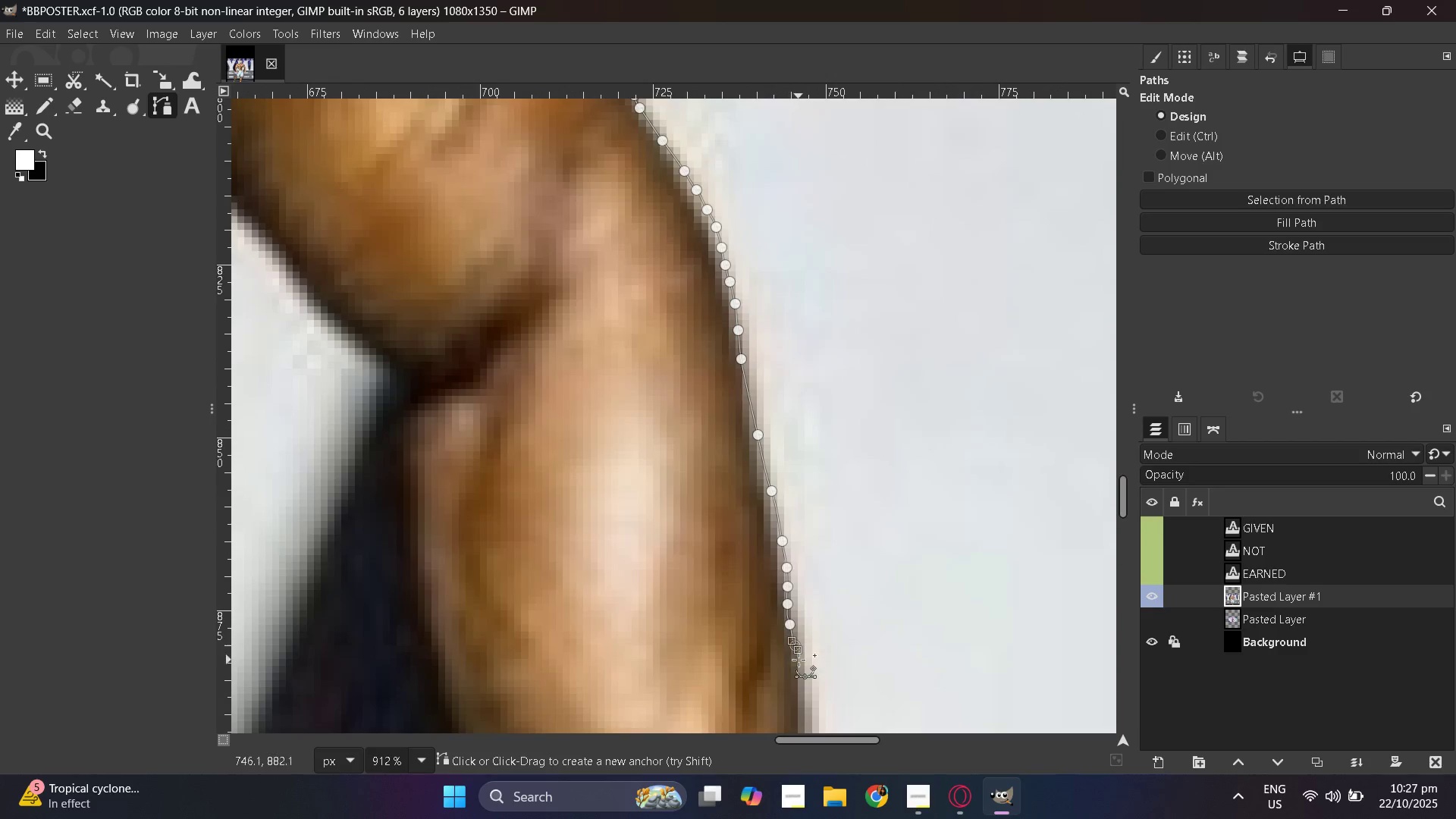 
left_click_drag(start_coordinate=[795, 645], to_coordinate=[798, 650])
 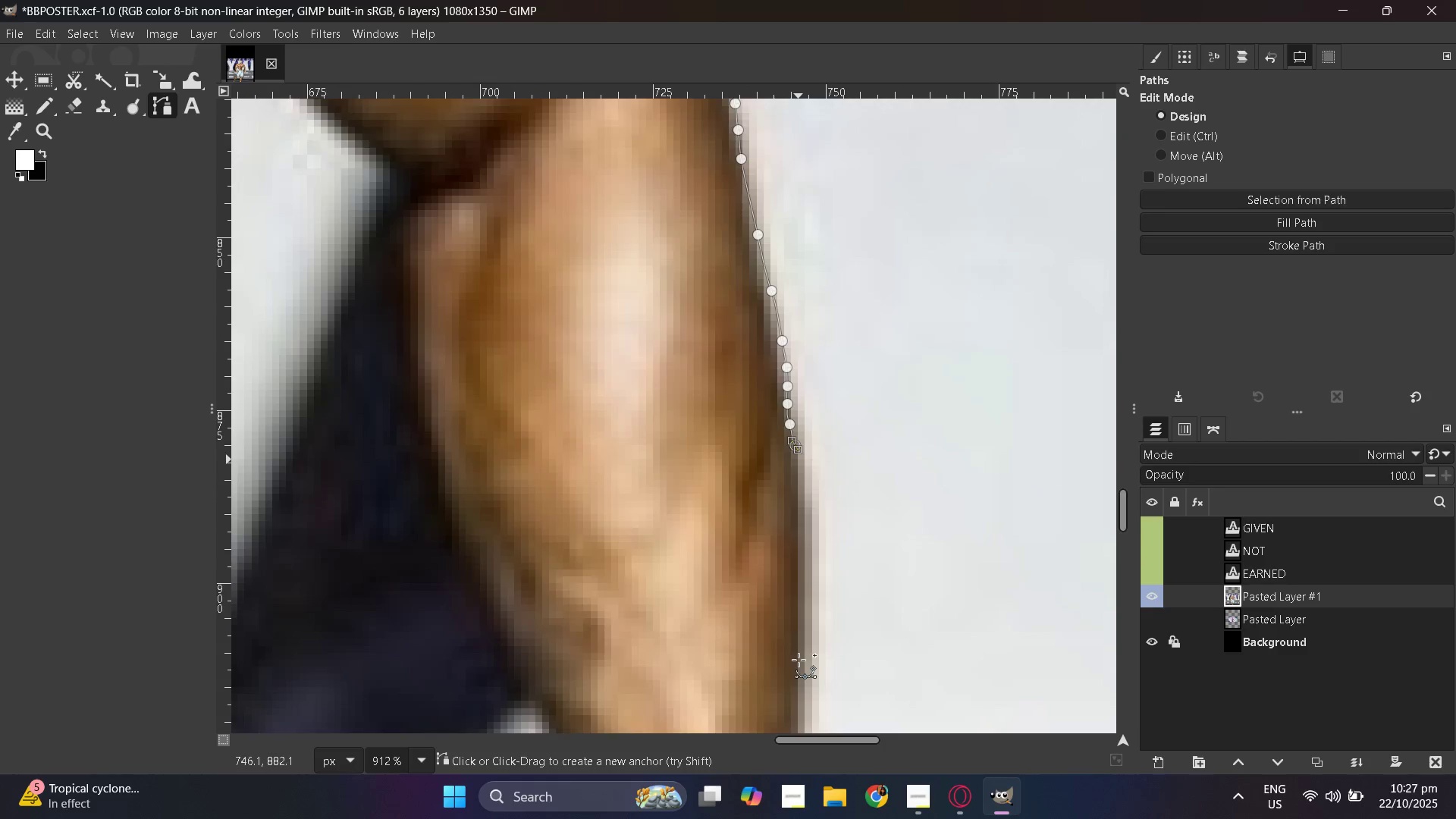 
scroll: coordinate [799, 660], scroll_direction: down, amount: 4.0
 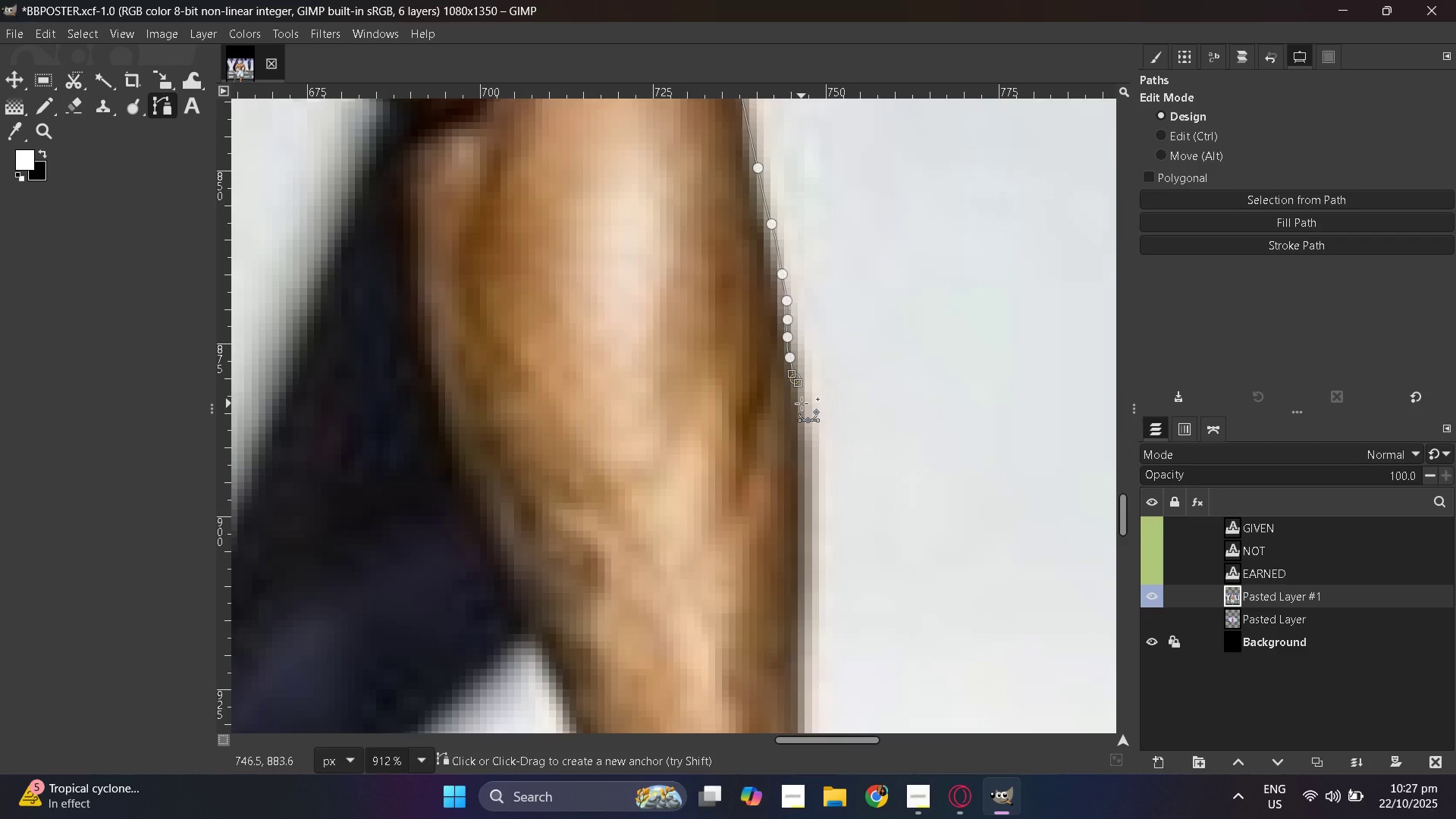 
left_click([802, 403])
 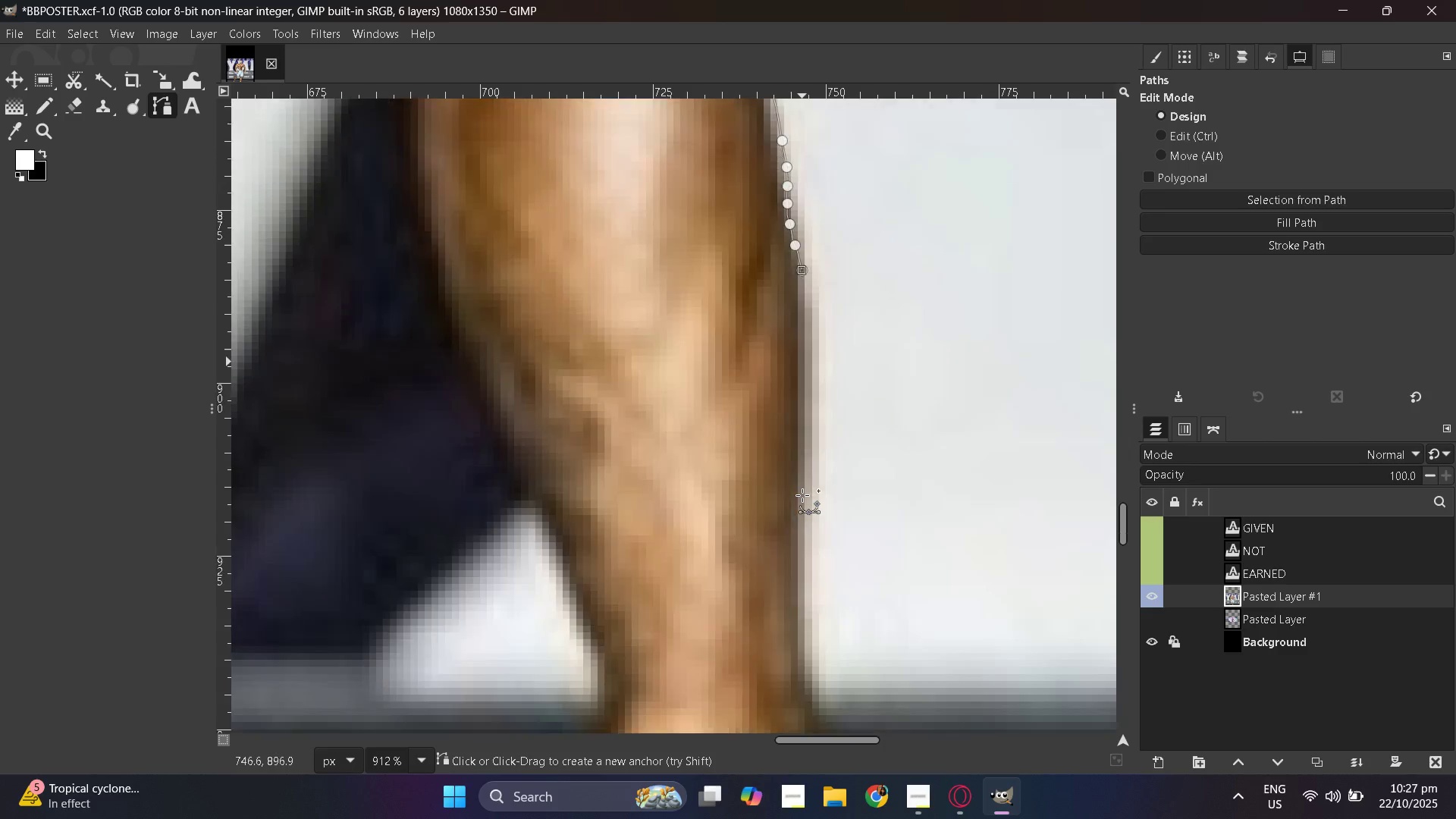 
scroll: coordinate [802, 495], scroll_direction: down, amount: 3.0
 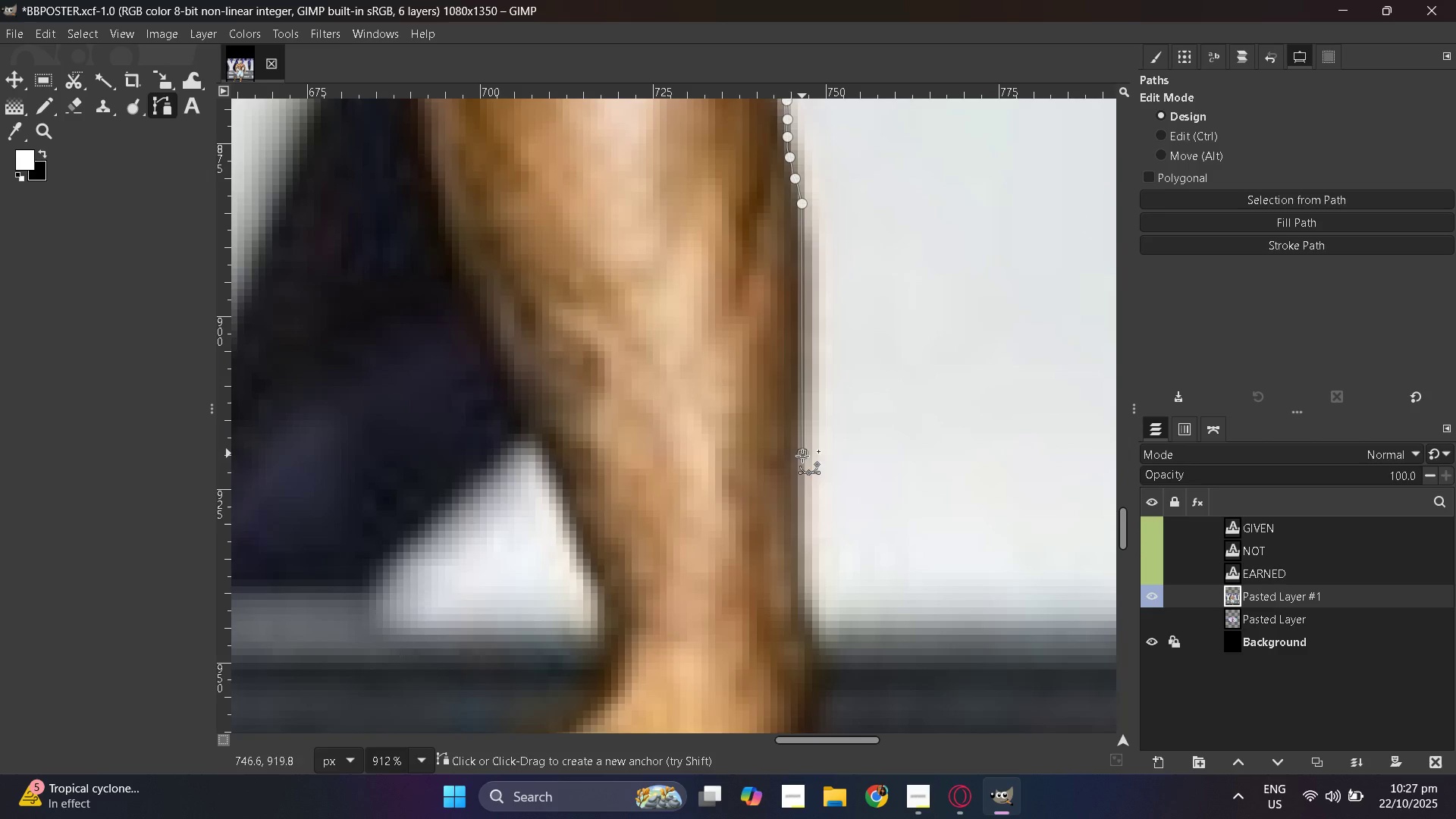 
left_click_drag(start_coordinate=[802, 453], to_coordinate=[802, 460])
 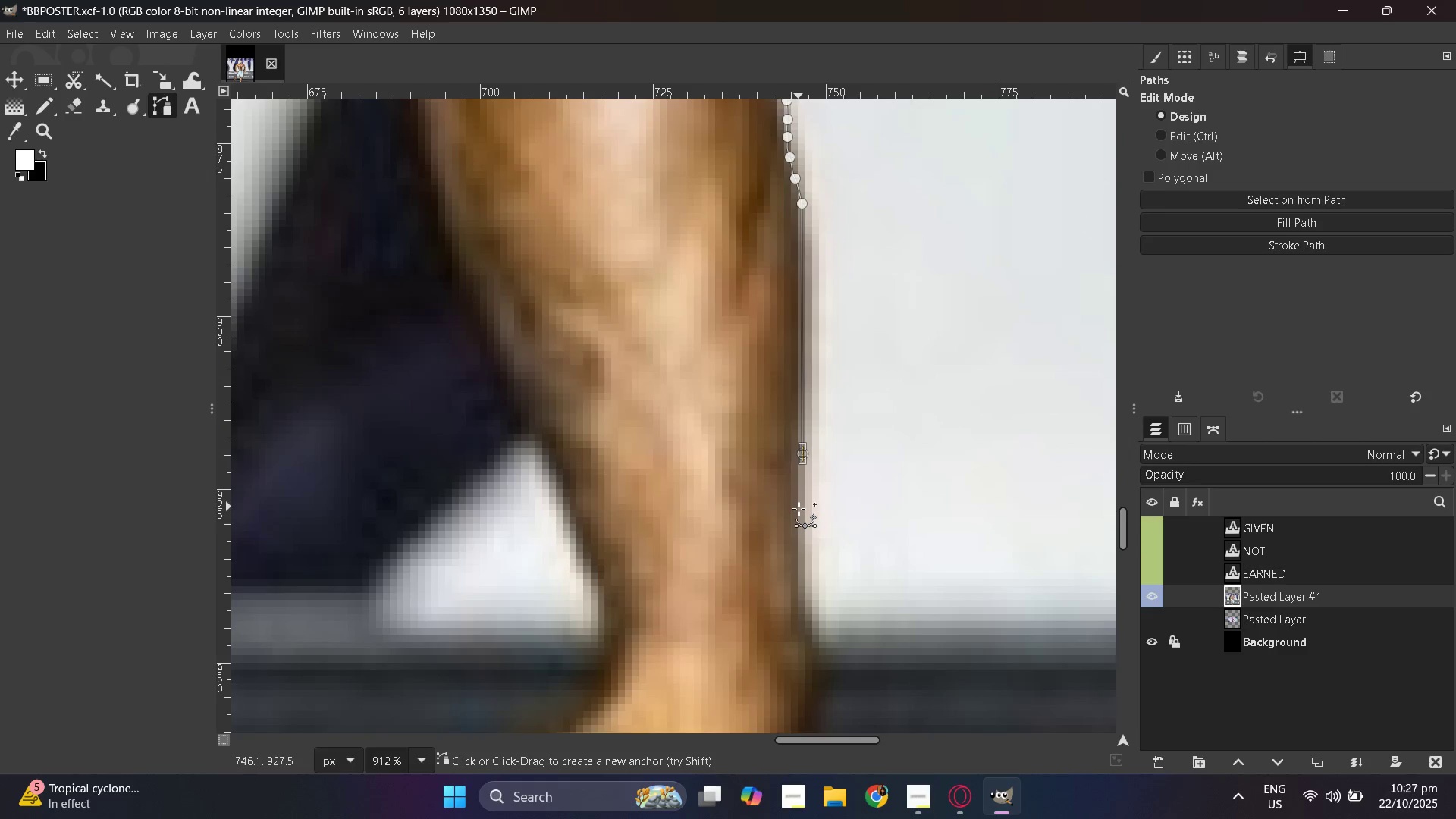 
left_click_drag(start_coordinate=[799, 510], to_coordinate=[799, 520])
 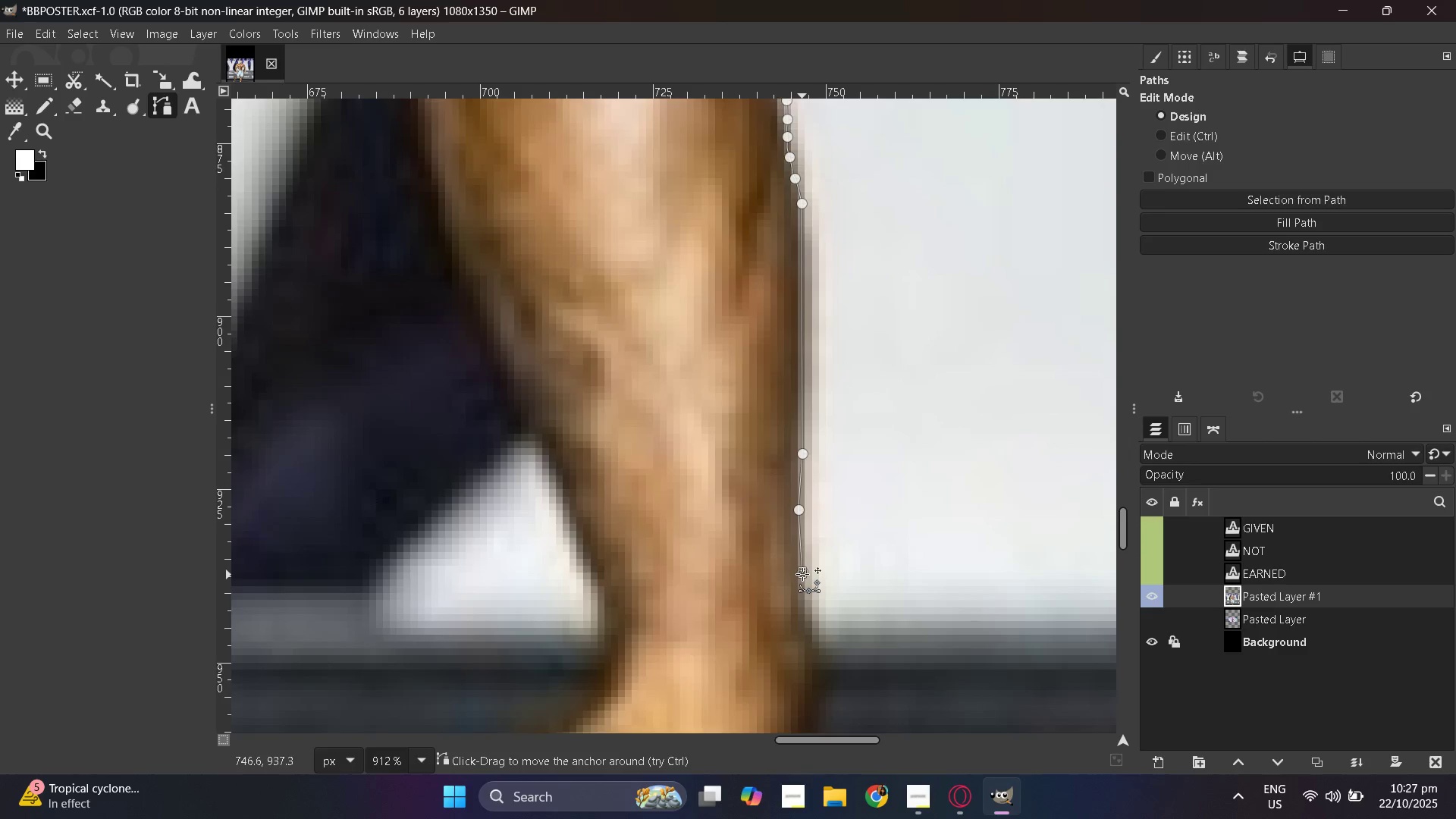 
scroll: coordinate [802, 572], scroll_direction: up, amount: 4.0
 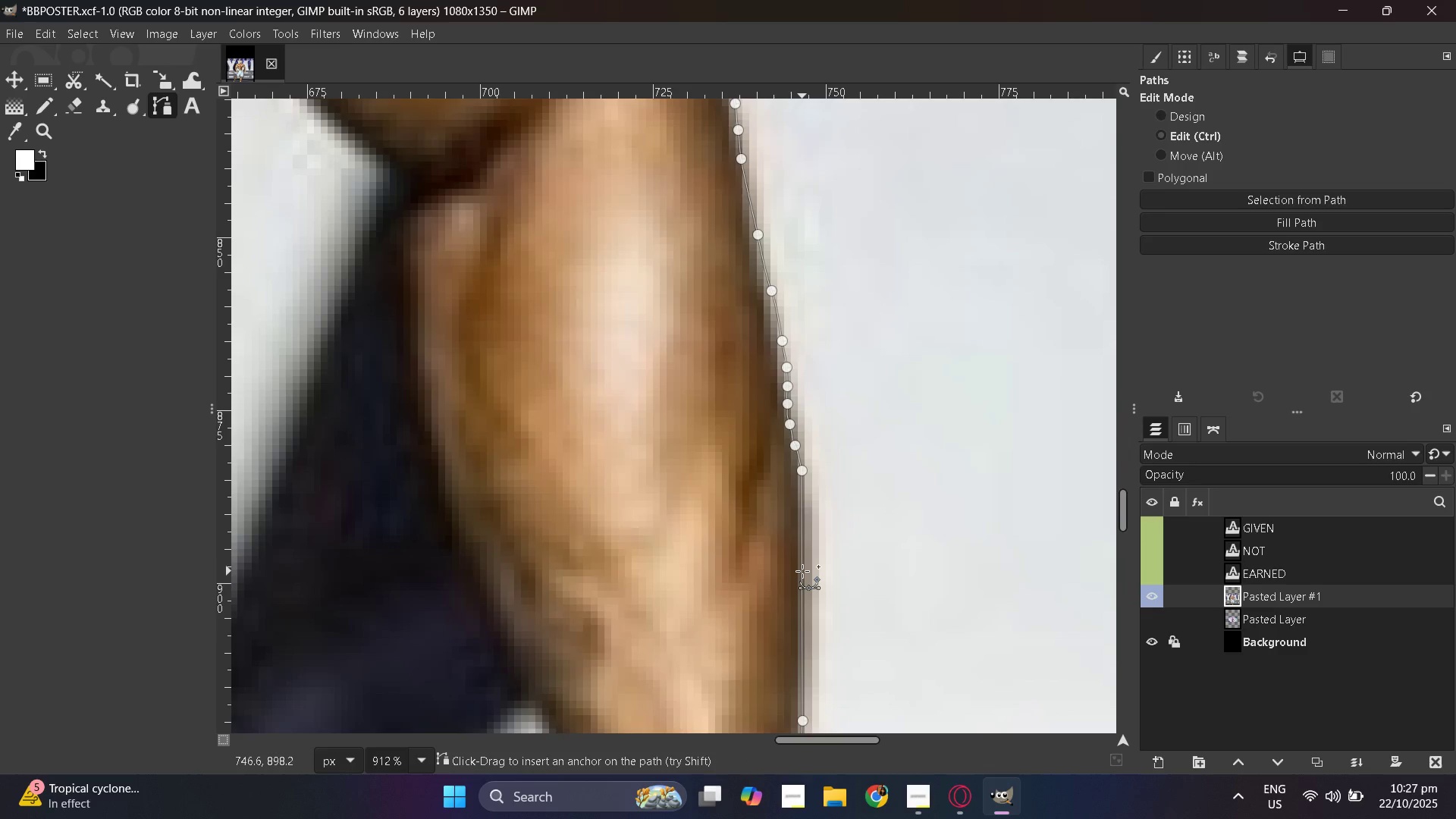 
key(Control+Z)
 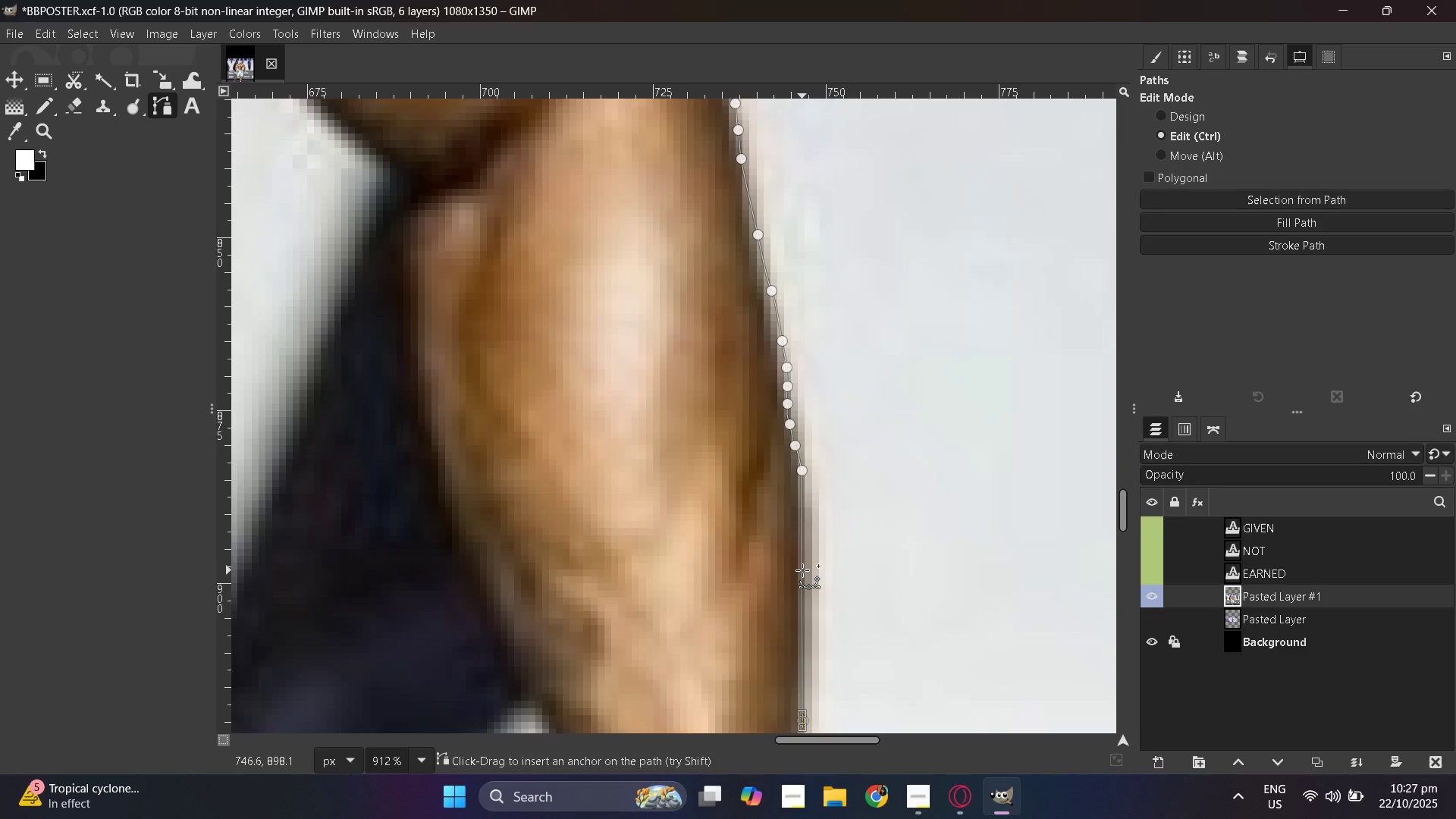 
key(Control+Z)
 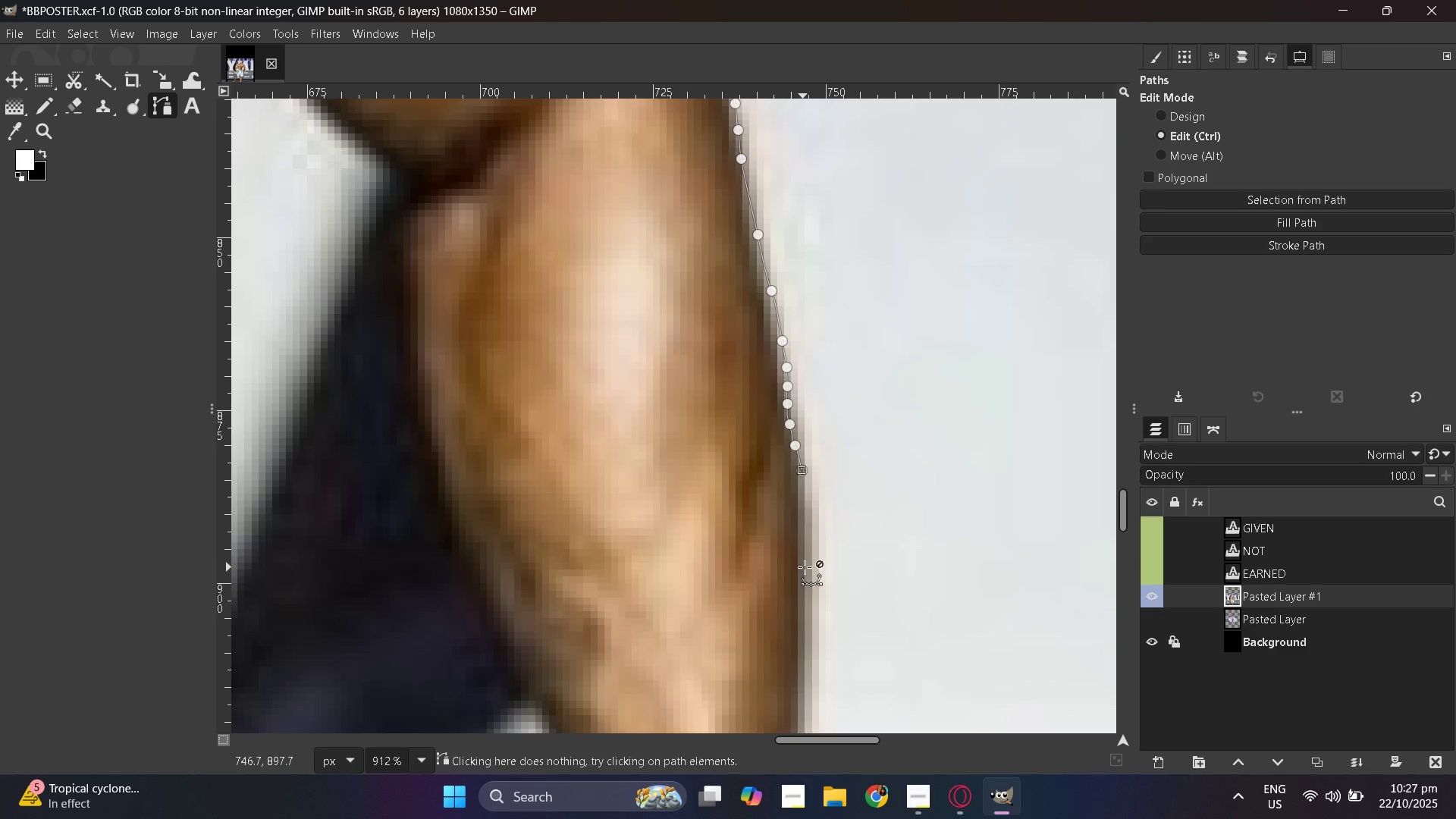 
key(Control+Z)
 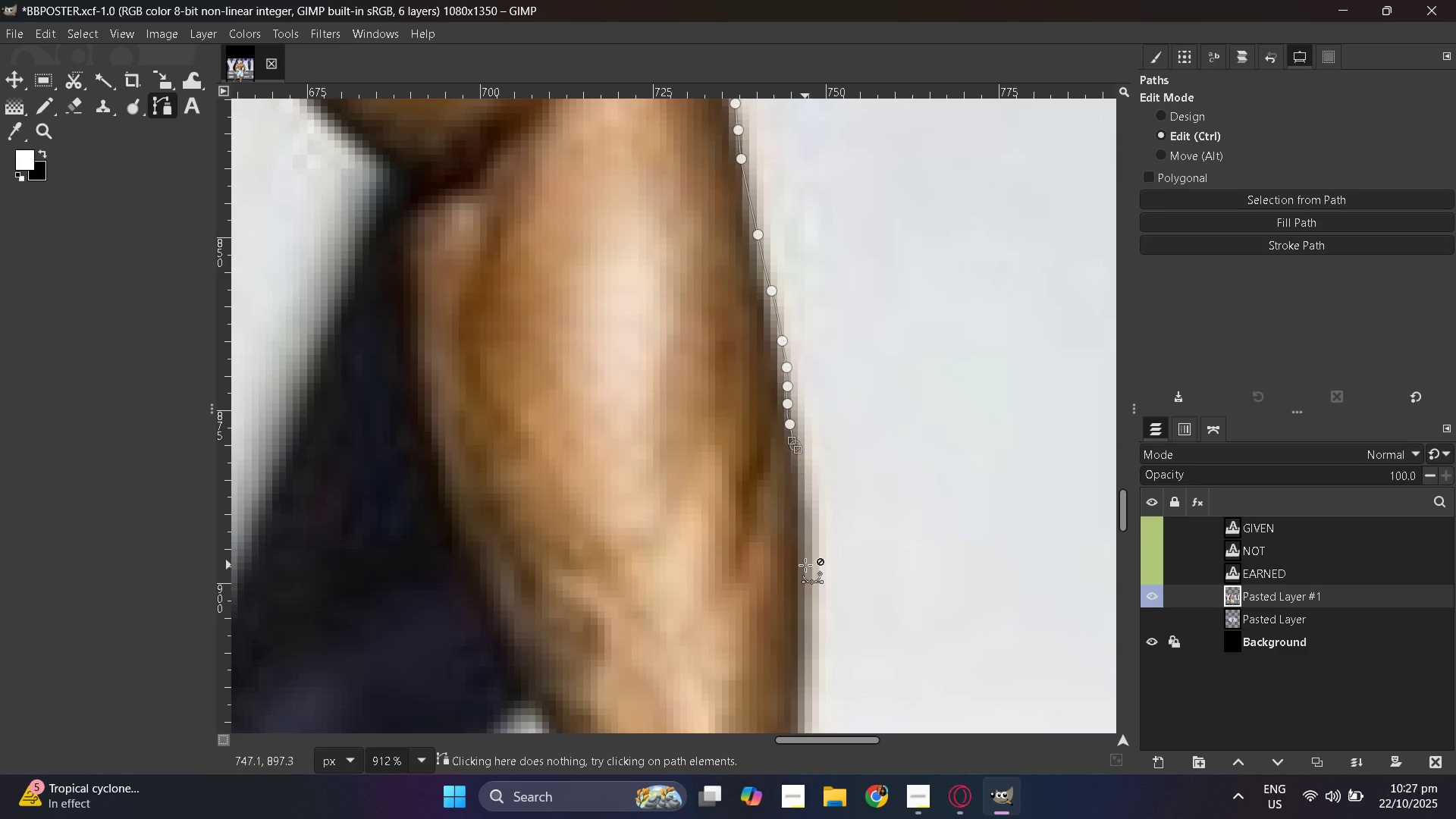 
key(Control+Z)
 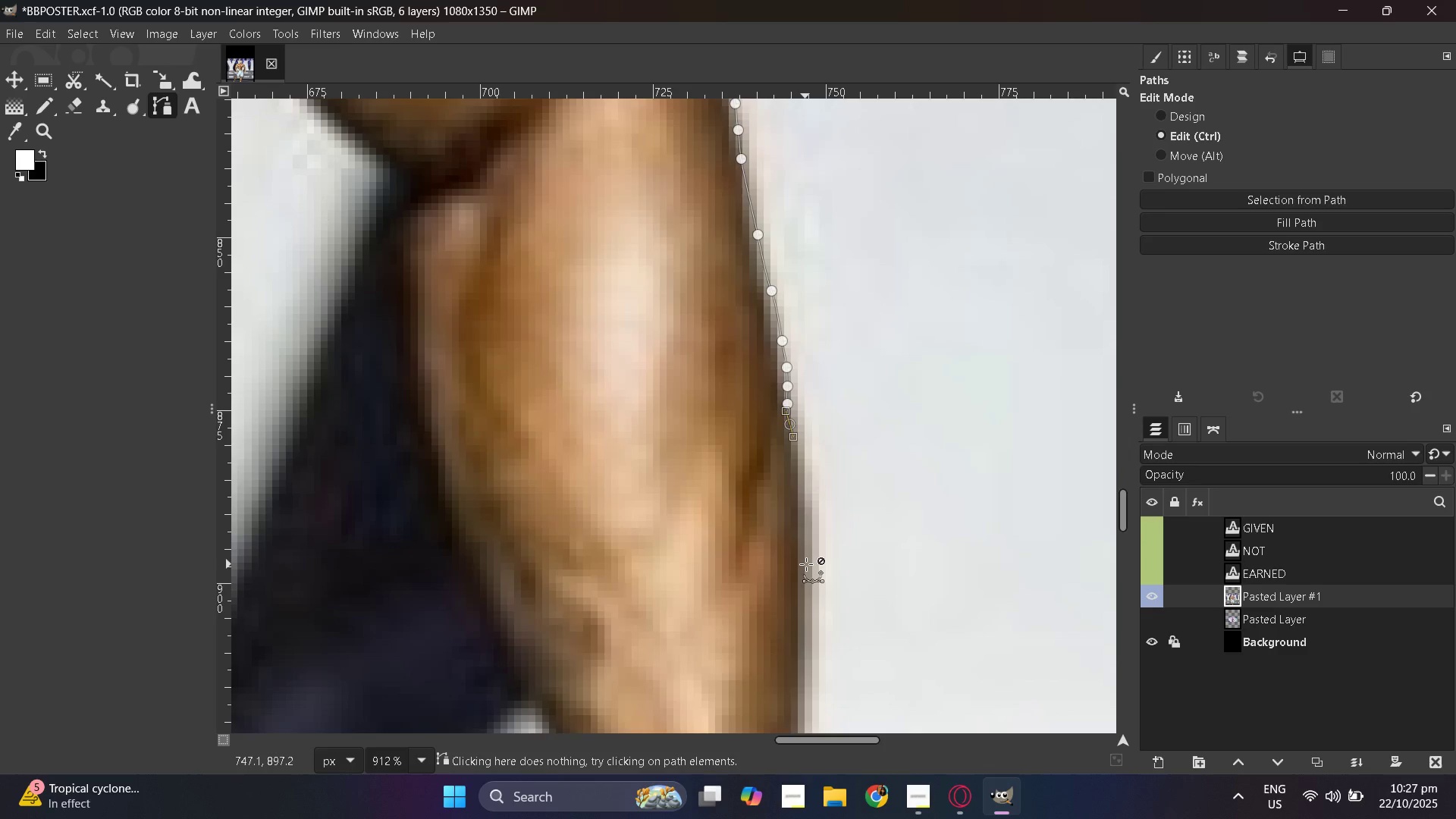 
key(Control+Z)
 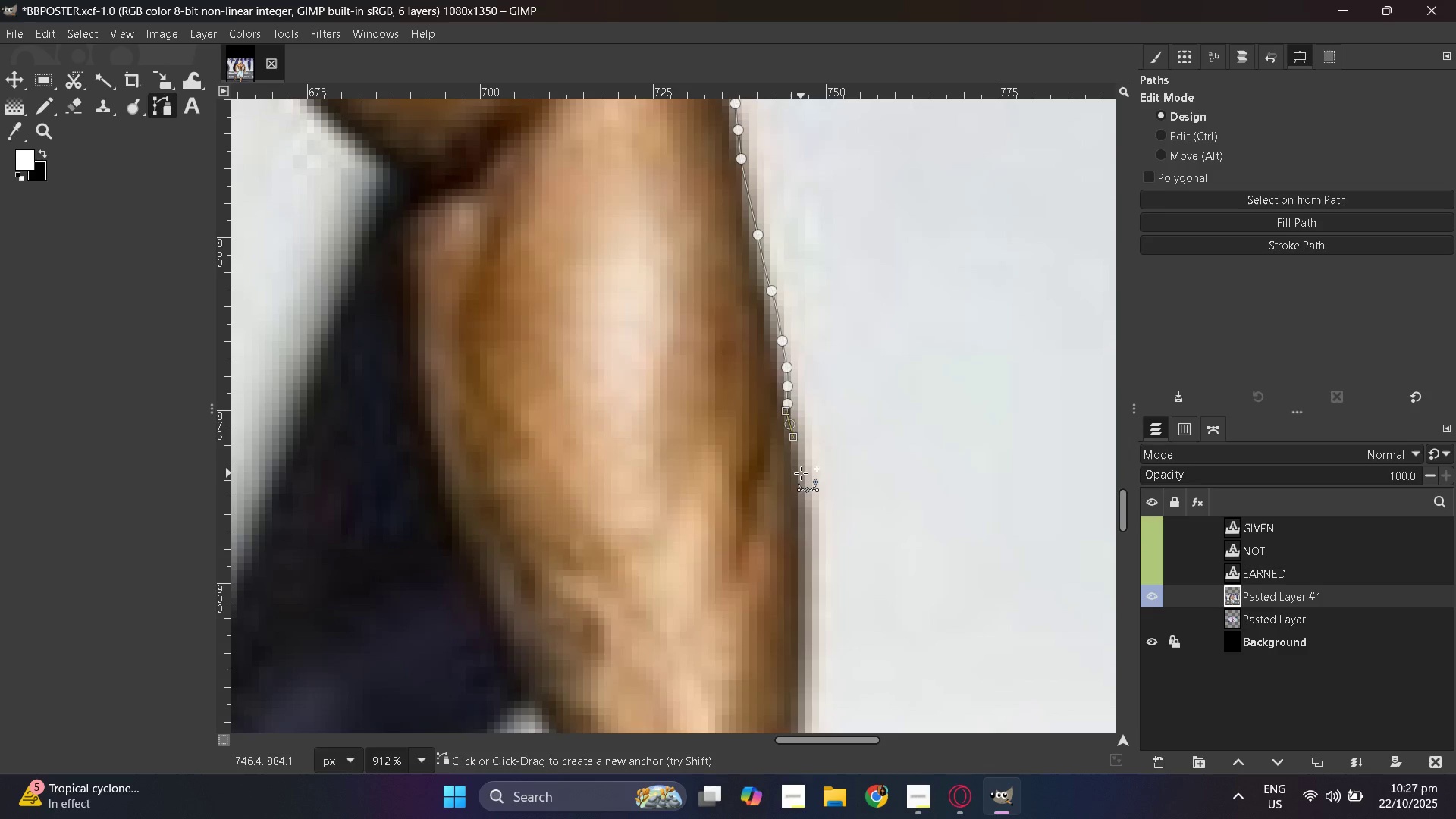 
left_click([801, 473])
 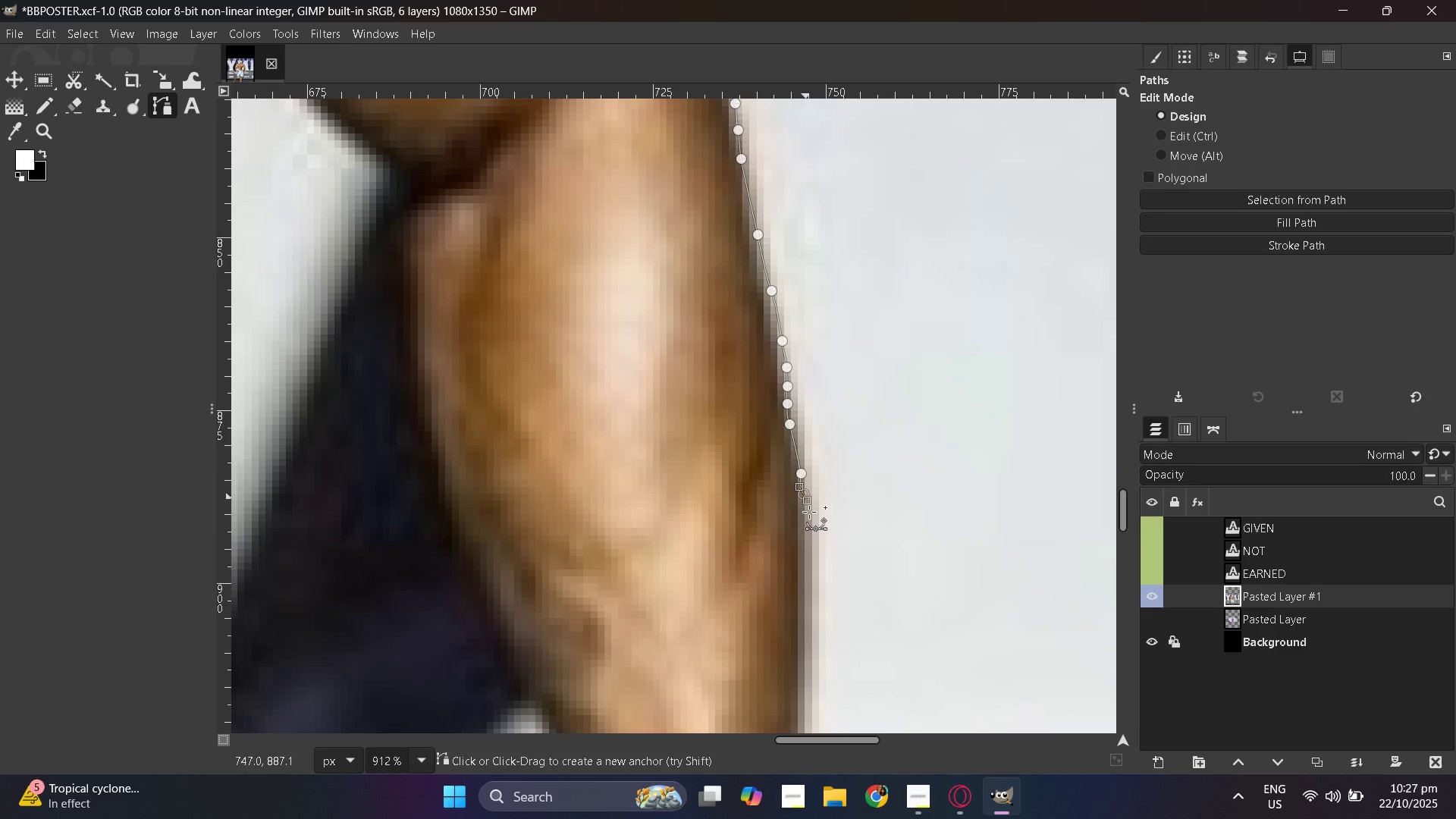 
left_click_drag(start_coordinate=[803, 494], to_coordinate=[807, 502])
 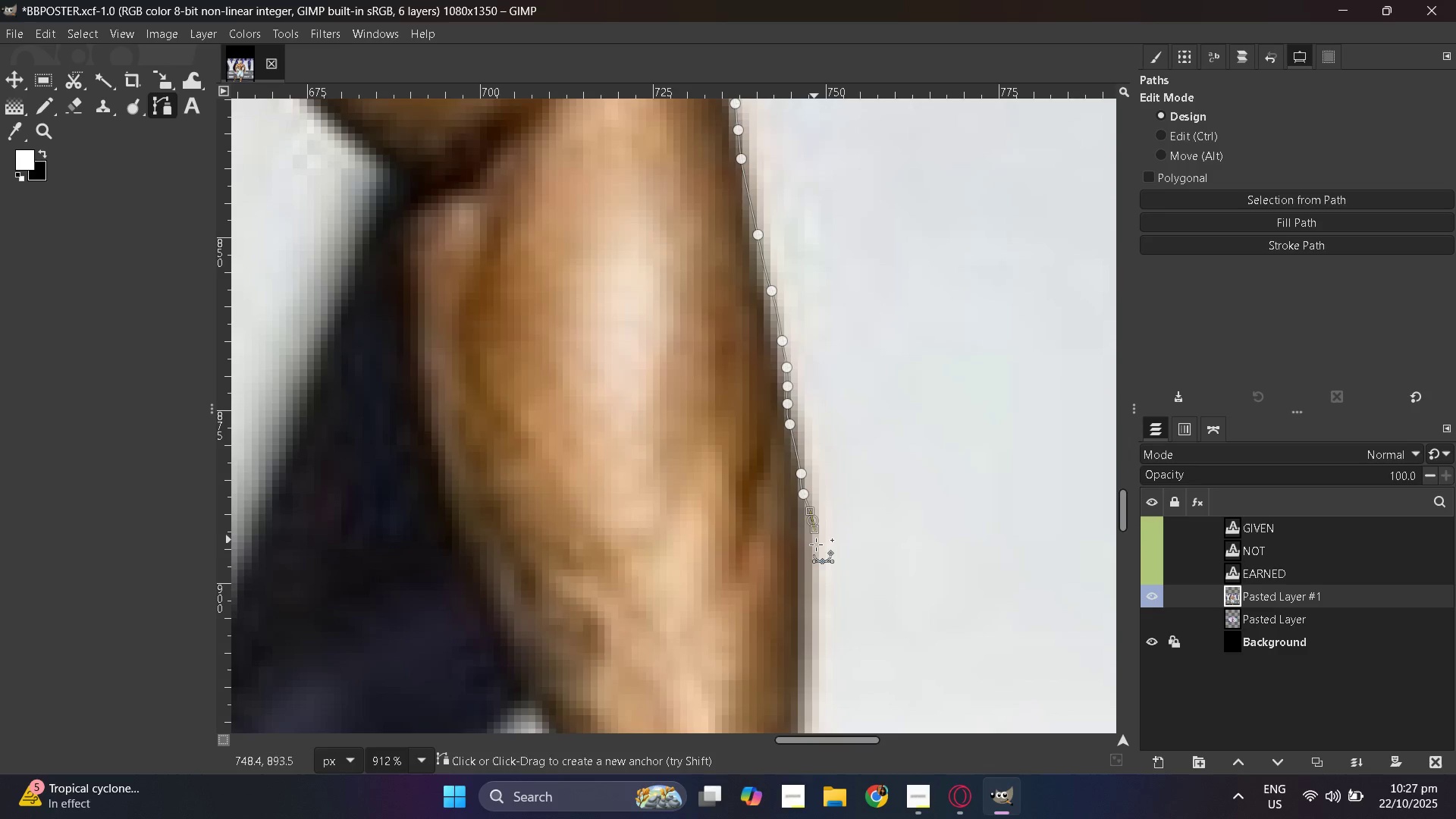 
left_click_drag(start_coordinate=[812, 520], to_coordinate=[814, 529])
 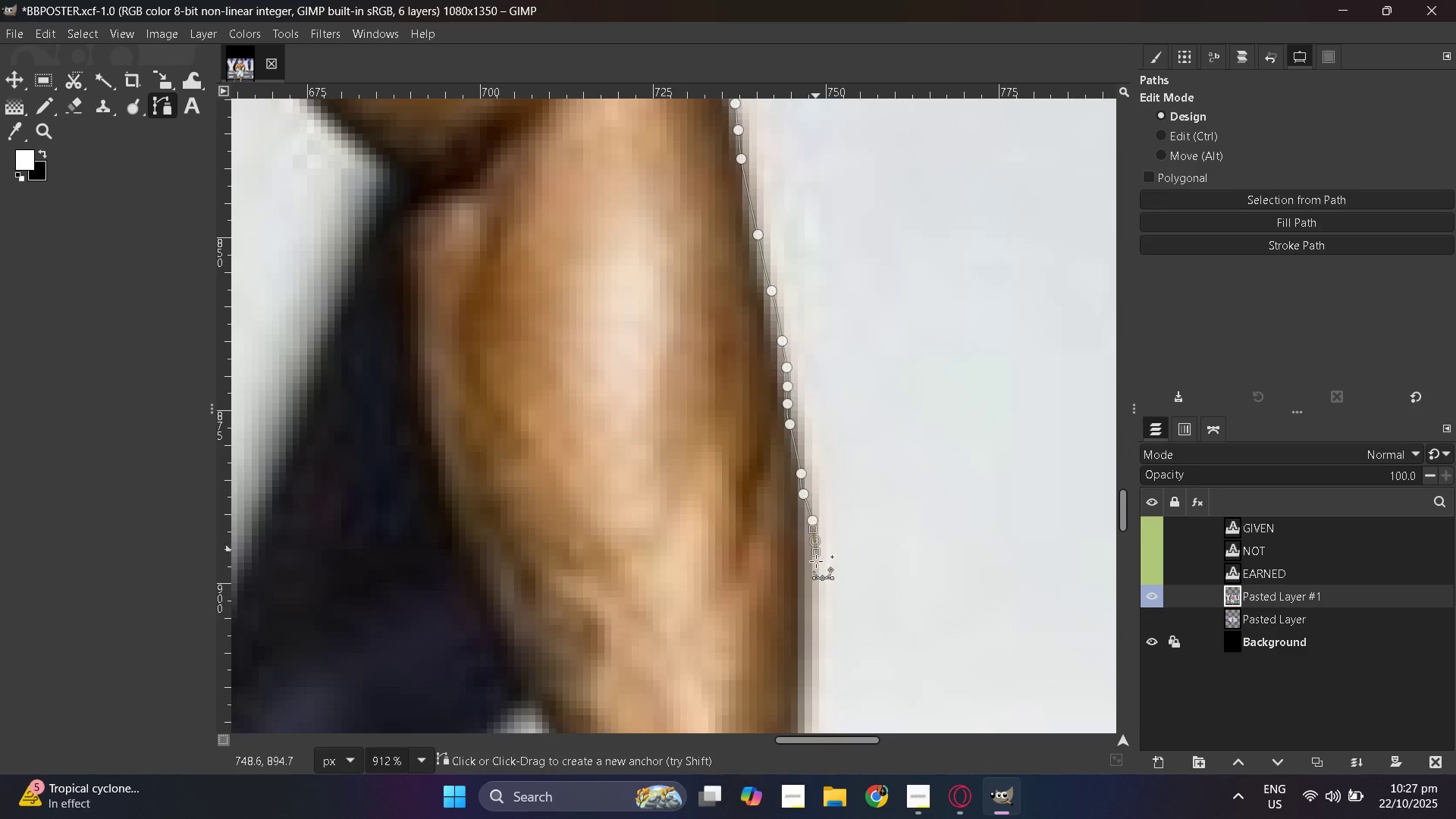 
left_click_drag(start_coordinate=[814, 541], to_coordinate=[816, 552])
 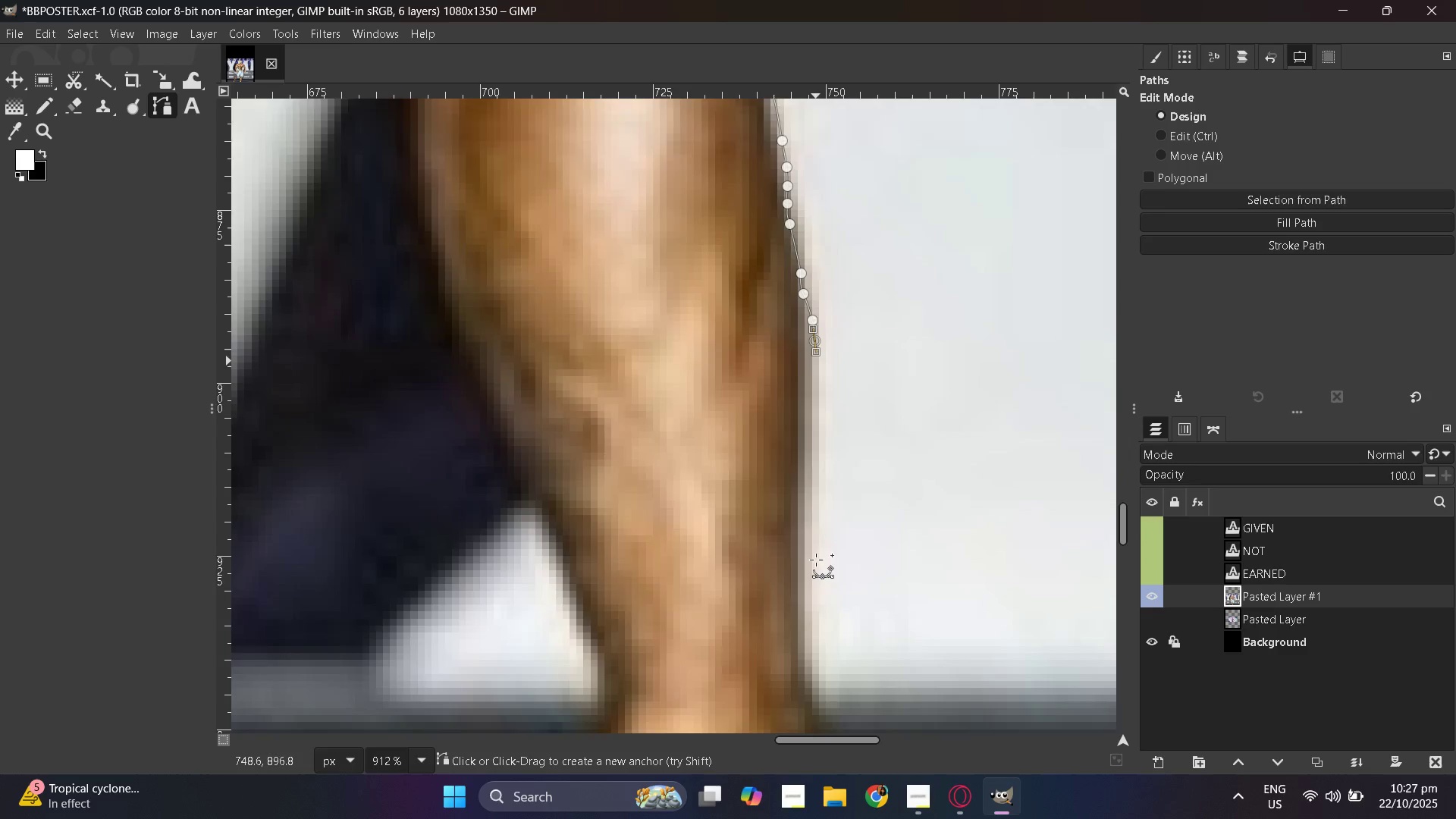 
scroll: coordinate [816, 561], scroll_direction: down, amount: 4.0
 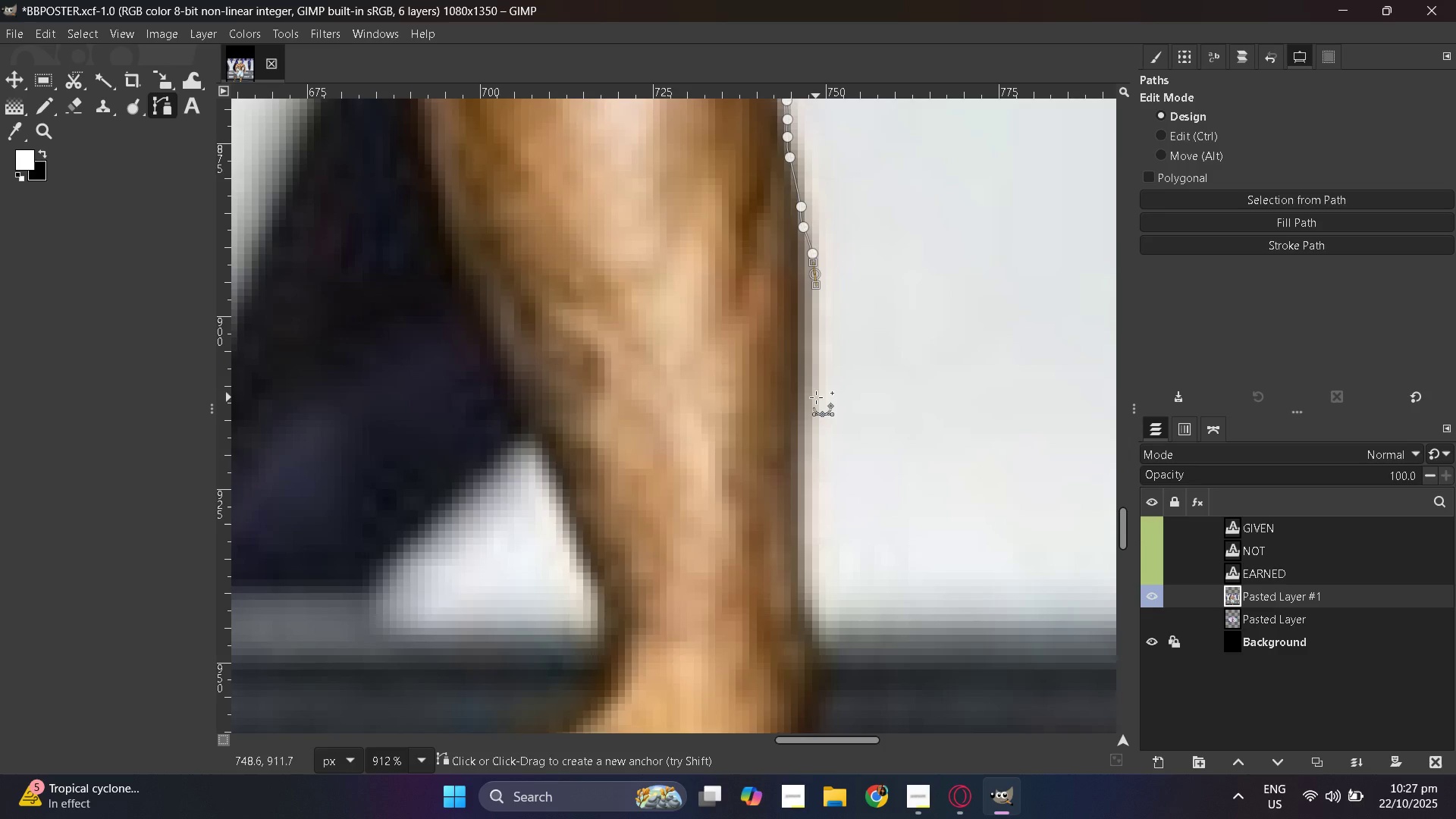 
left_click_drag(start_coordinate=[816, 400], to_coordinate=[814, 408])
 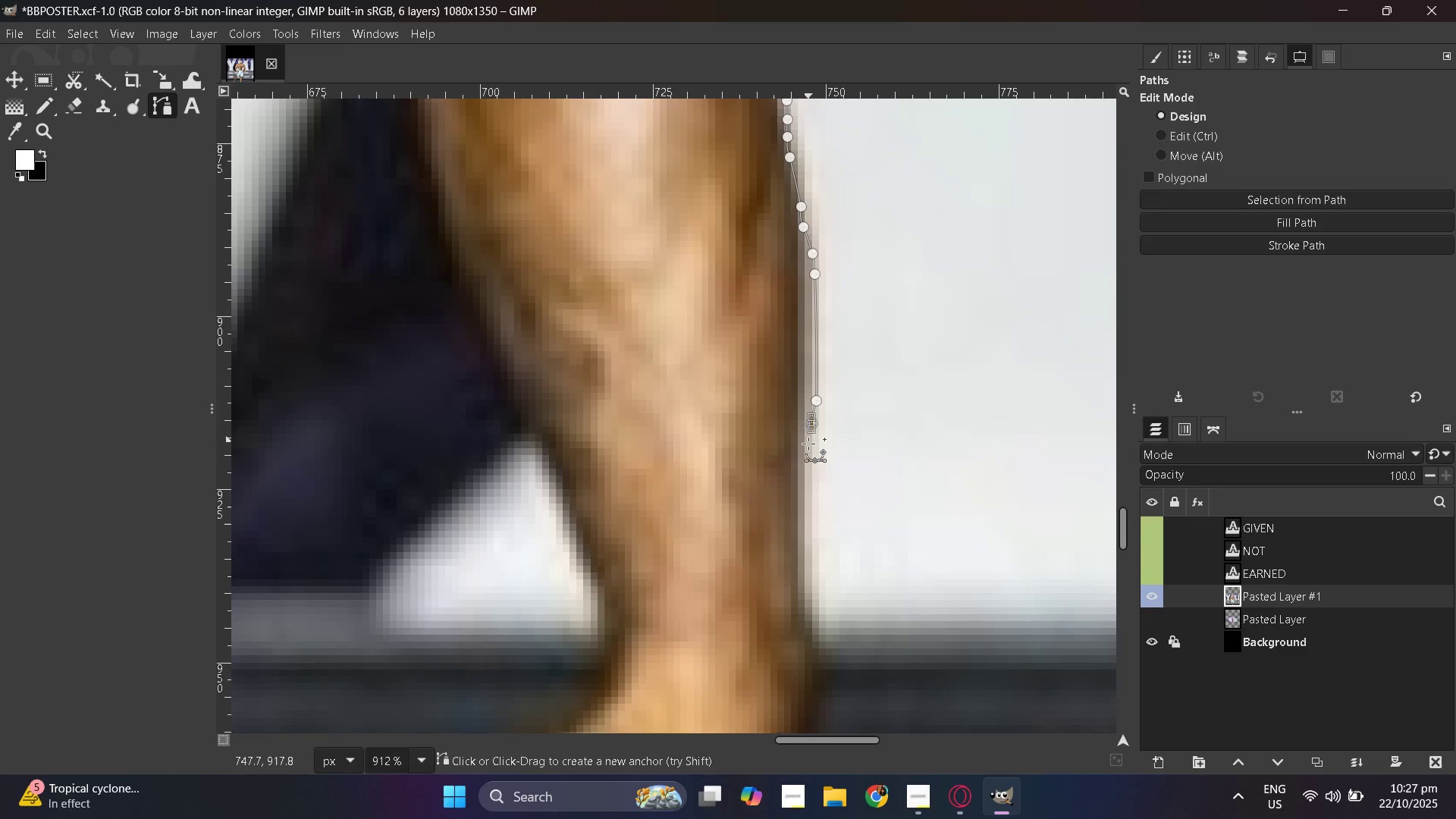 
left_click_drag(start_coordinate=[811, 423], to_coordinate=[811, 429])
 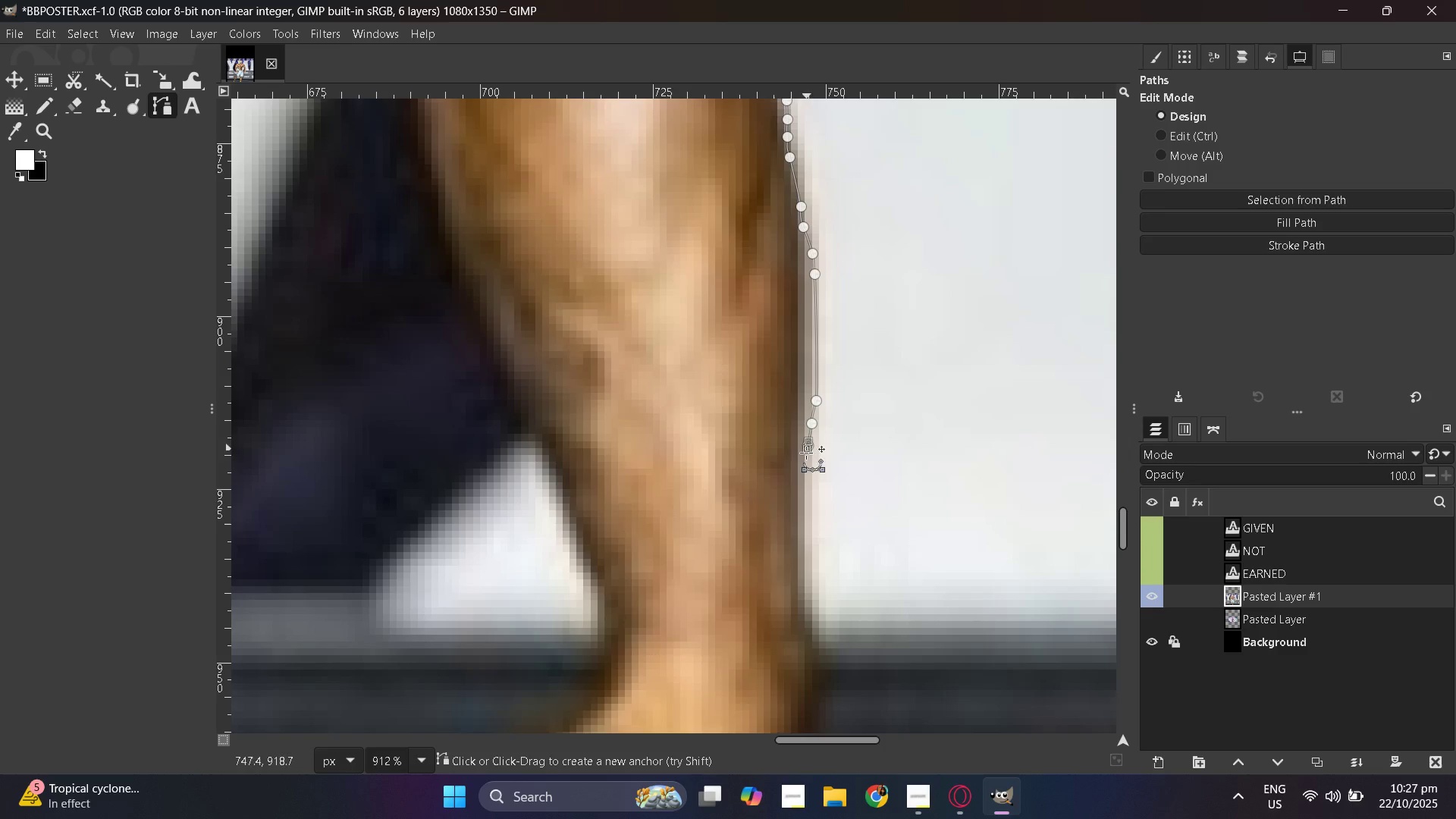 
left_click_drag(start_coordinate=[808, 445], to_coordinate=[807, 451])
 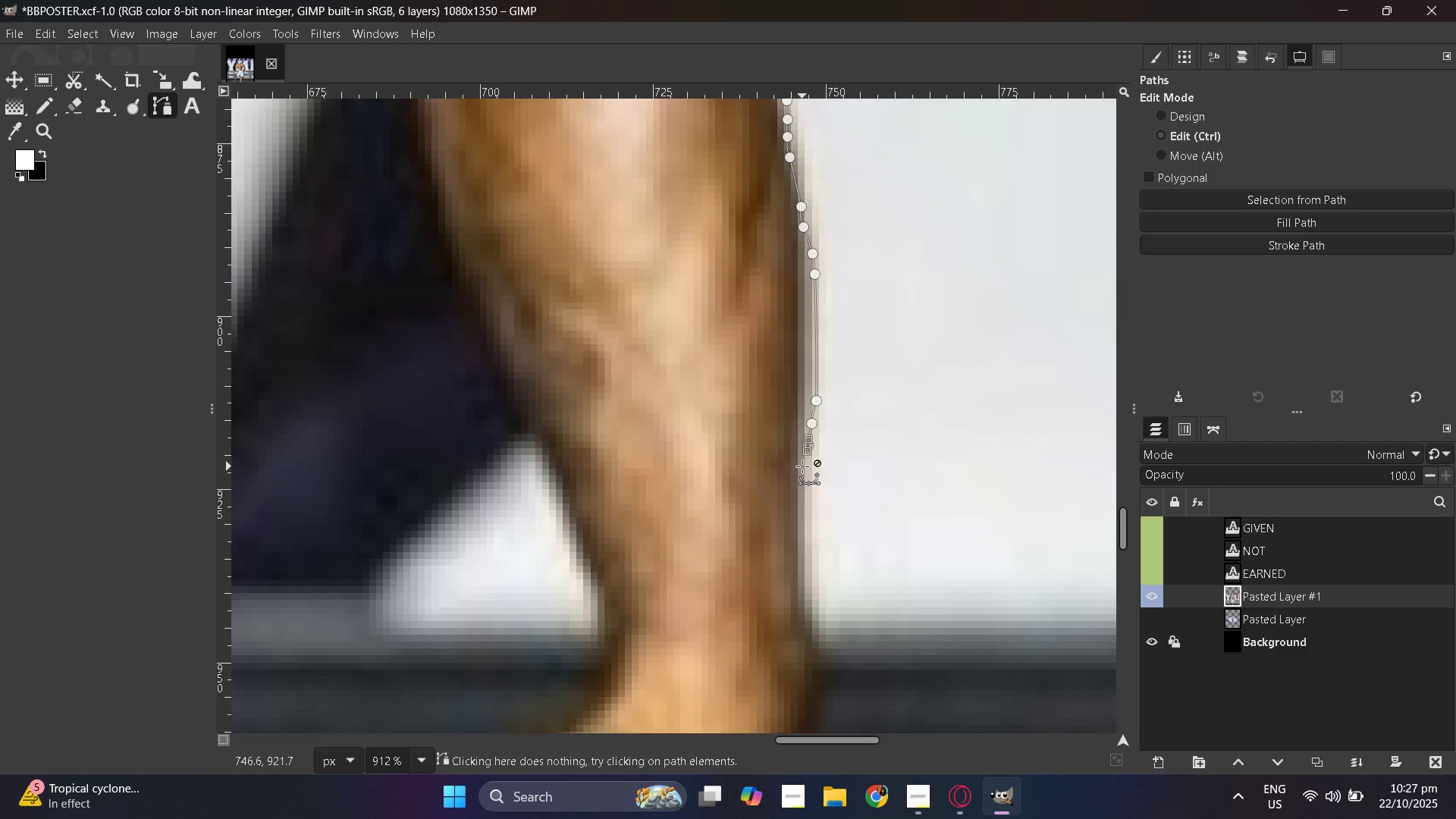 
key(Control+Z)
 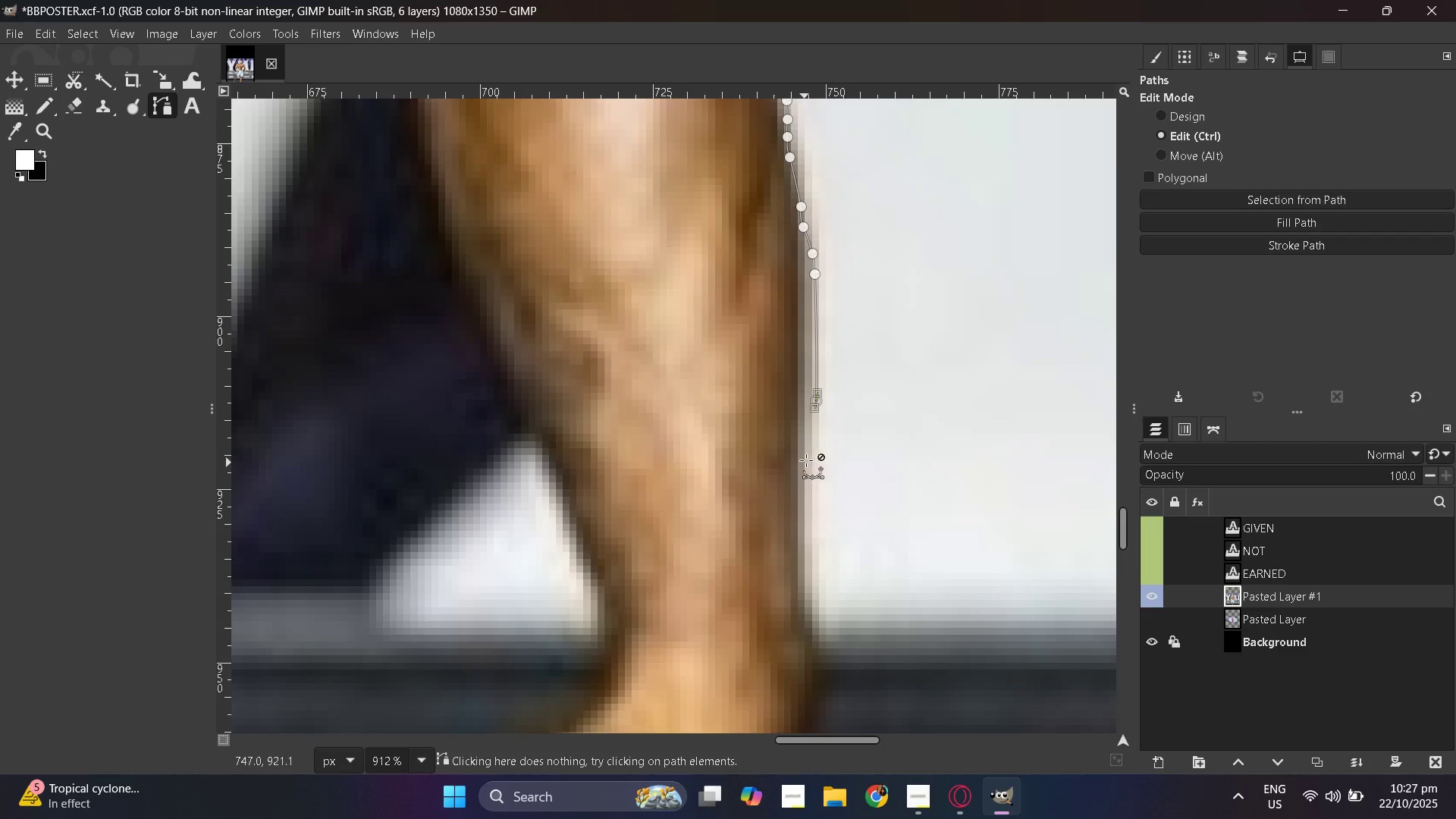 
key(Control+Z)
 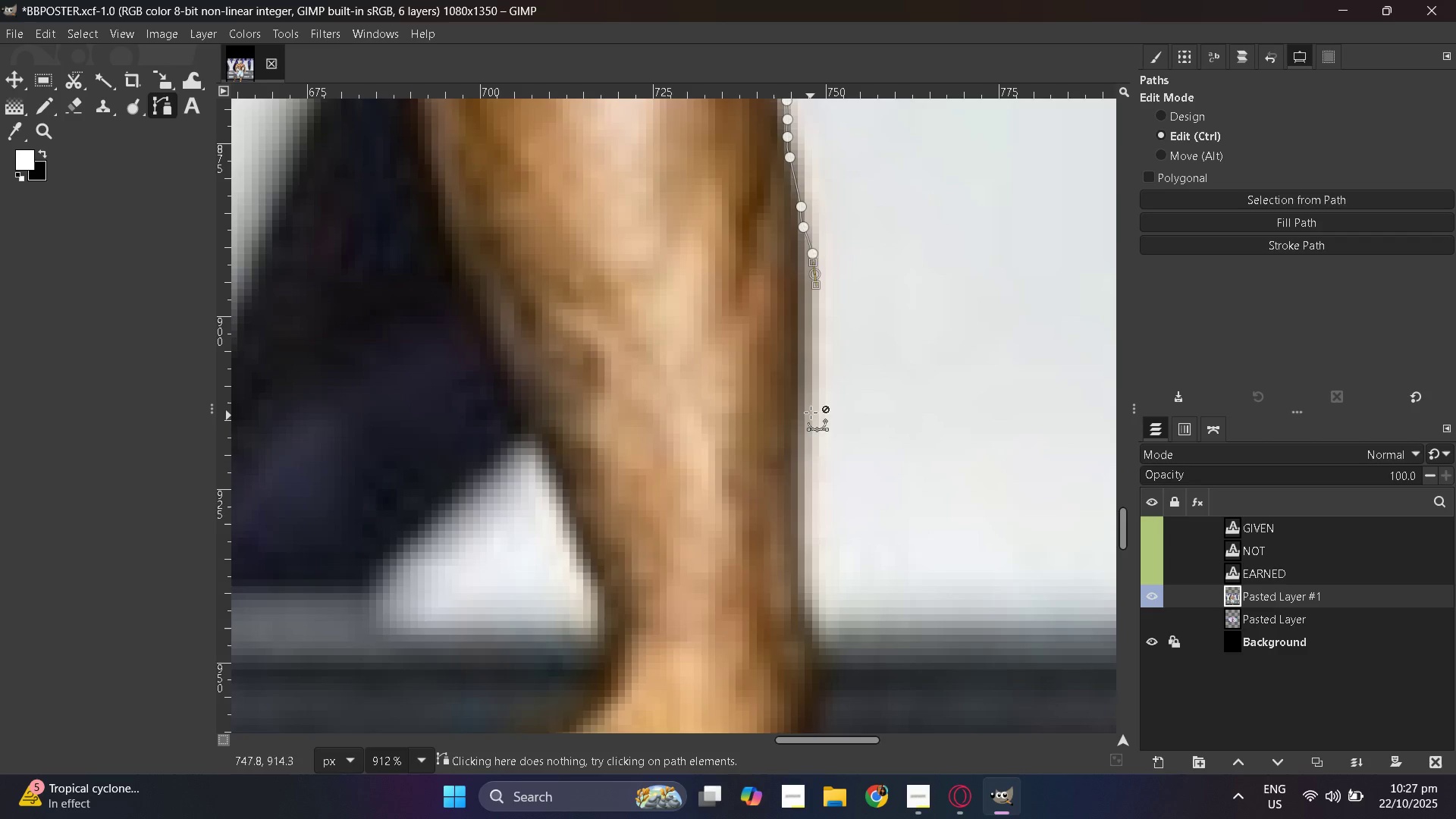 
key(Control+Z)
 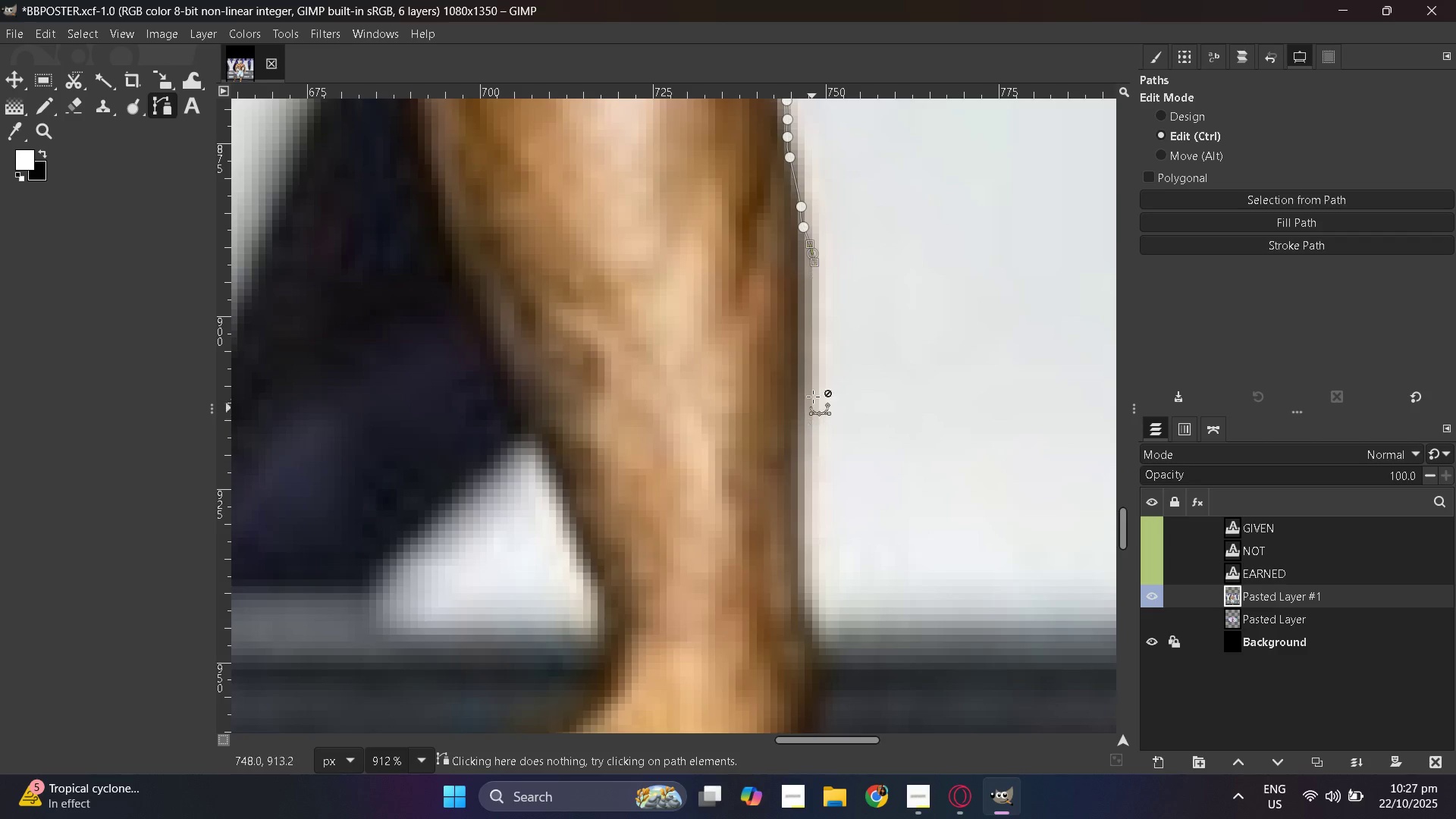 
key(Control+Z)
 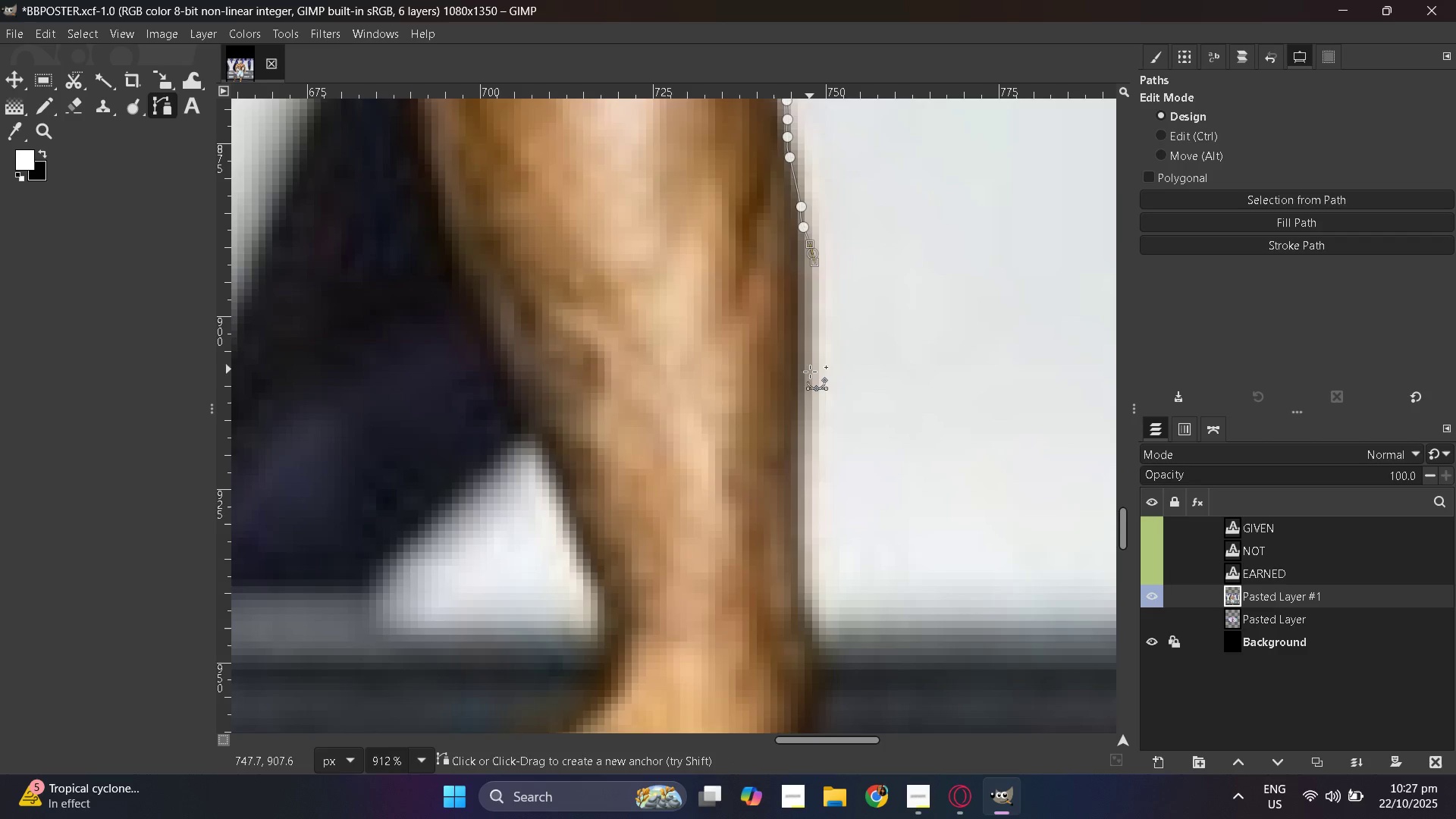 
left_click_drag(start_coordinate=[810, 372], to_coordinate=[810, 380])
 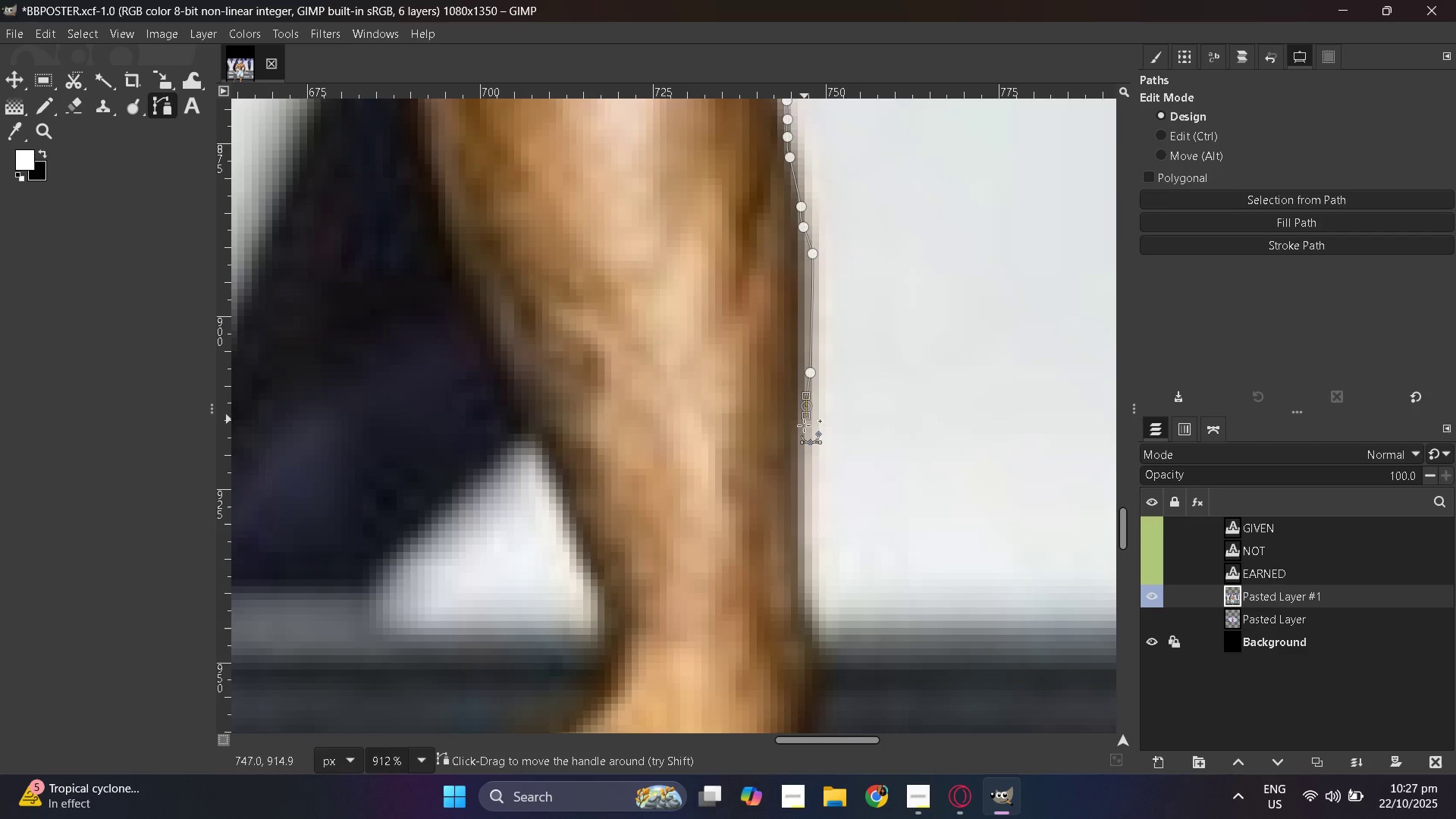 
left_click_drag(start_coordinate=[806, 406], to_coordinate=[806, 416])
 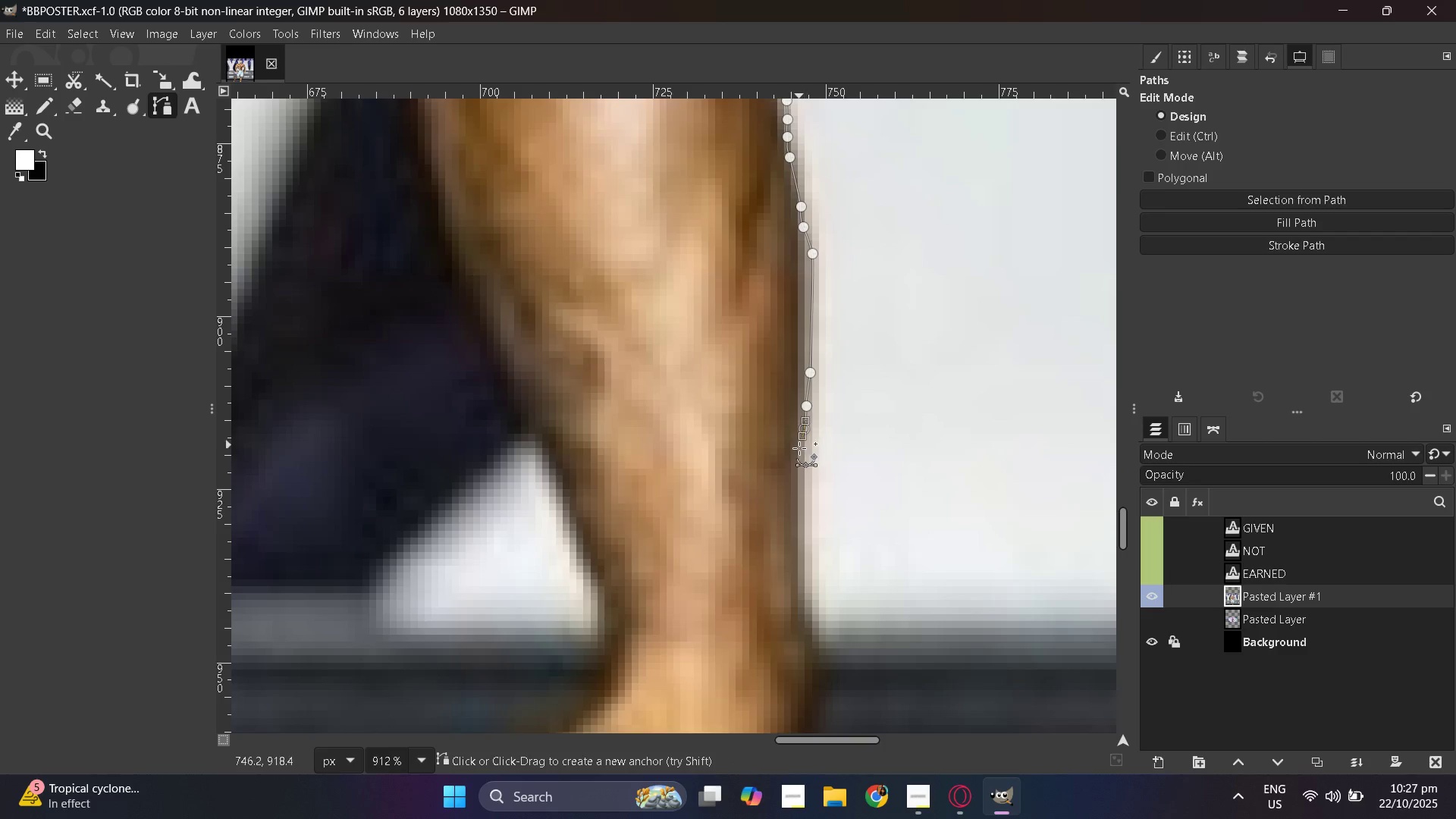 
left_click_drag(start_coordinate=[804, 428], to_coordinate=[802, 436])
 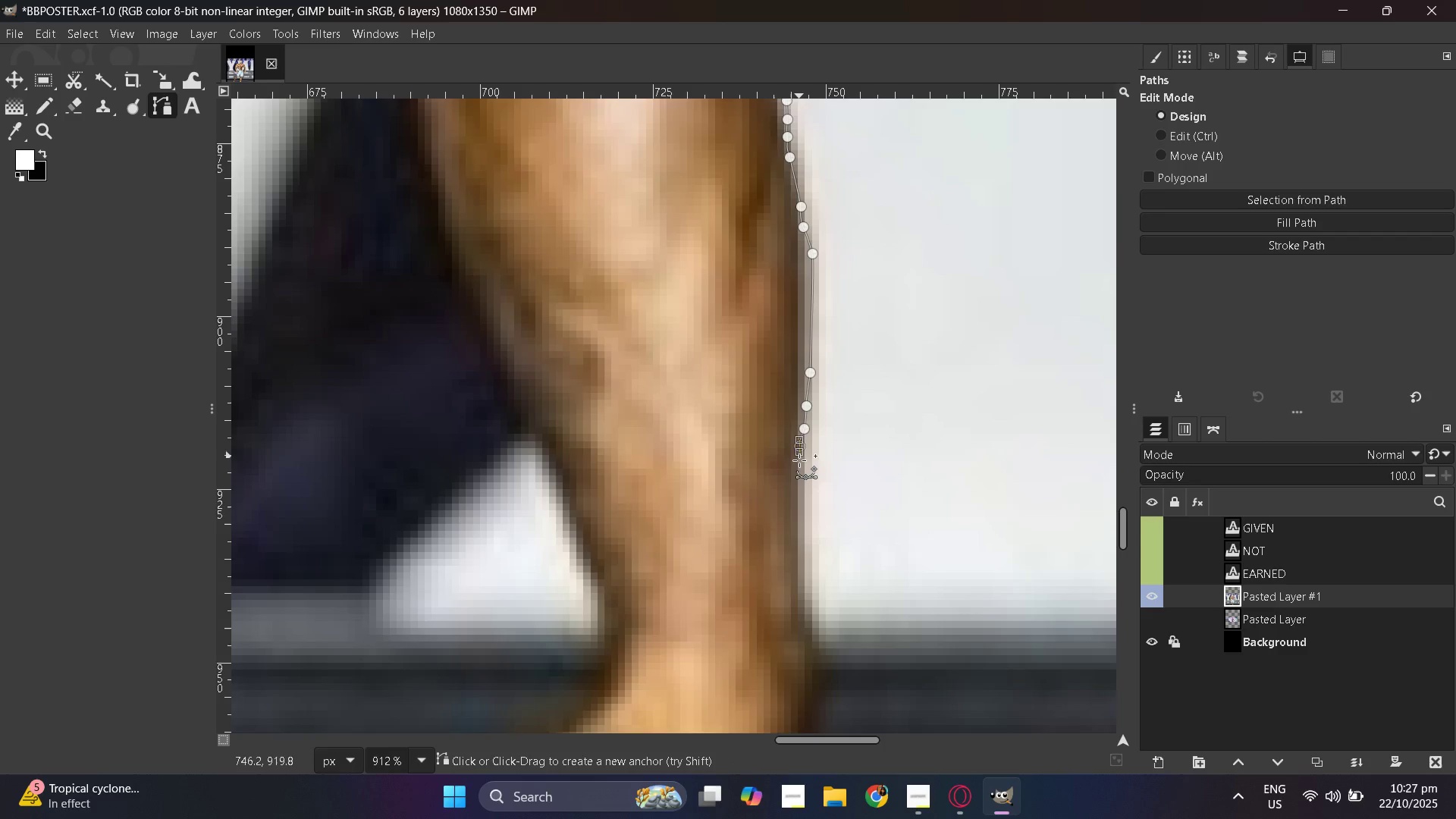 
left_click_drag(start_coordinate=[799, 446], to_coordinate=[799, 452])
 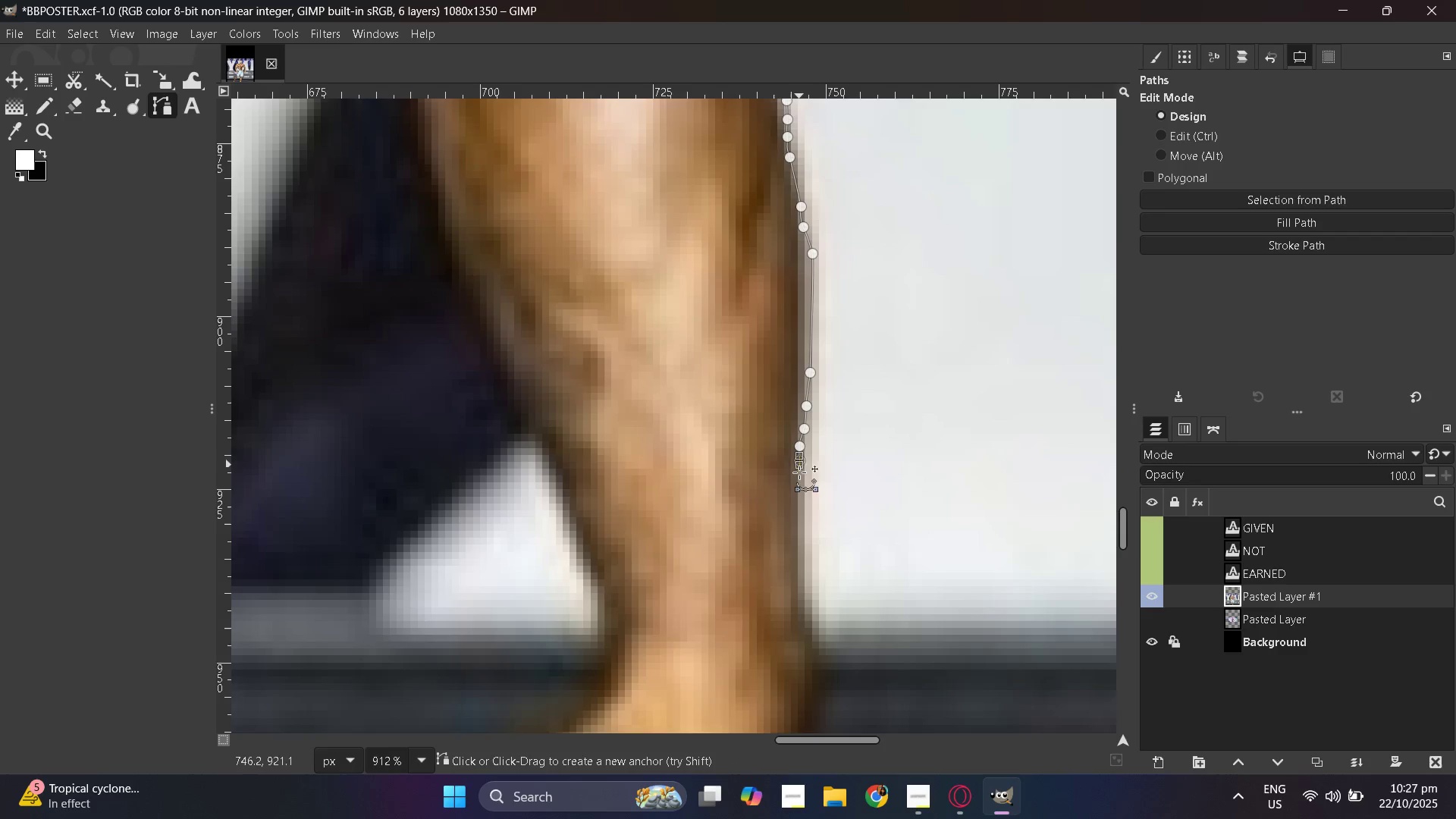 
left_click_drag(start_coordinate=[799, 460], to_coordinate=[799, 468])
 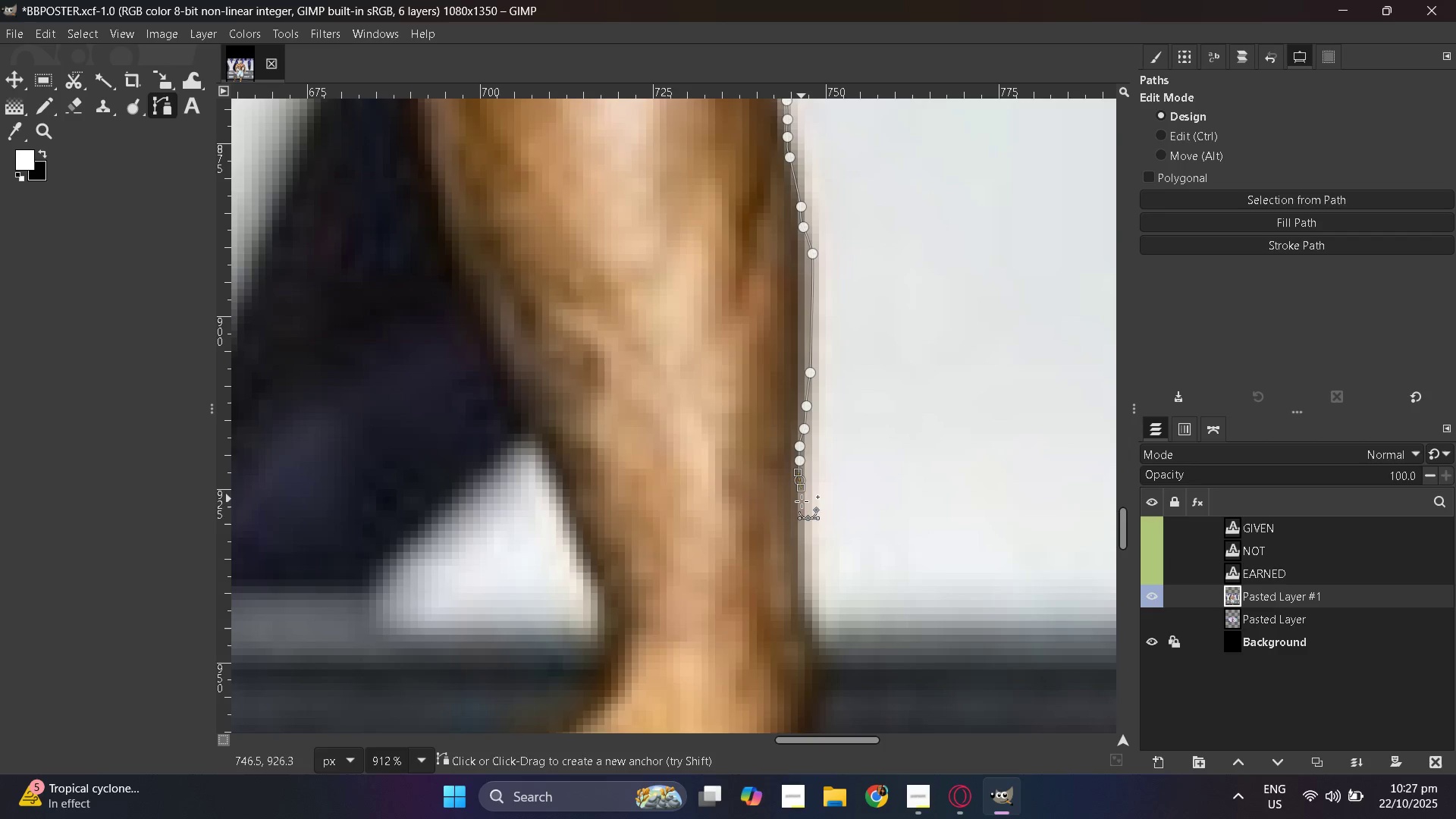 
left_click_drag(start_coordinate=[799, 480], to_coordinate=[801, 488])
 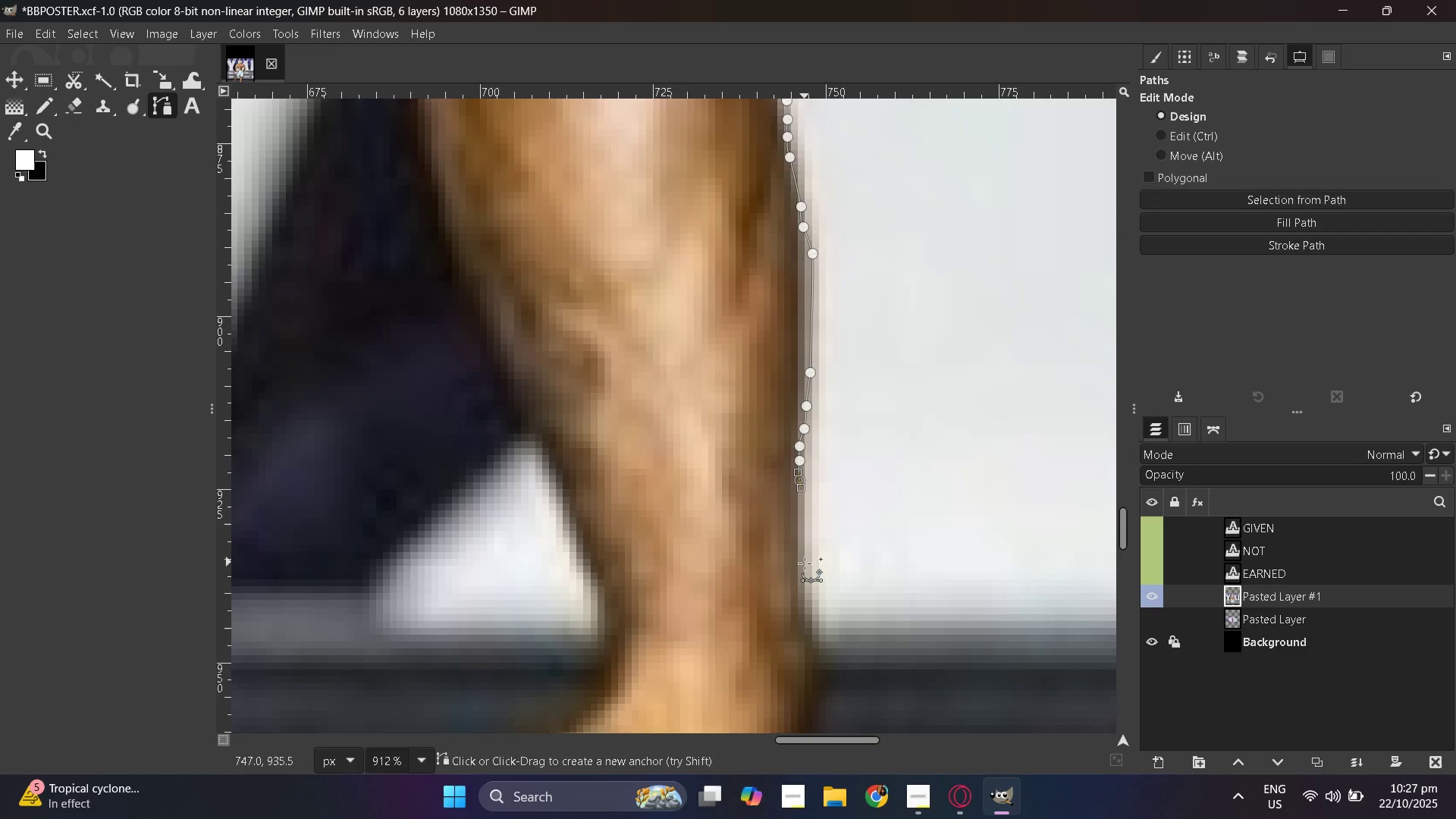 
left_click_drag(start_coordinate=[800, 589], to_coordinate=[800, 605])
 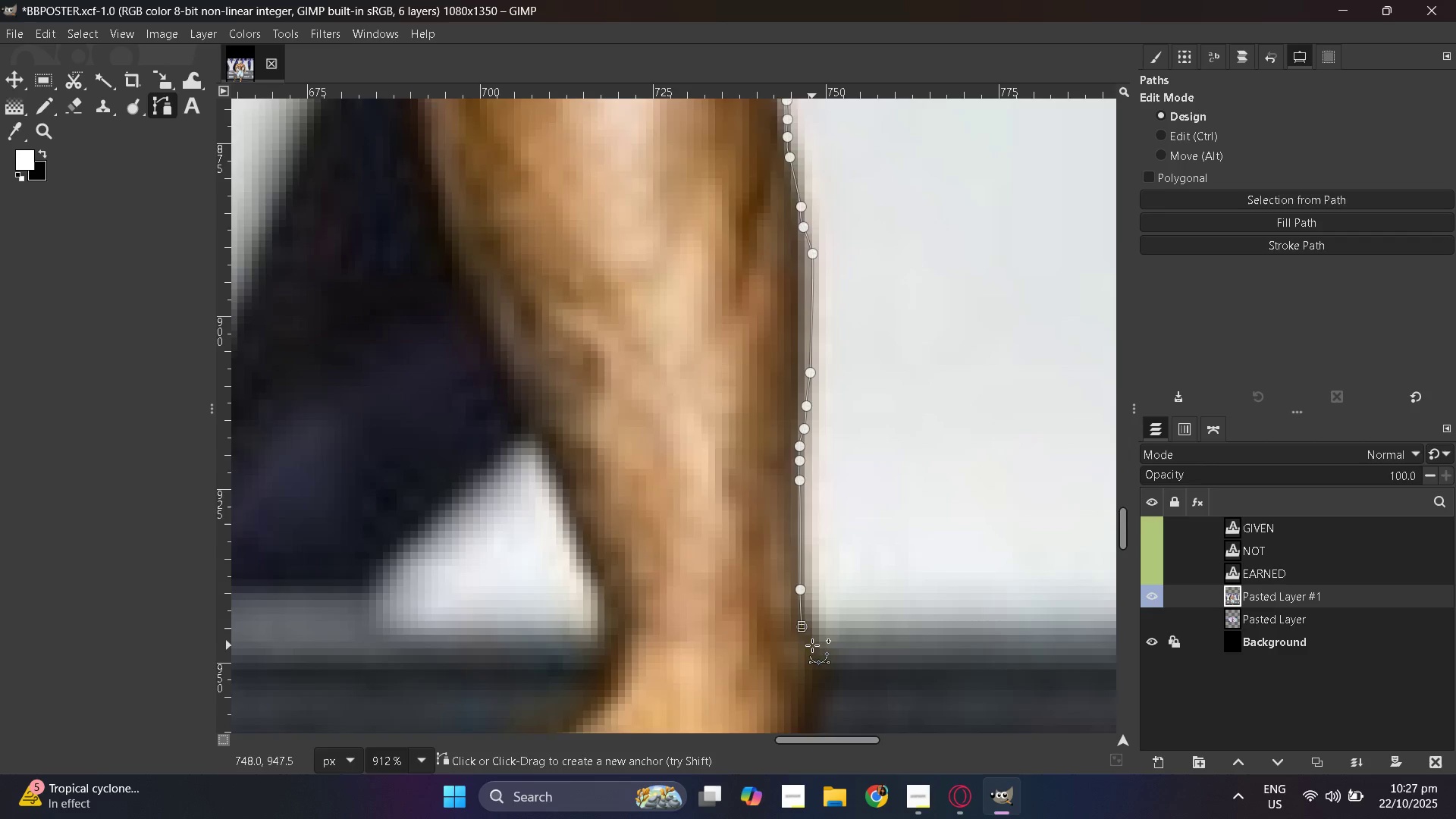 
scroll: coordinate [812, 645], scroll_direction: down, amount: 2.0
 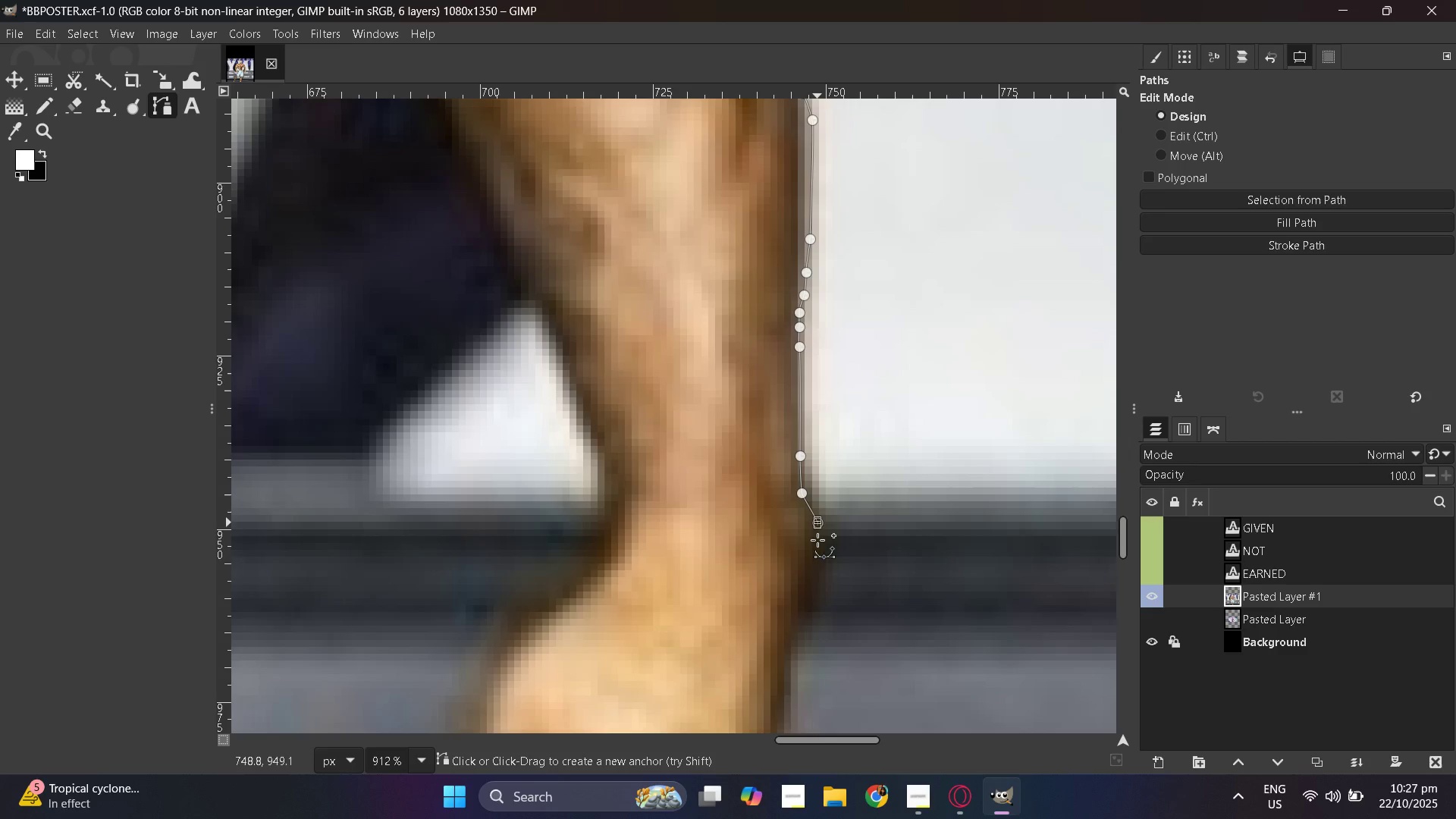 
left_click_drag(start_coordinate=[817, 544], to_coordinate=[817, 554])
 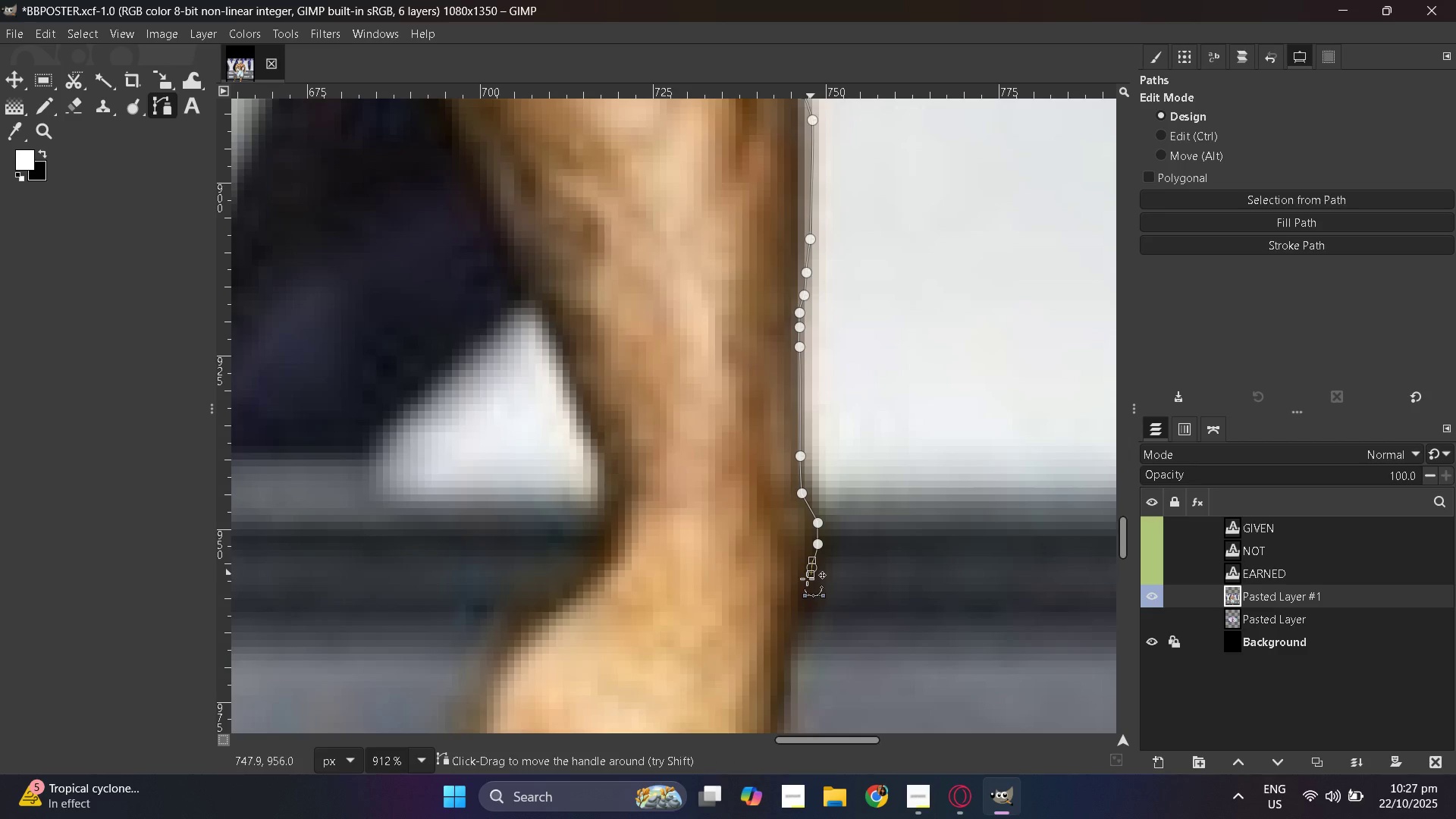 
left_click_drag(start_coordinate=[811, 567], to_coordinate=[811, 574])
 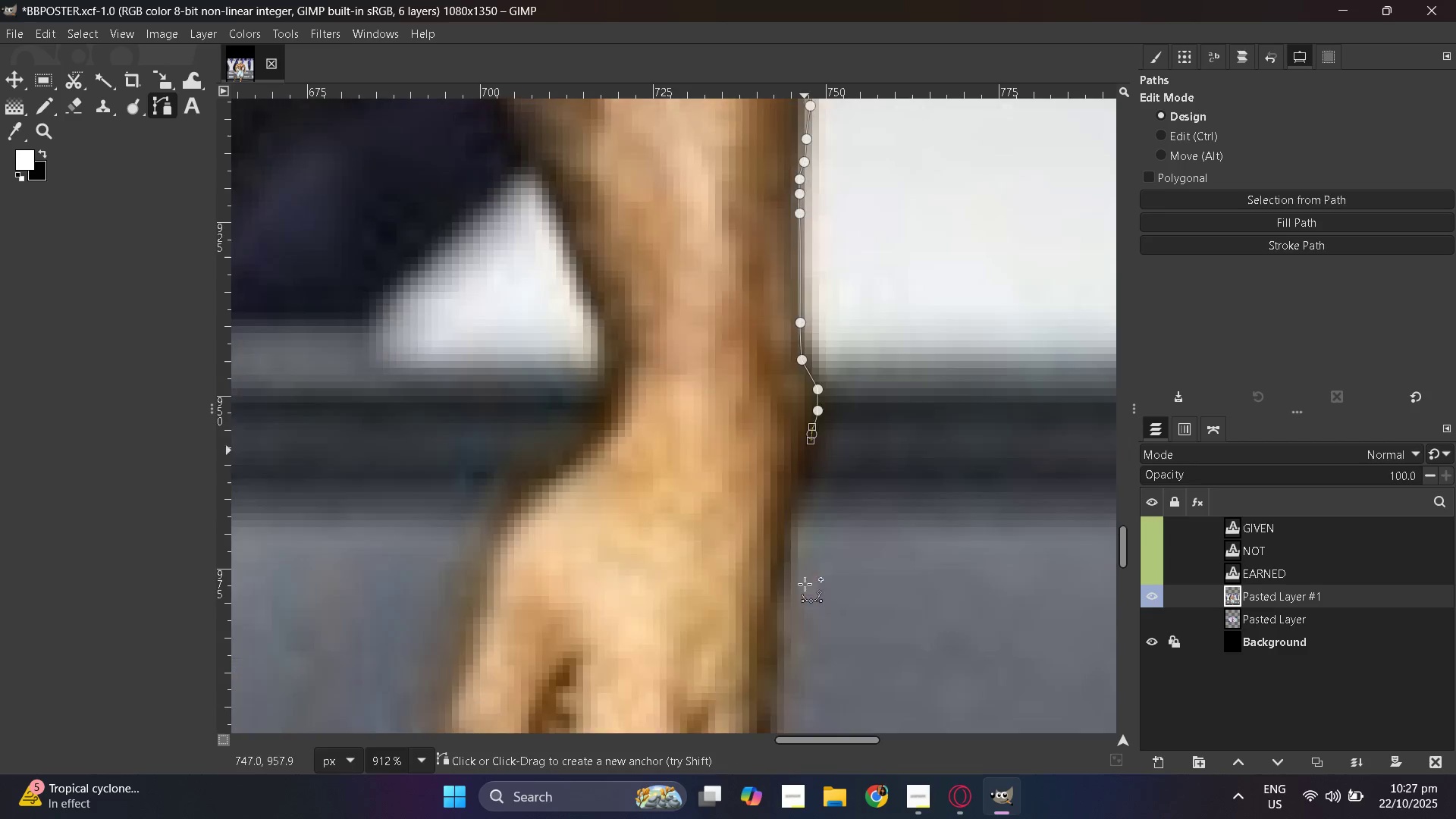 
scroll: coordinate [805, 584], scroll_direction: down, amount: 2.0
 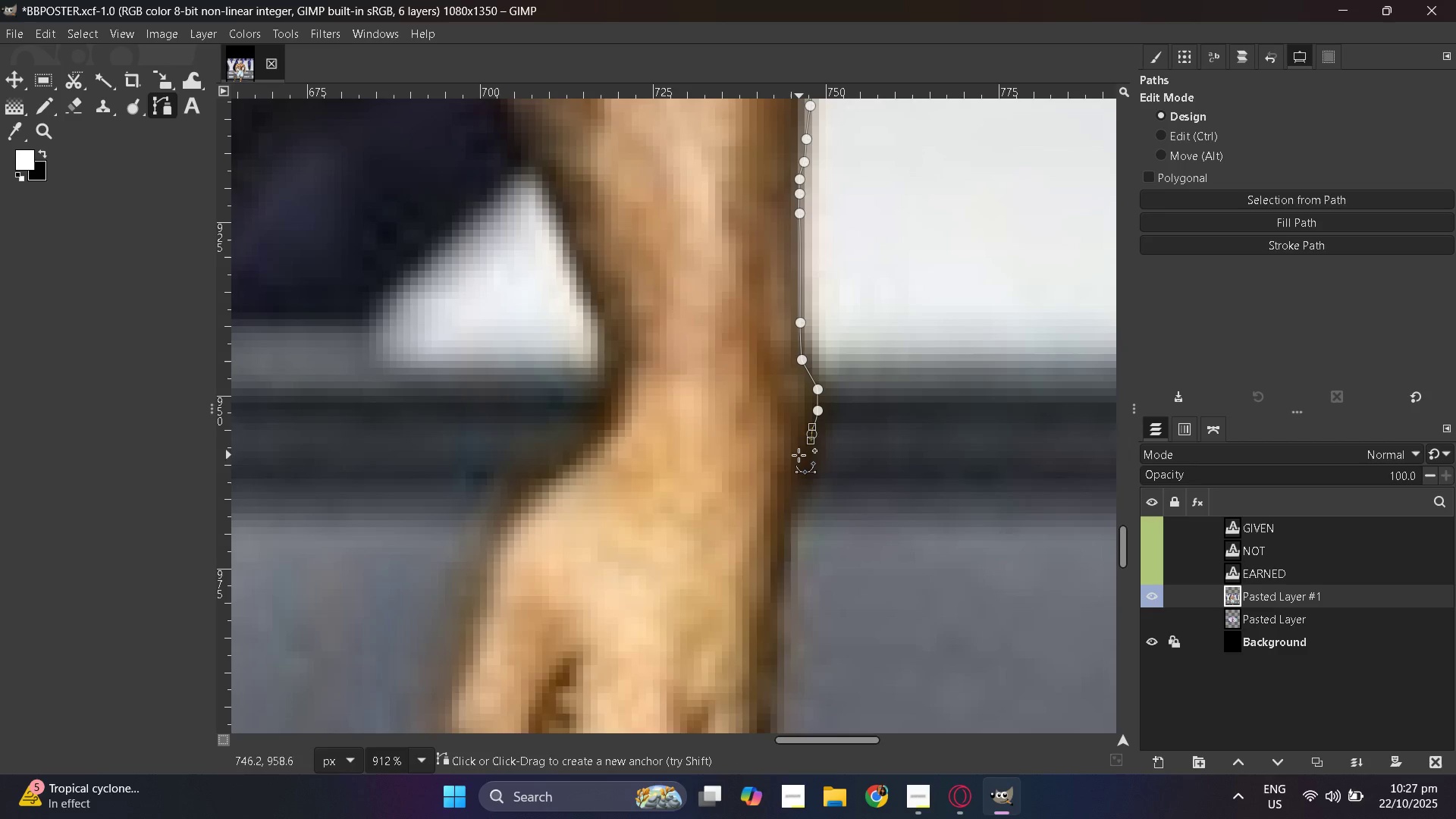 
left_click_drag(start_coordinate=[799, 463], to_coordinate=[799, 467])
 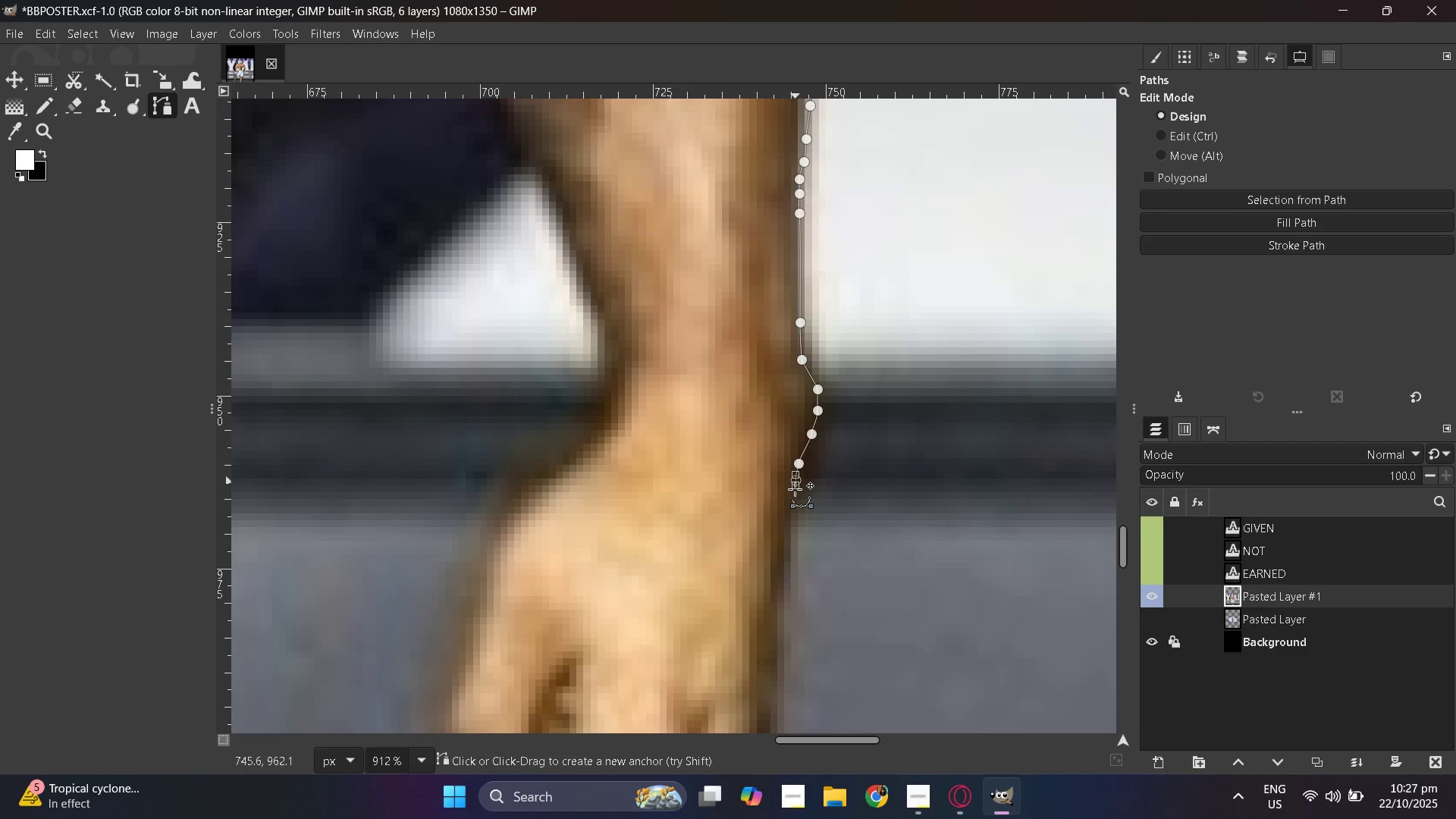 
left_click_drag(start_coordinate=[795, 480], to_coordinate=[795, 487])
 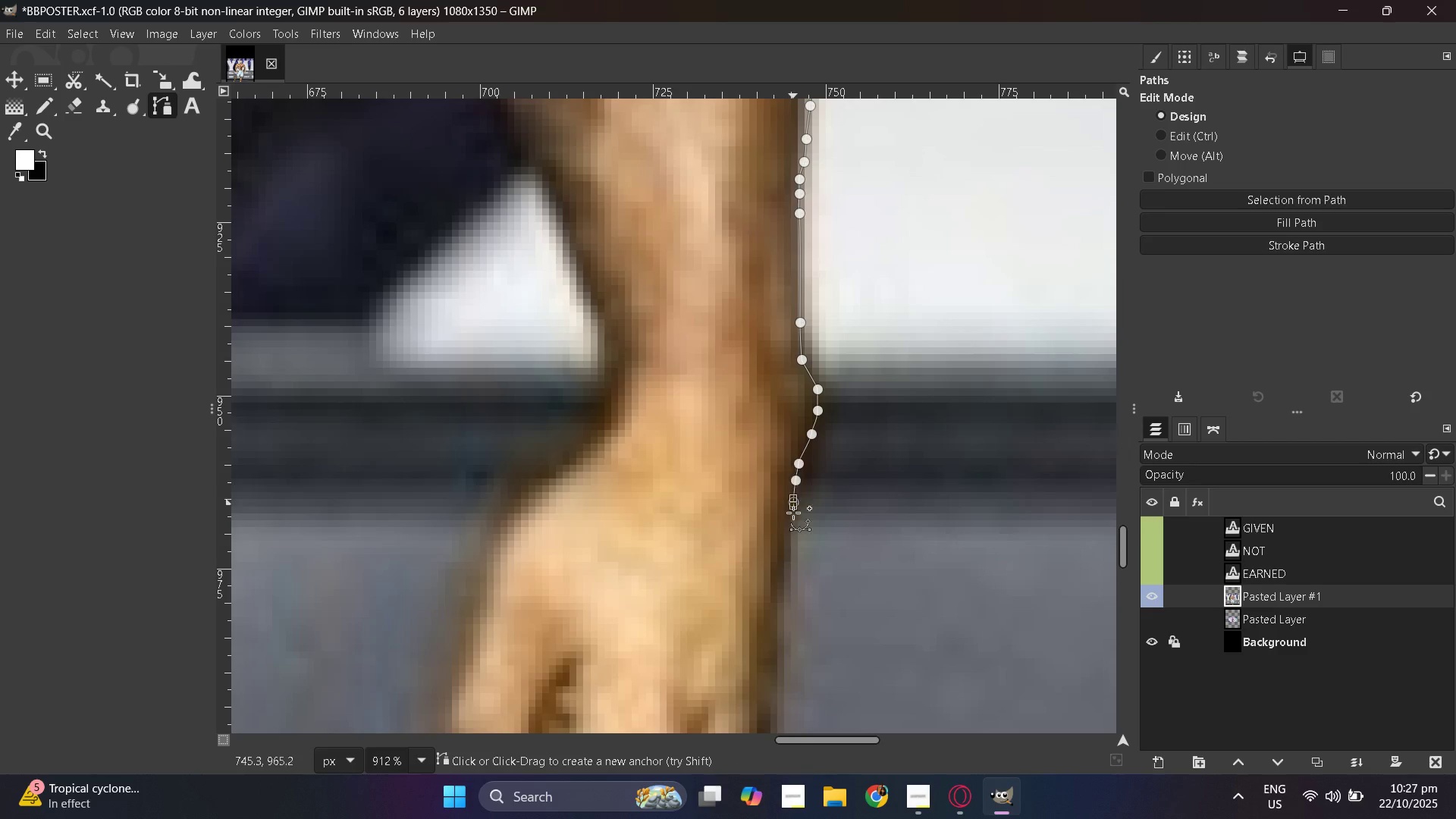 
left_click_drag(start_coordinate=[793, 502], to_coordinate=[793, 512])
 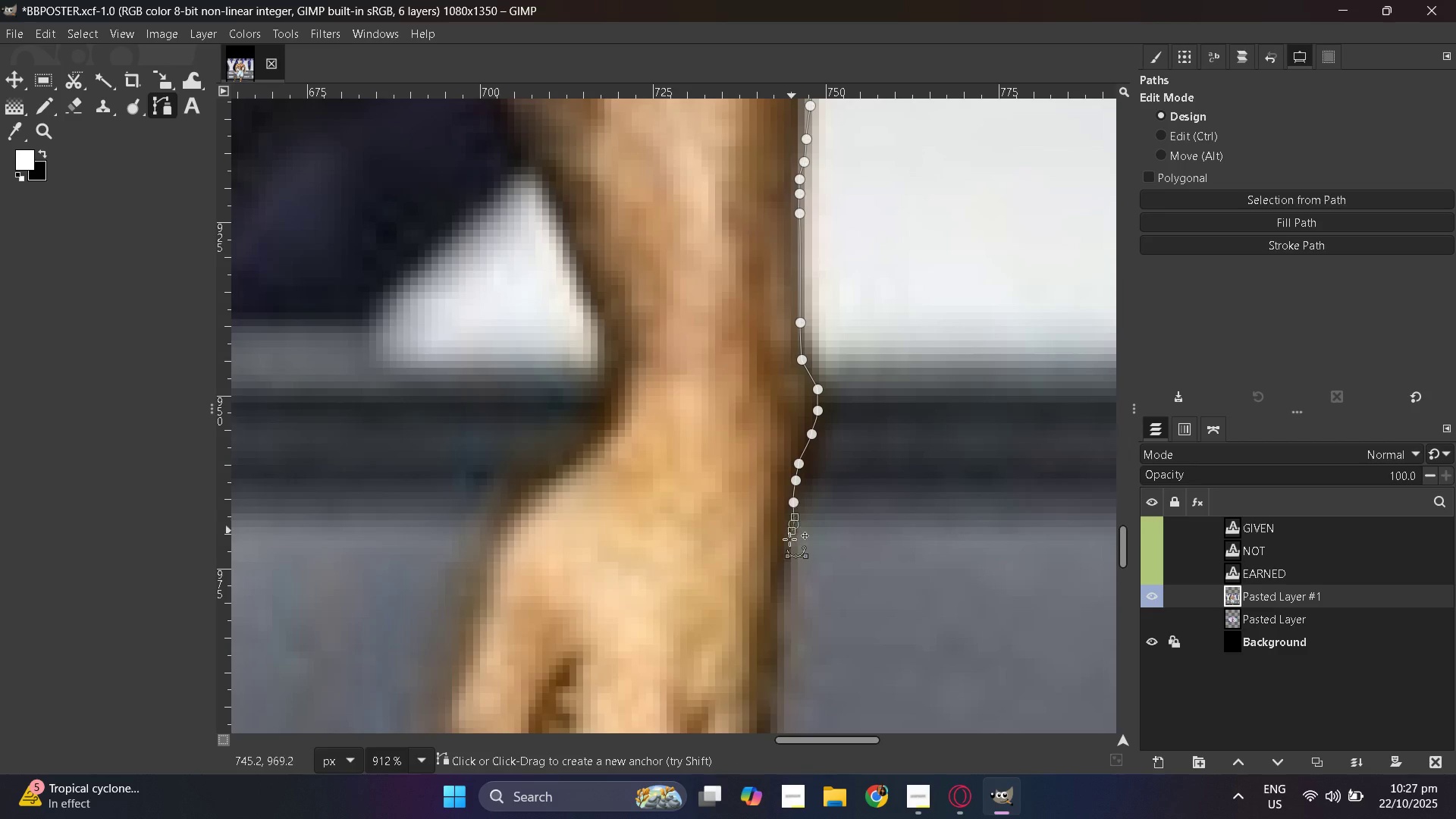 
left_click_drag(start_coordinate=[793, 524], to_coordinate=[792, 532])
 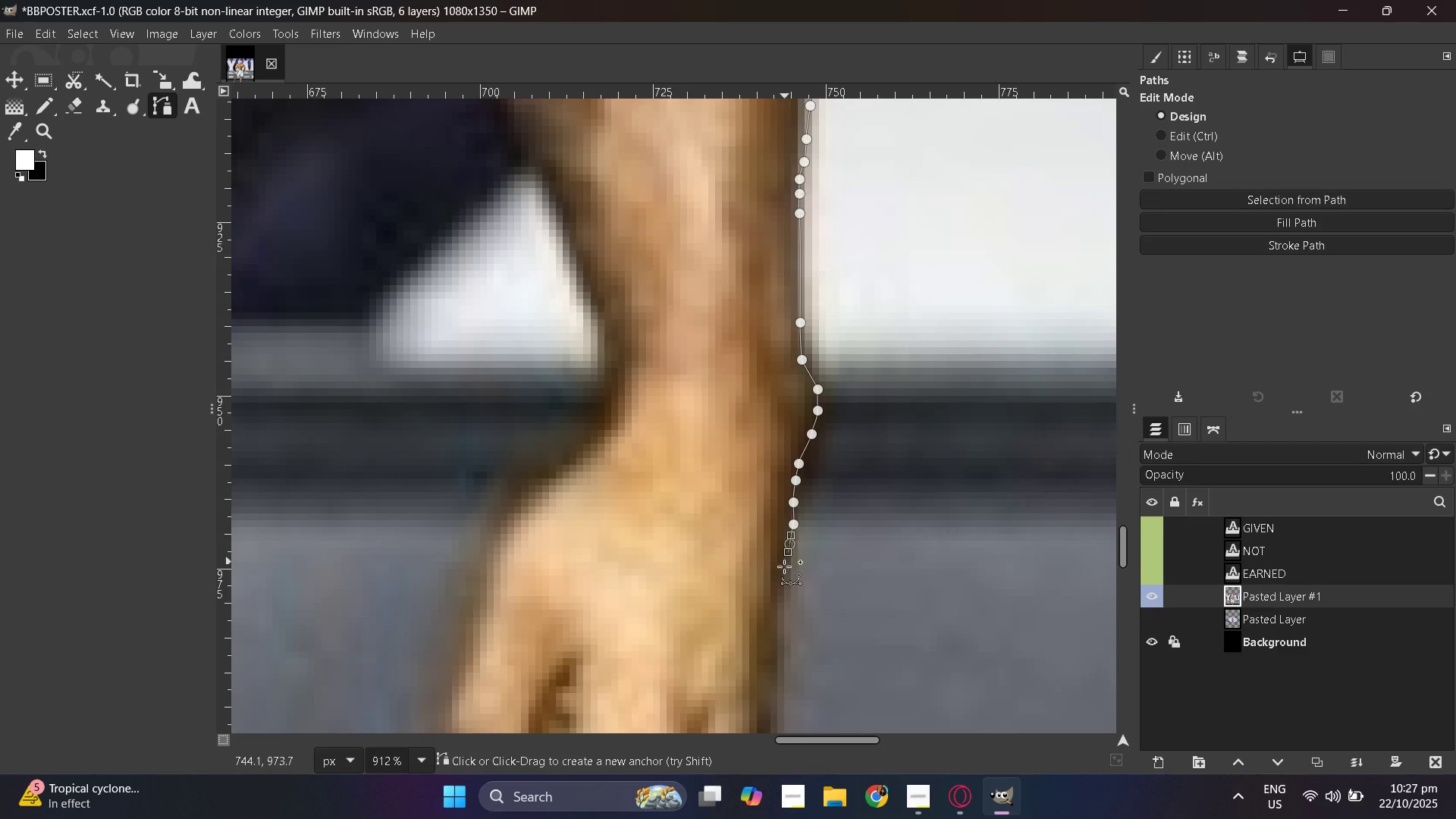 
left_click_drag(start_coordinate=[789, 544], to_coordinate=[788, 552])
 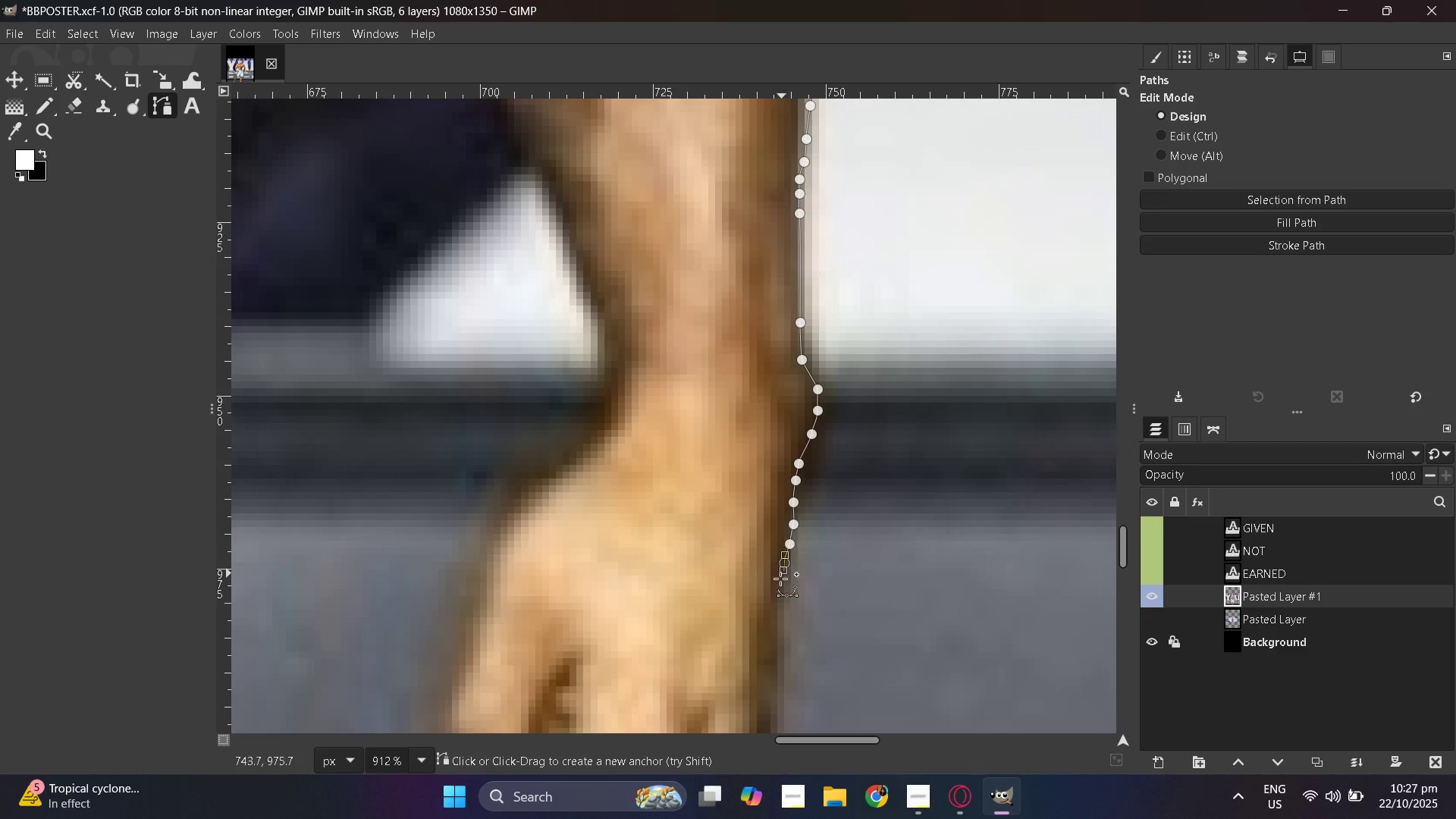 
left_click_drag(start_coordinate=[784, 563], to_coordinate=[783, 570])
 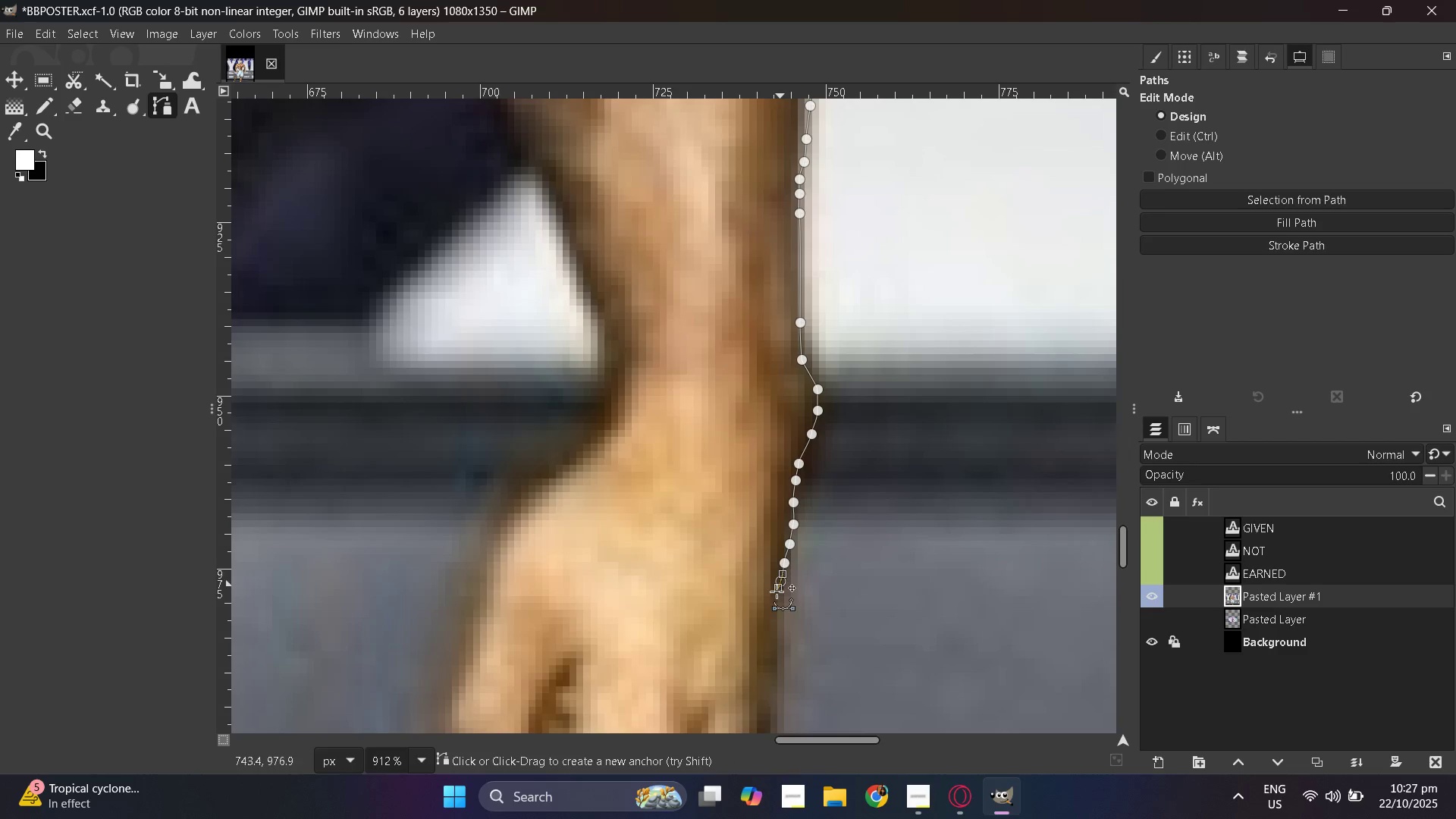 
left_click_drag(start_coordinate=[780, 581], to_coordinate=[777, 590])
 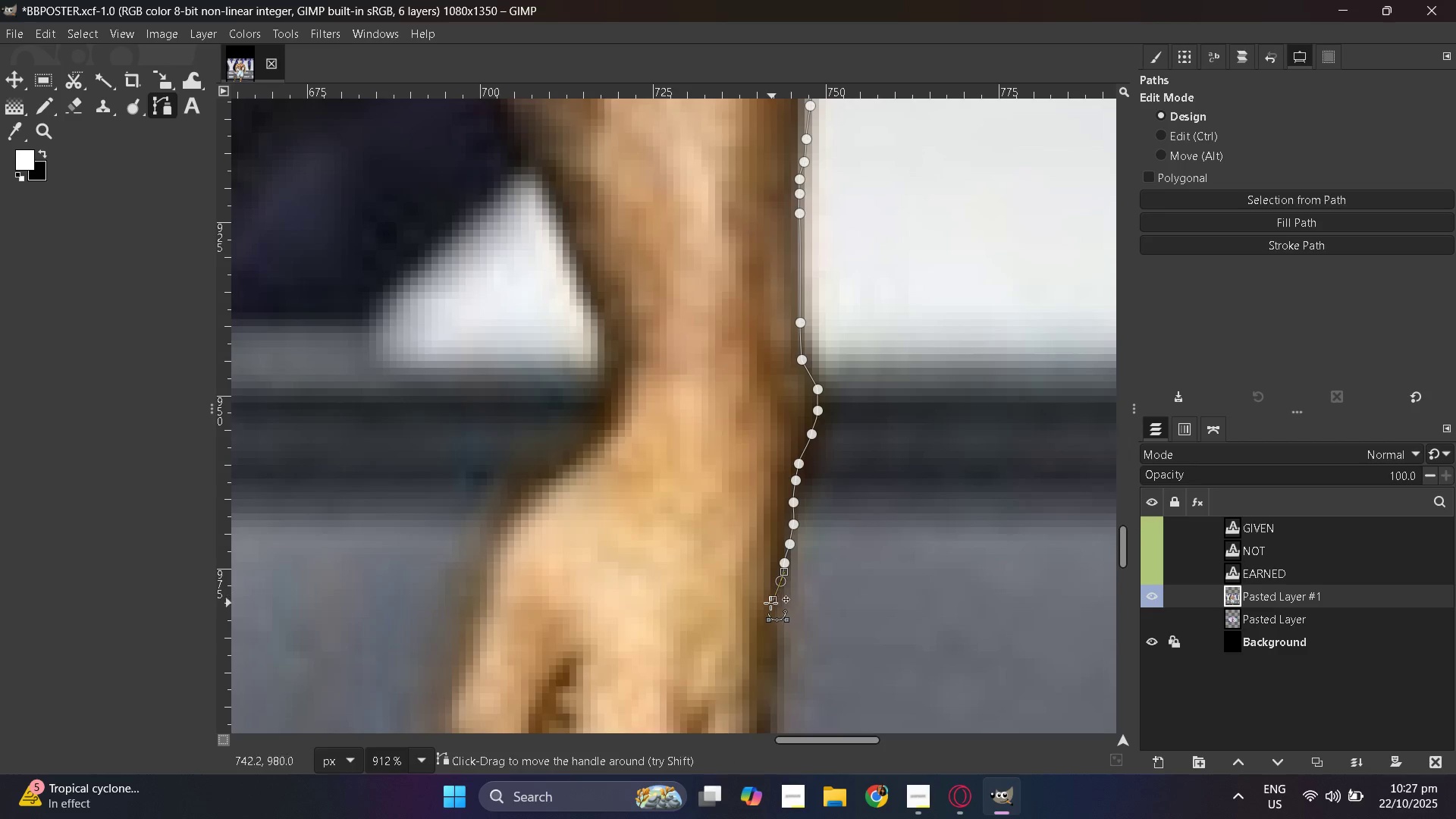 
left_click_drag(start_coordinate=[774, 594], to_coordinate=[773, 600])
 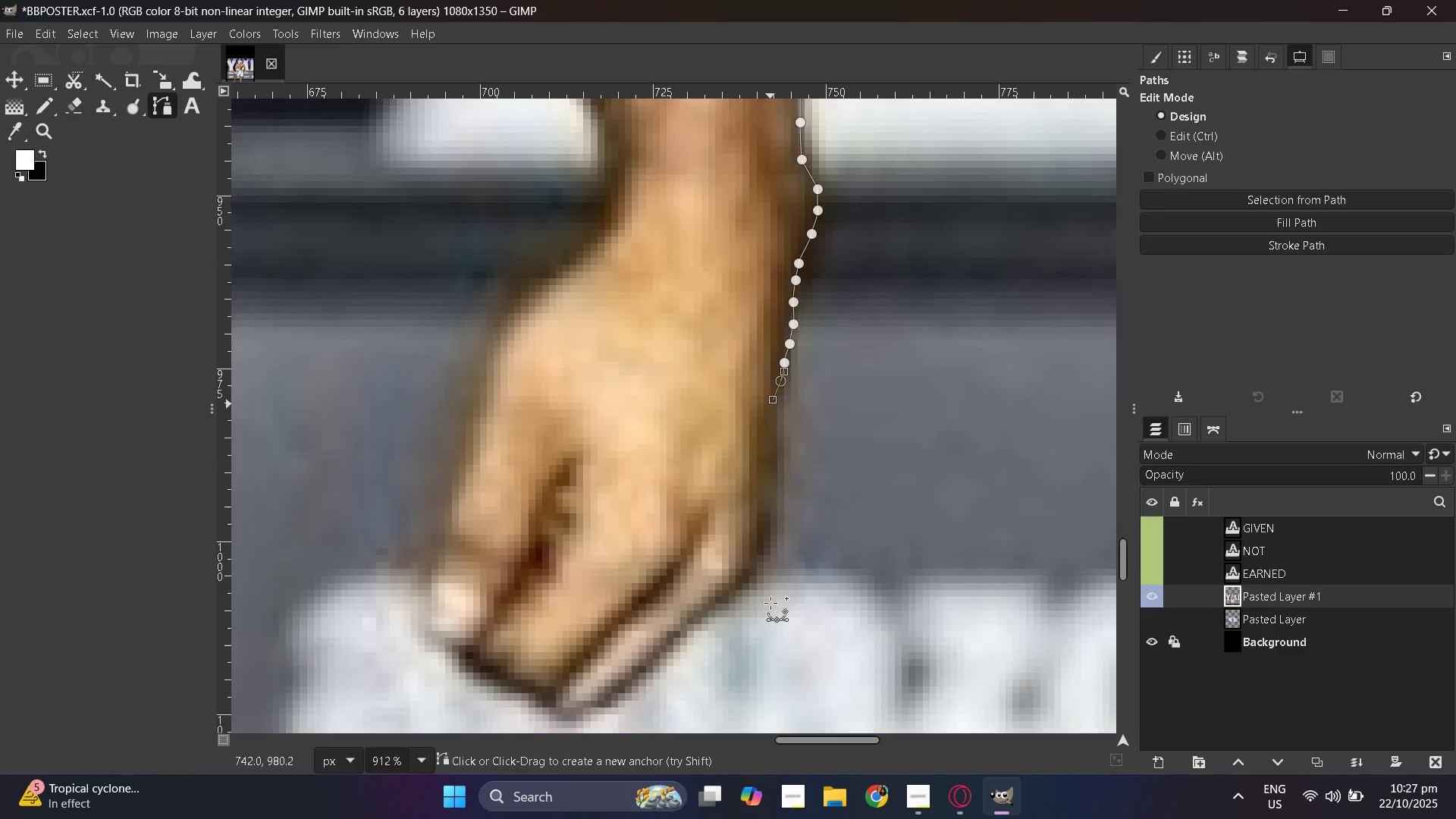 
scroll: coordinate [770, 604], scroll_direction: down, amount: 3.0
 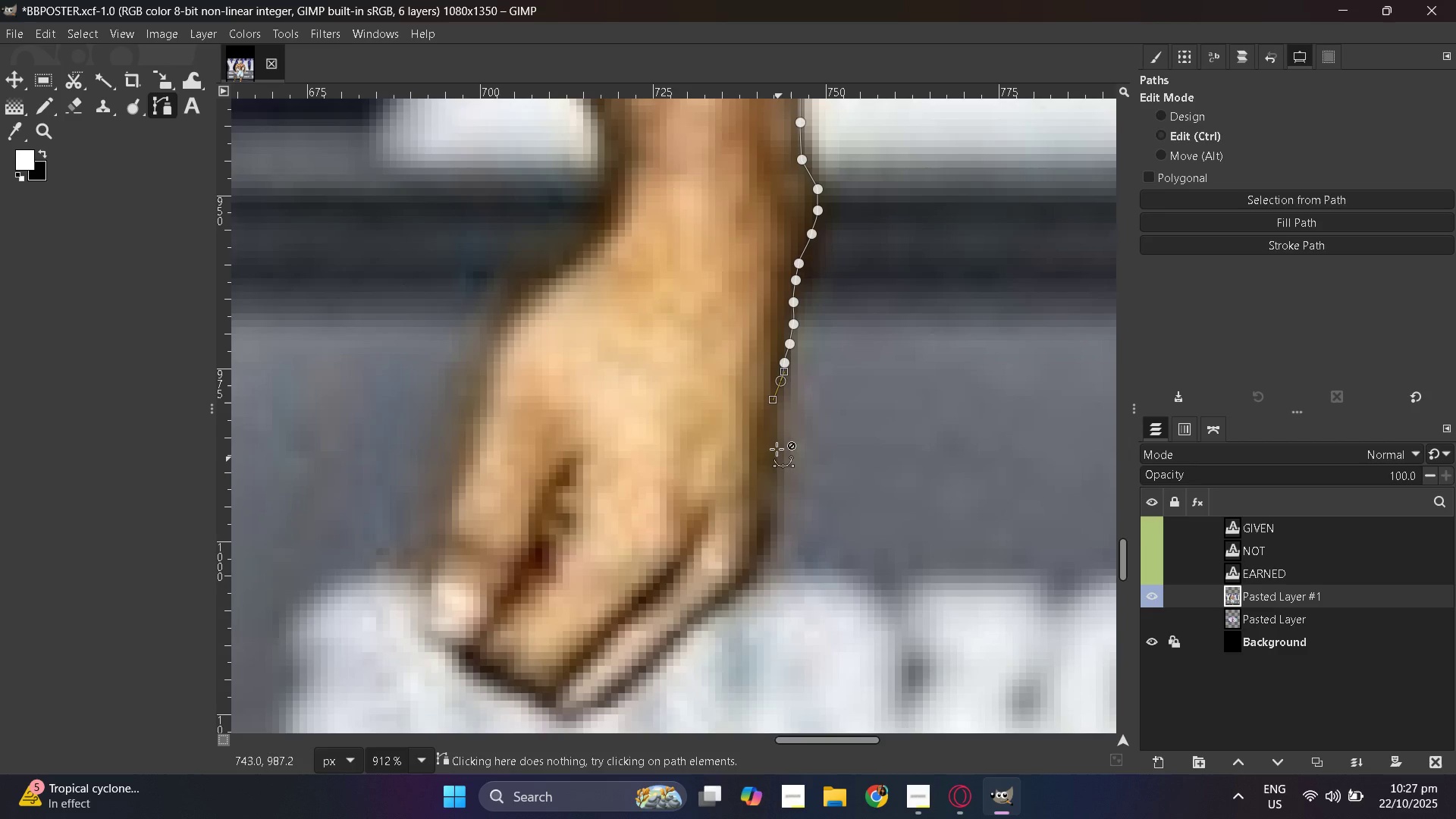 
key(Control+ControlLeft)
 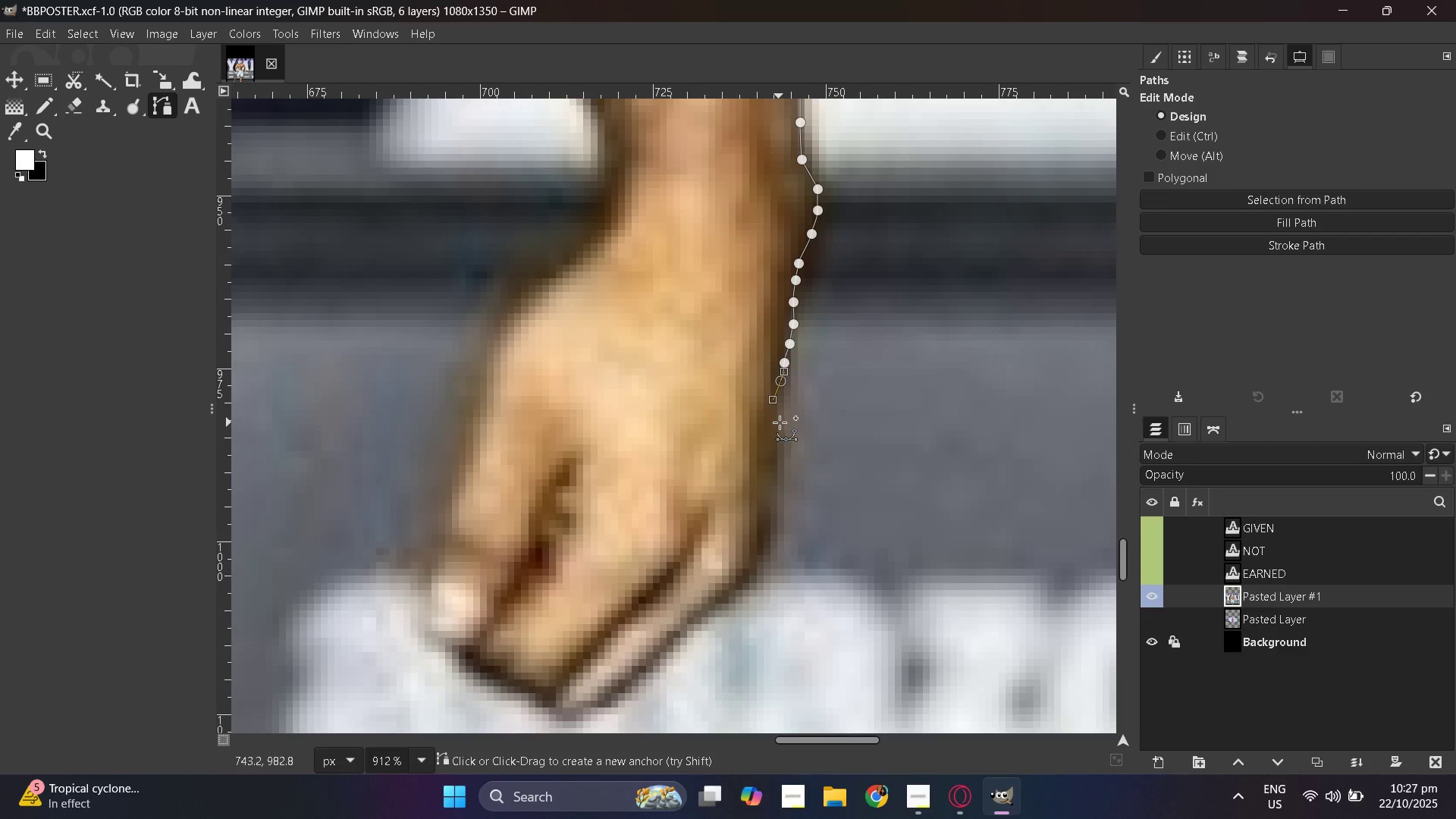 
left_click([780, 419])
 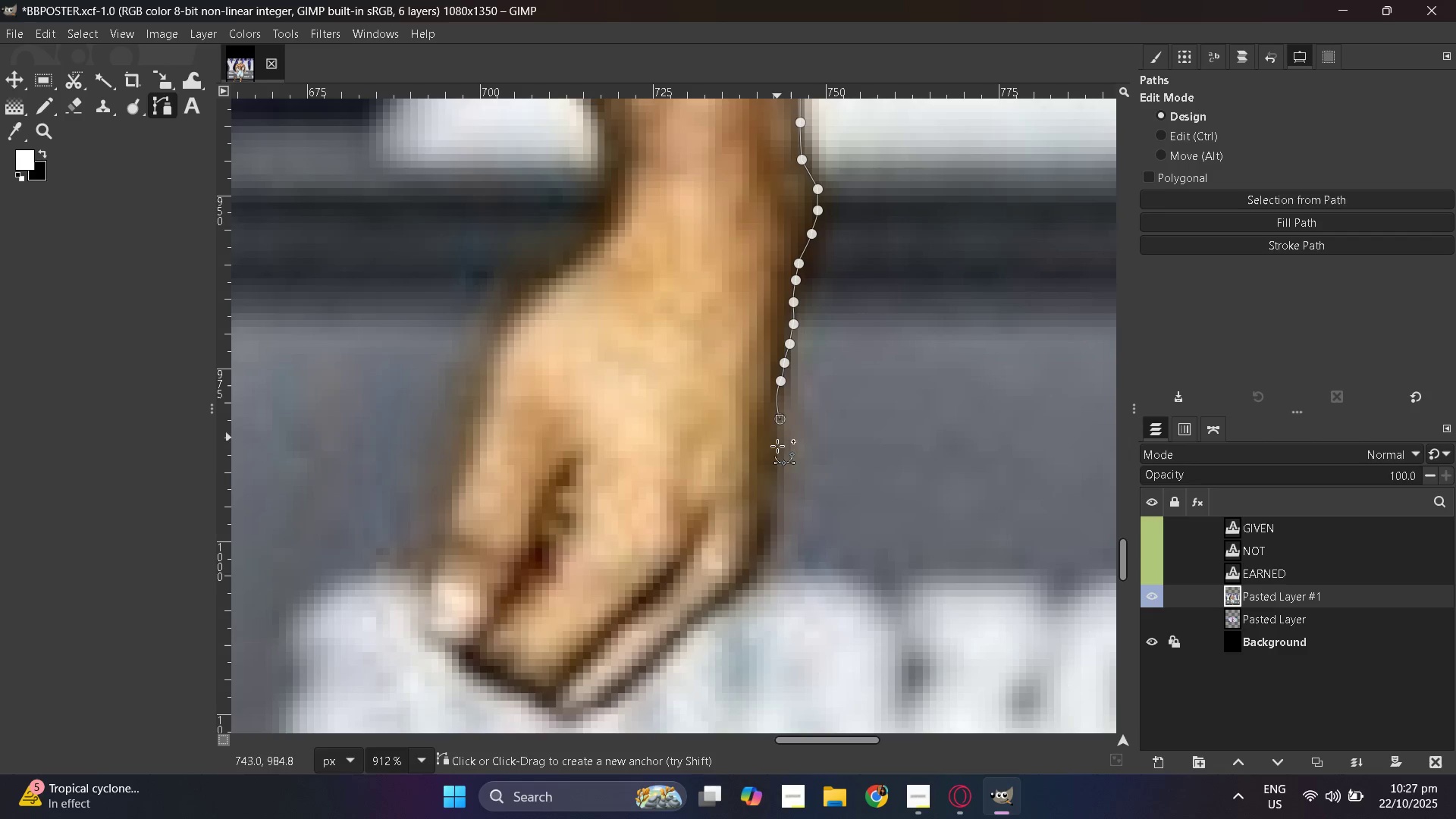 
left_click_drag(start_coordinate=[777, 438], to_coordinate=[777, 452])
 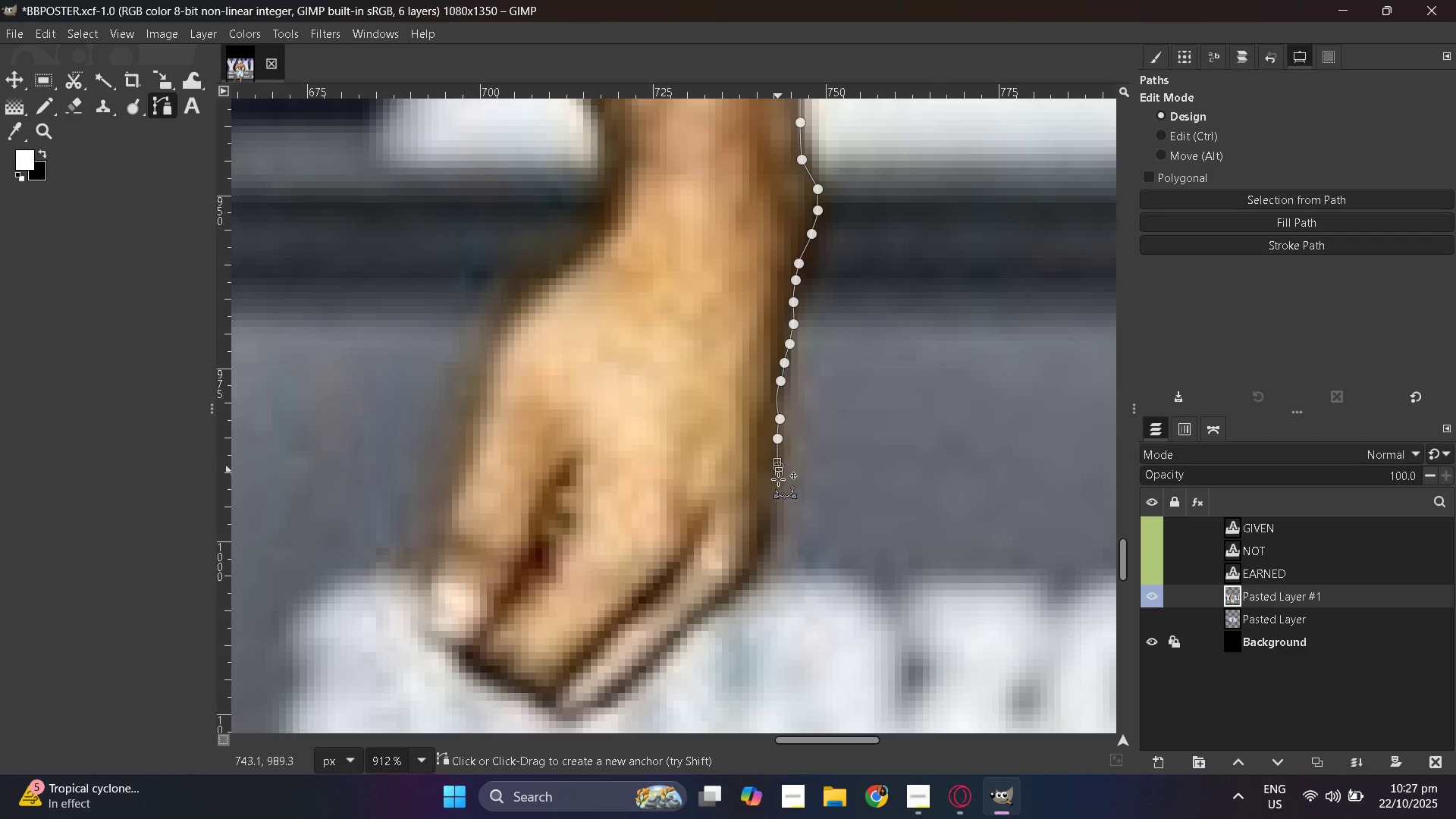 
left_click_drag(start_coordinate=[778, 466], to_coordinate=[779, 476])
 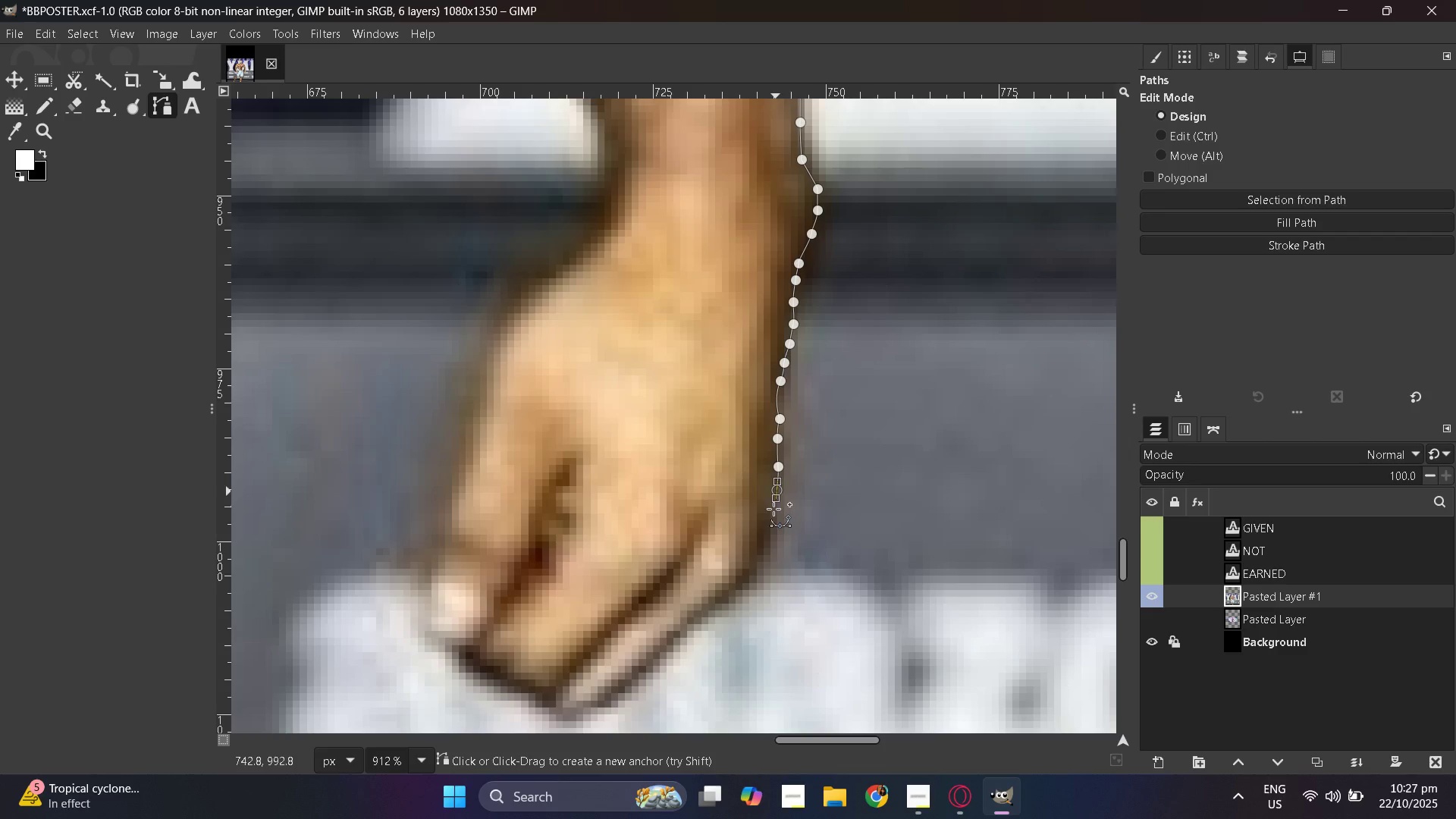 
left_click_drag(start_coordinate=[777, 490], to_coordinate=[776, 498])
 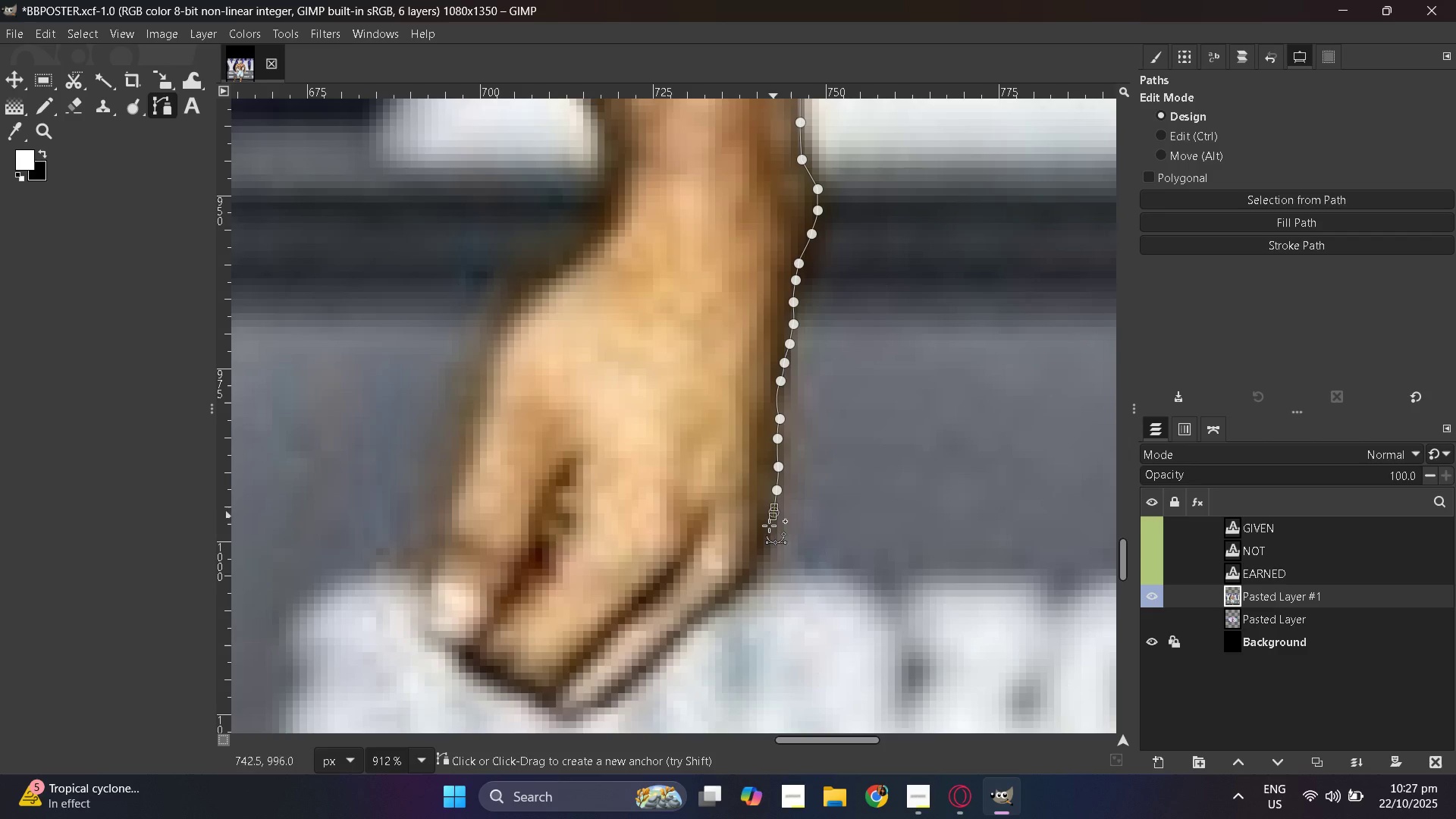 
left_click_drag(start_coordinate=[774, 512], to_coordinate=[772, 518])
 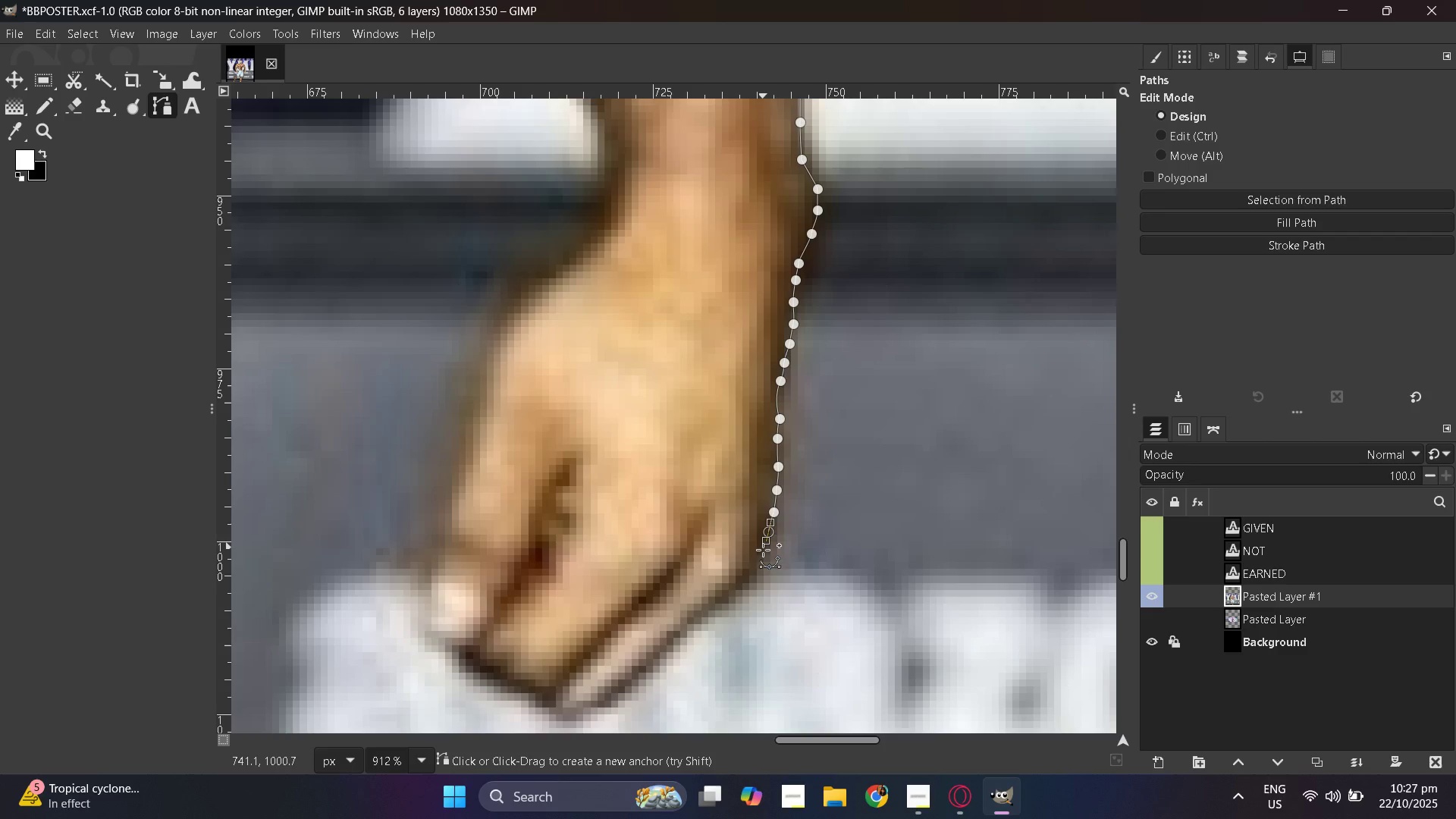 
left_click_drag(start_coordinate=[768, 532], to_coordinate=[766, 541])
 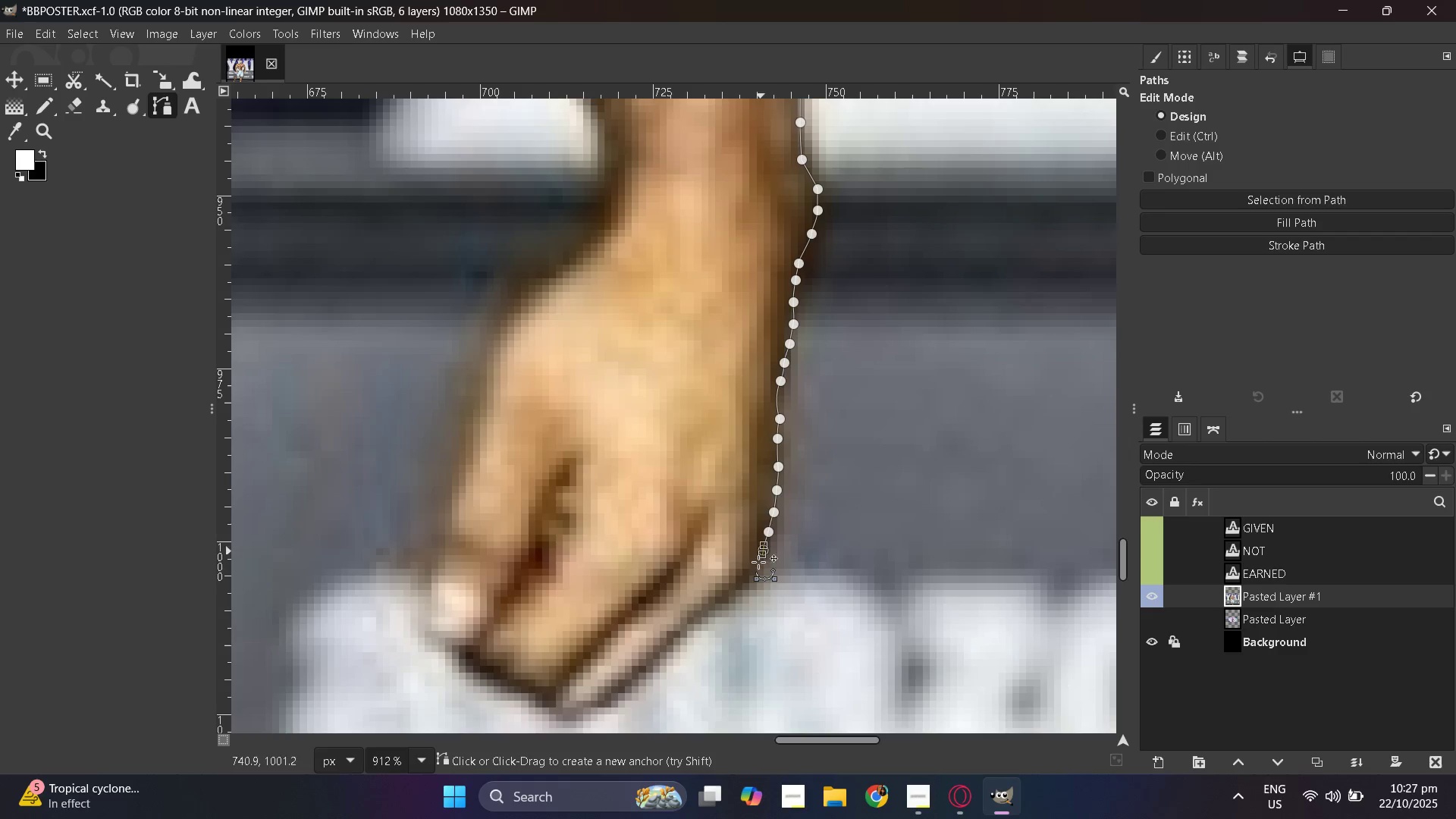 
left_click_drag(start_coordinate=[763, 550], to_coordinate=[761, 558])
 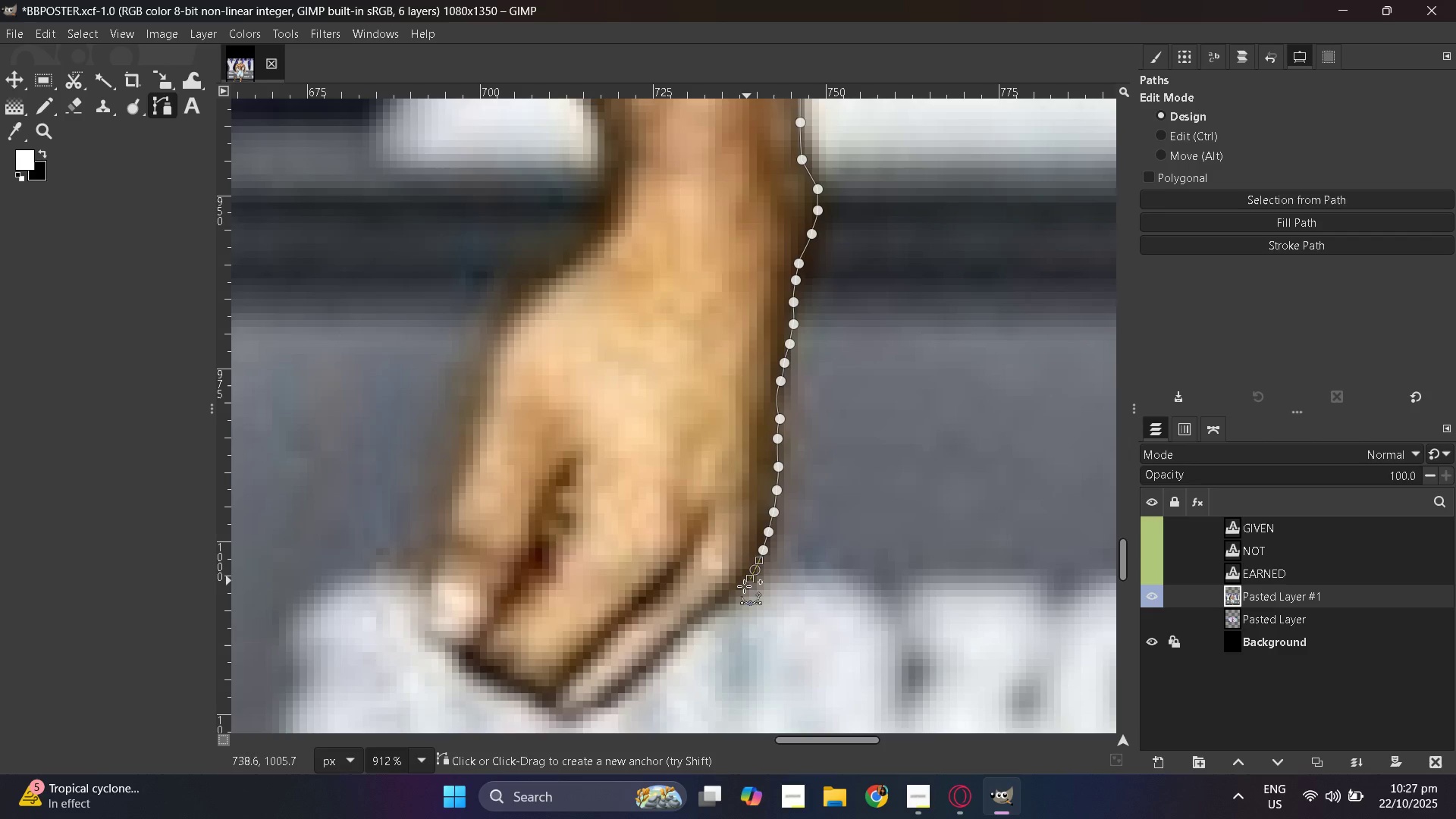 
left_click_drag(start_coordinate=[755, 570], to_coordinate=[750, 579])
 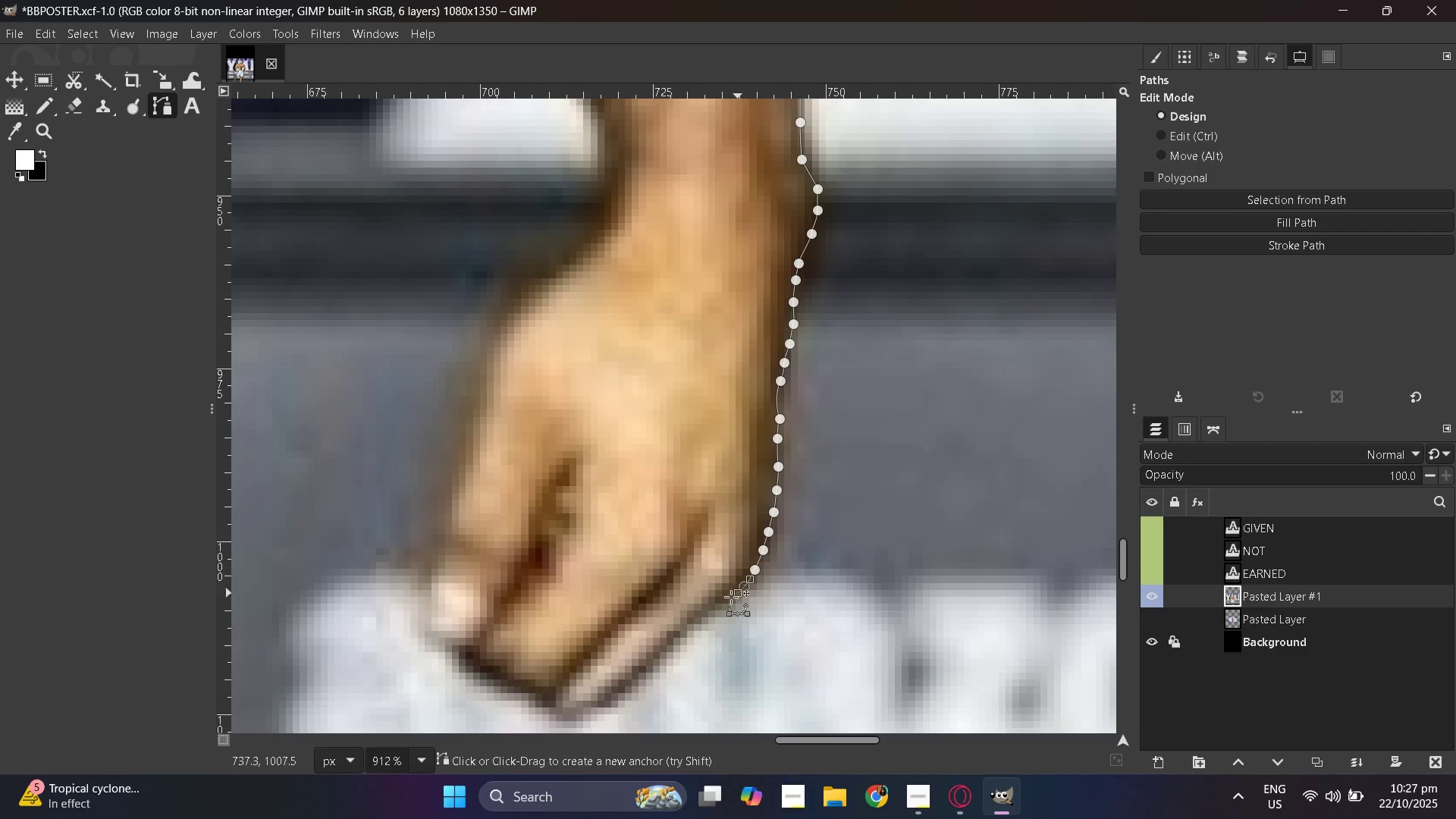 
left_click_drag(start_coordinate=[744, 586], to_coordinate=[736, 595])
 